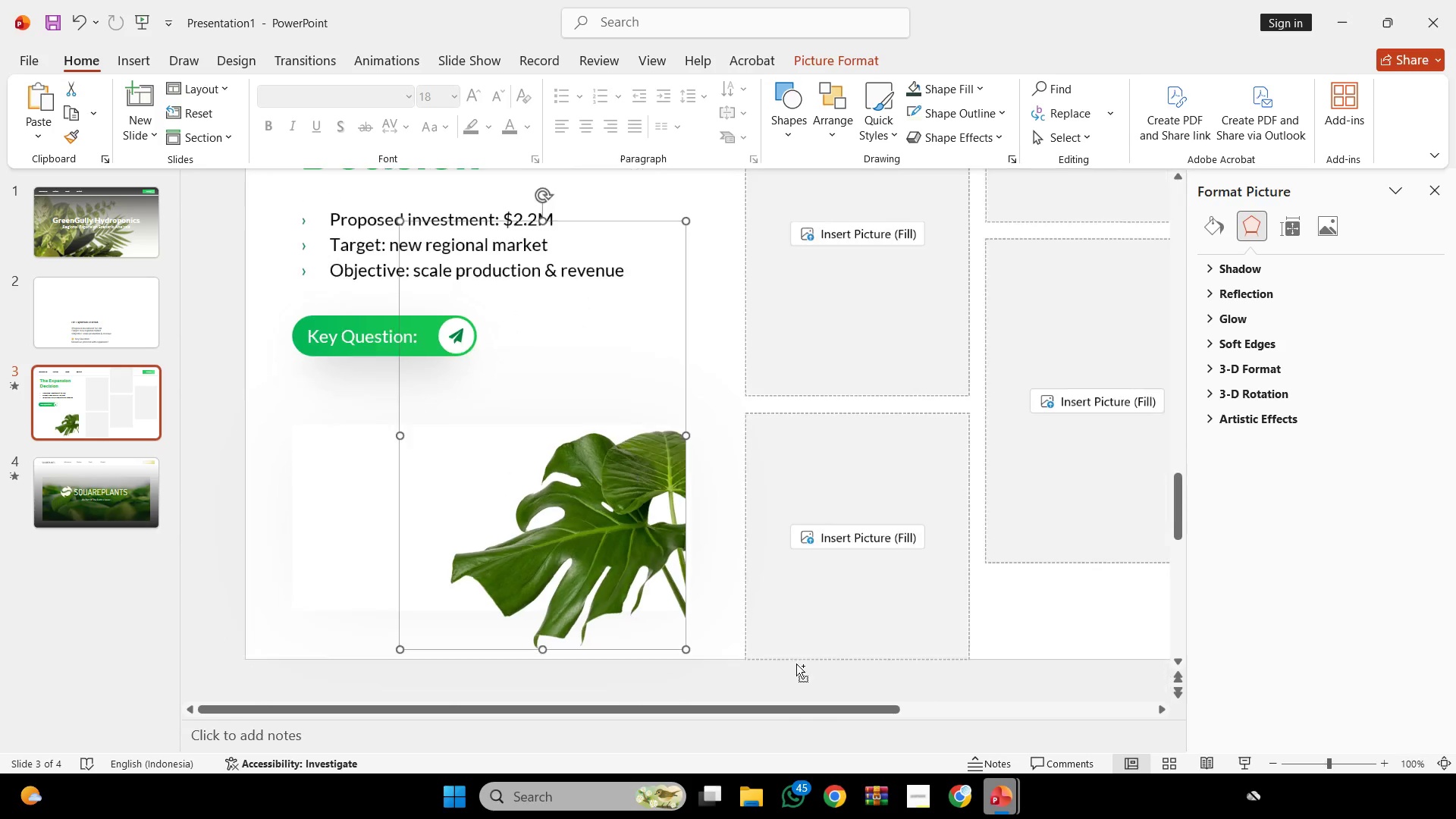 
hold_key(key=ShiftLeft, duration=1.12)
 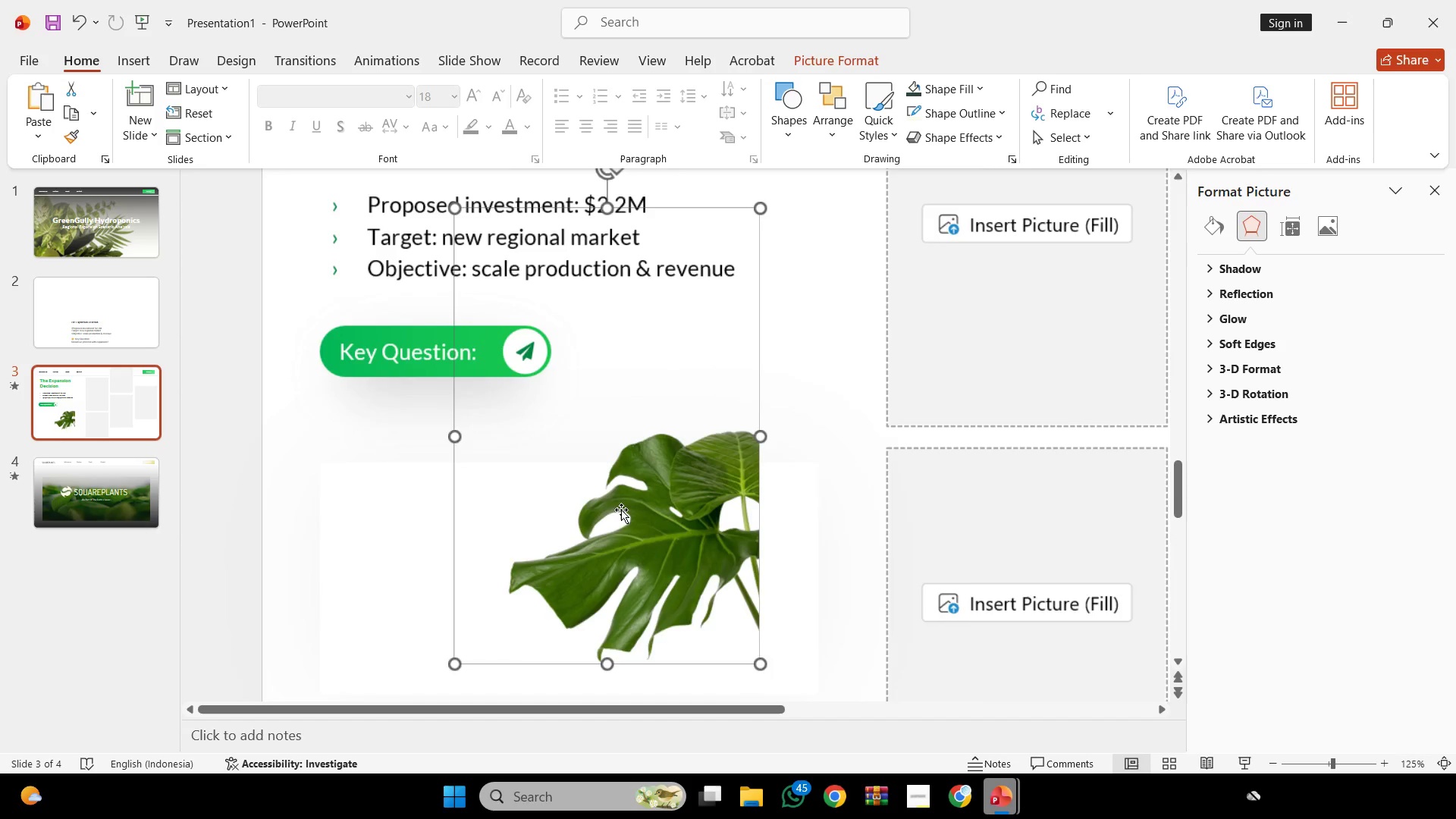 
scroll: coordinate [799, 666], scroll_direction: none, amount: 0.0
 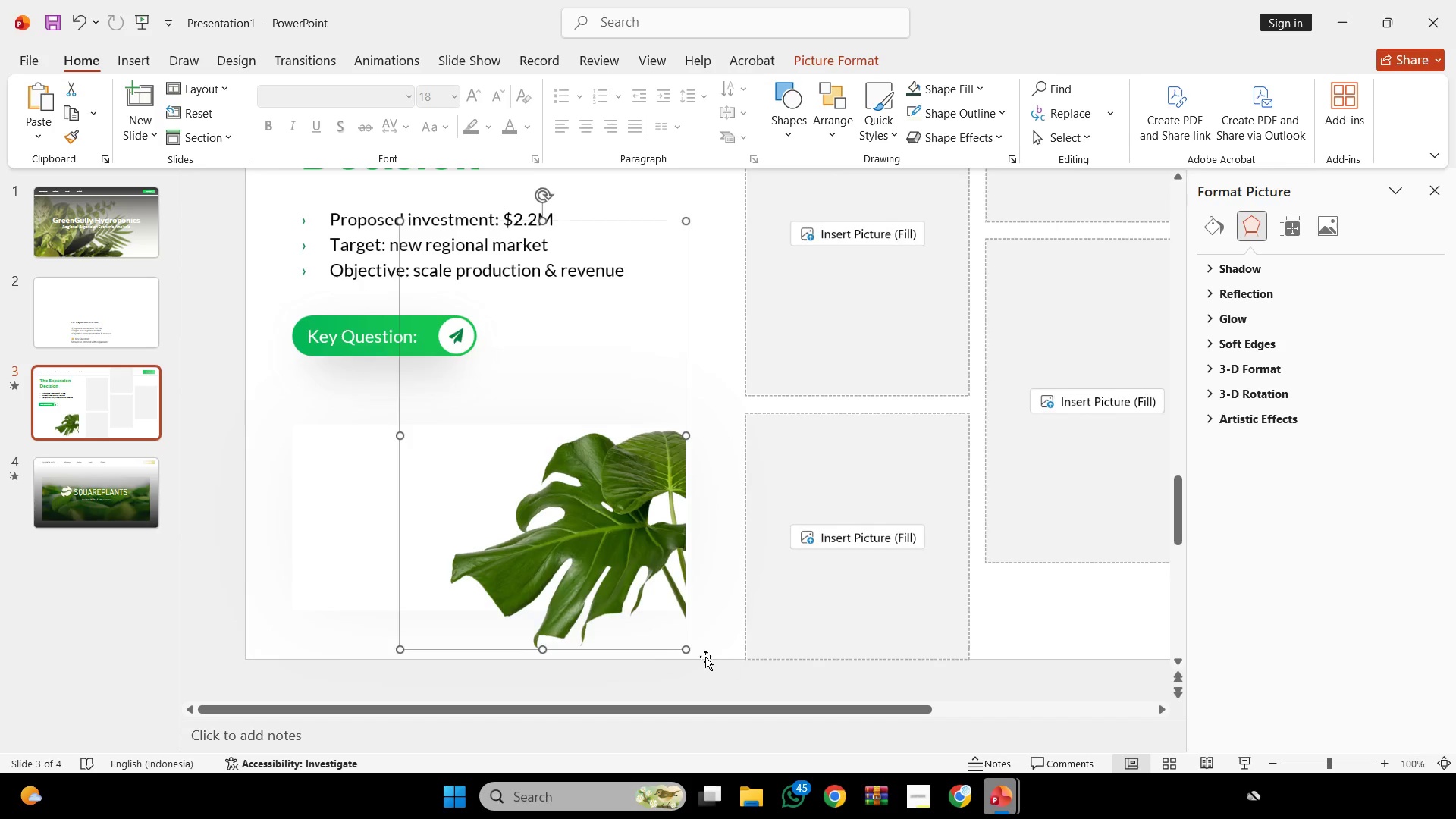 
left_click_drag(start_coordinate=[686, 647], to_coordinate=[642, 579])
 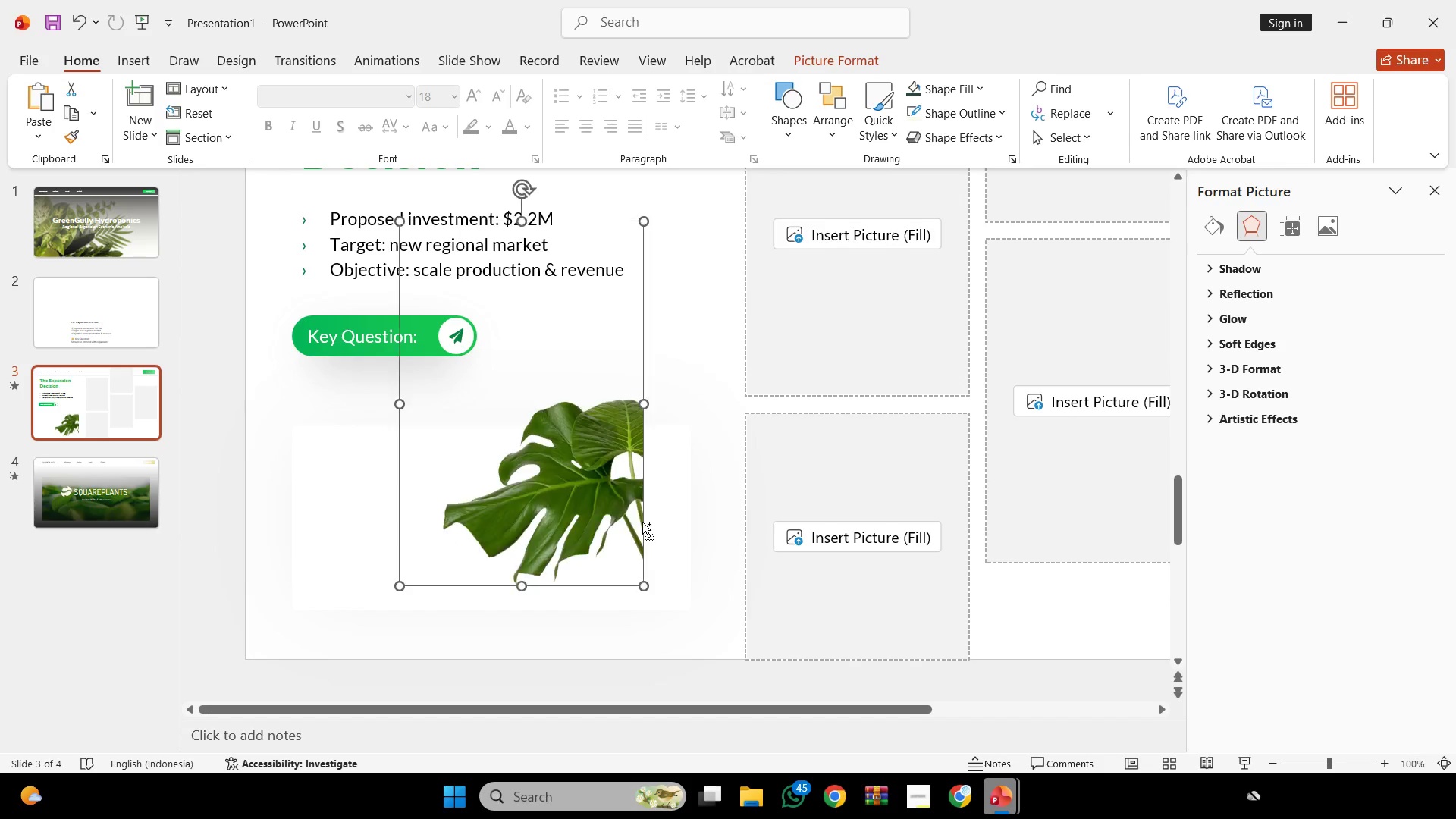 
key(Control+ControlLeft)
 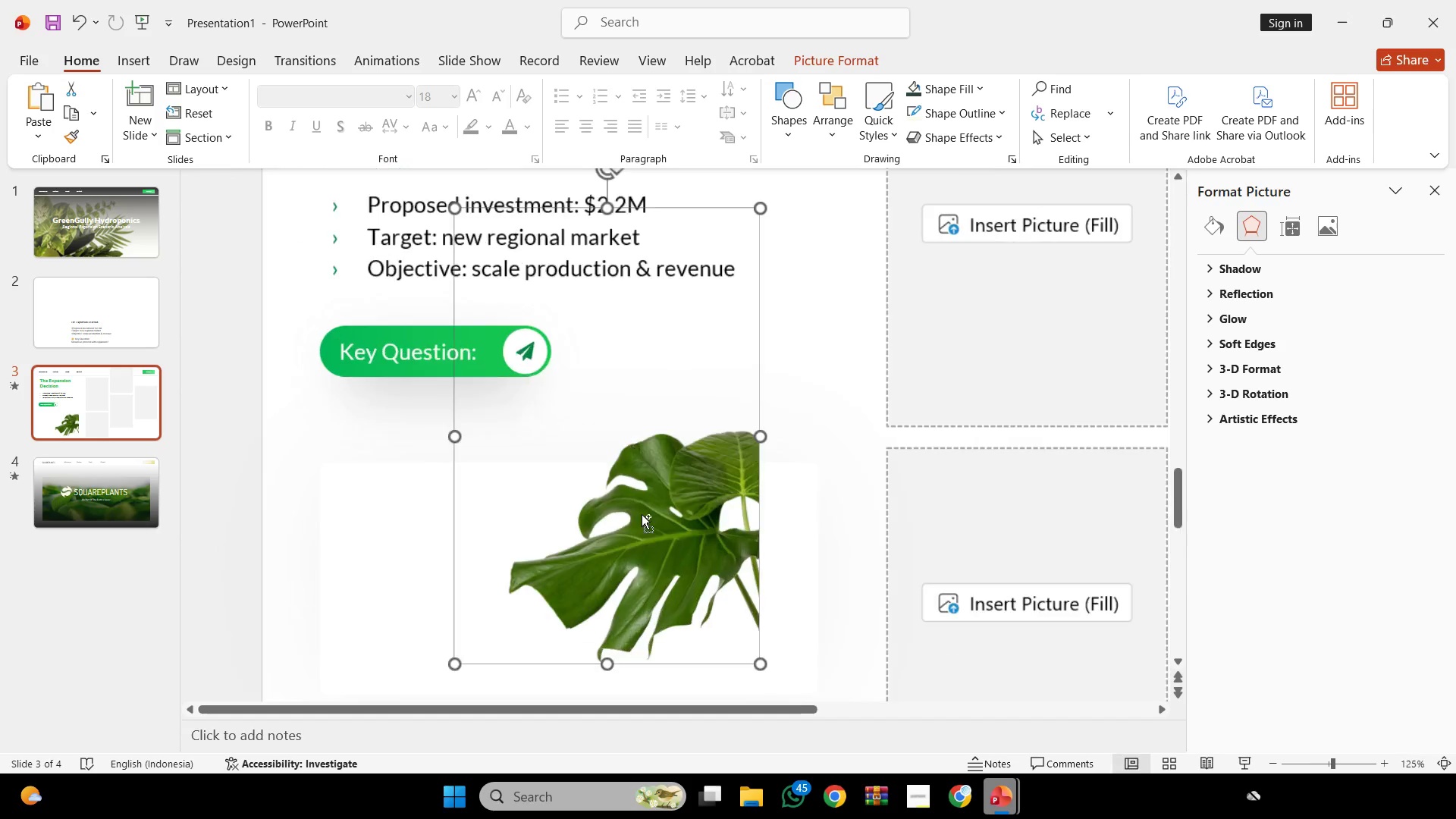 
left_click_drag(start_coordinate=[623, 510], to_coordinate=[682, 553])
 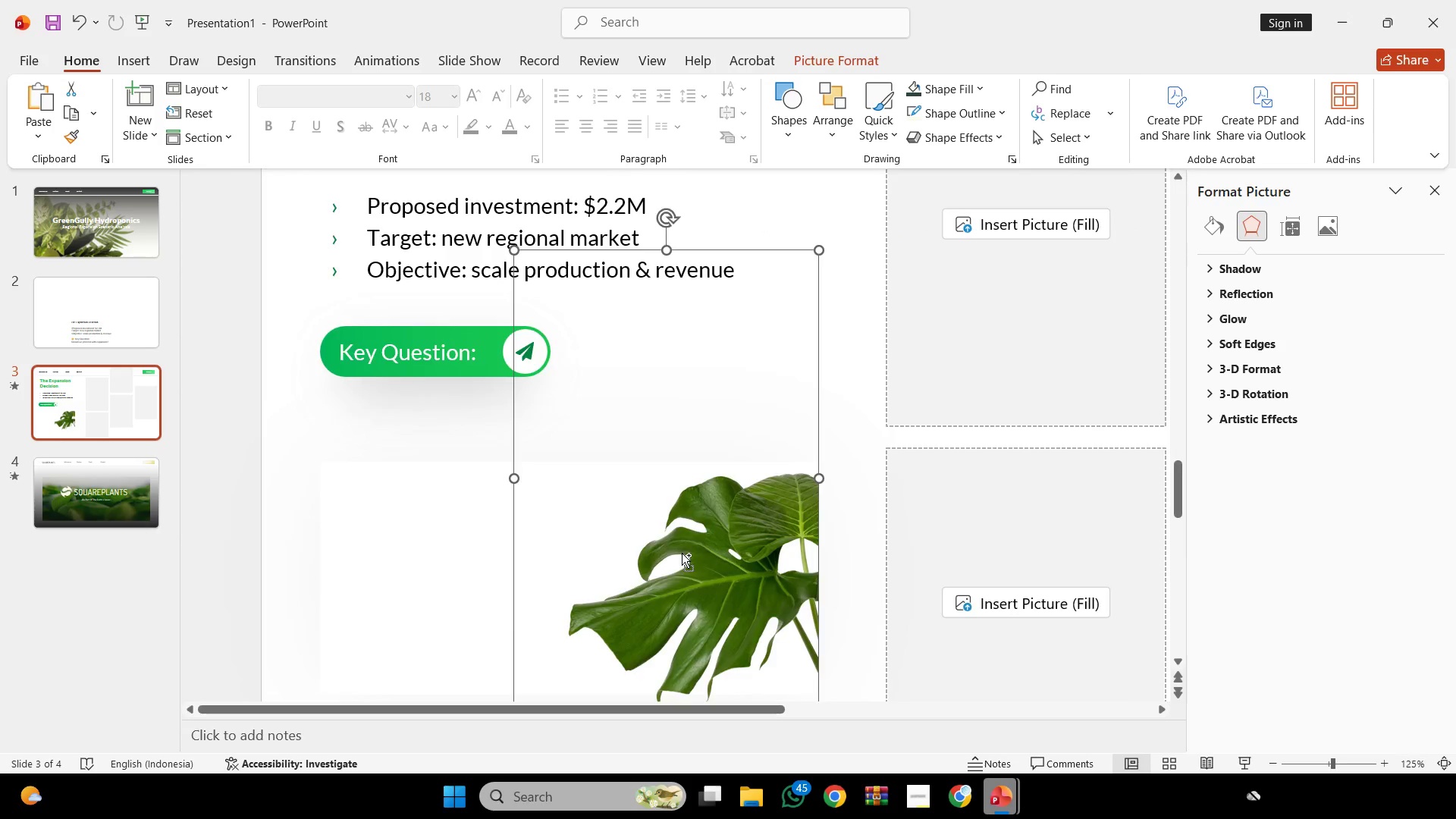 
scroll: coordinate [642, 514], scroll_direction: none, amount: 0.0
 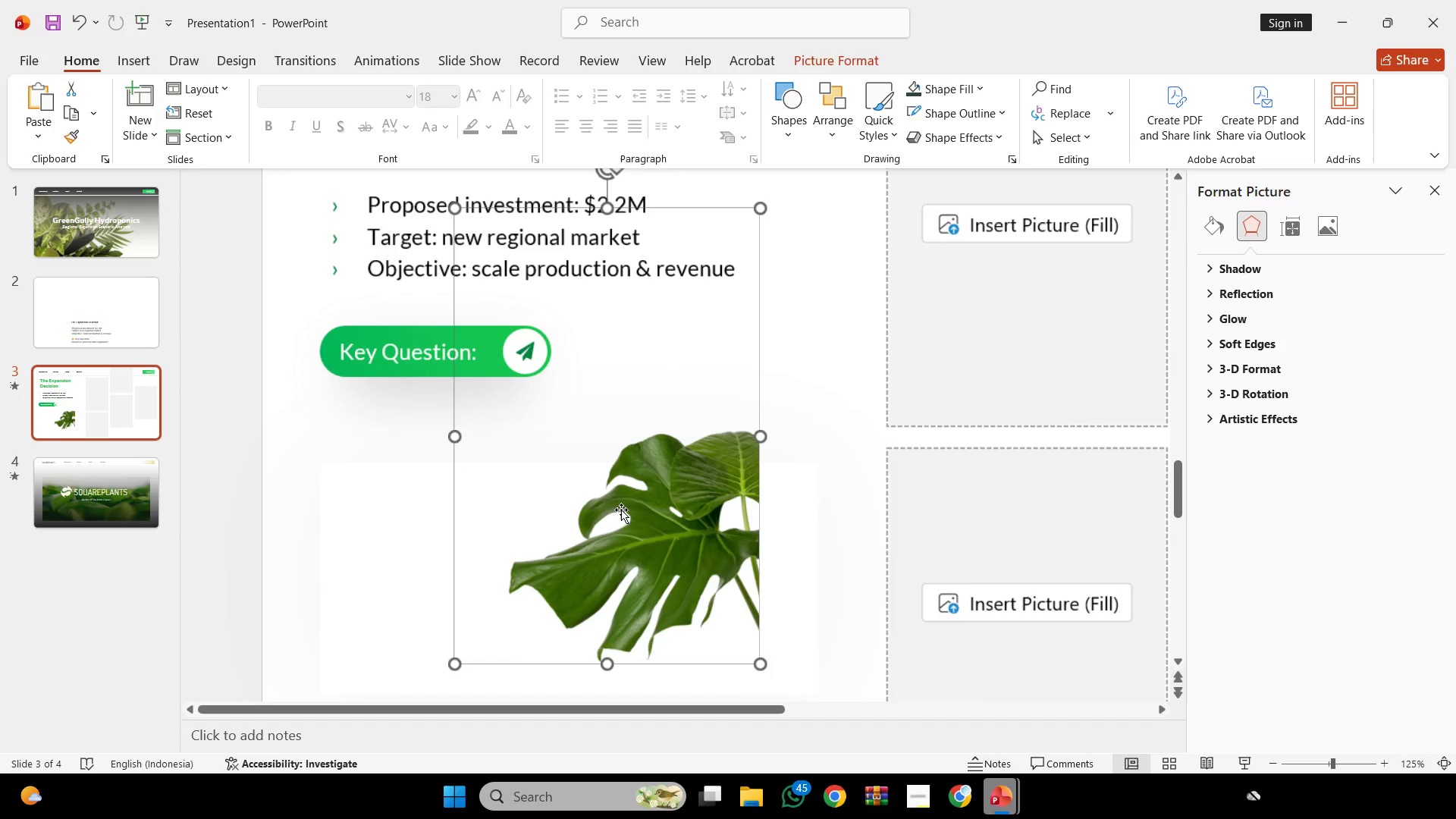 
hold_key(key=ControlLeft, duration=0.31)
scroll: coordinate [682, 553], scroll_direction: down, amount: 2.0
 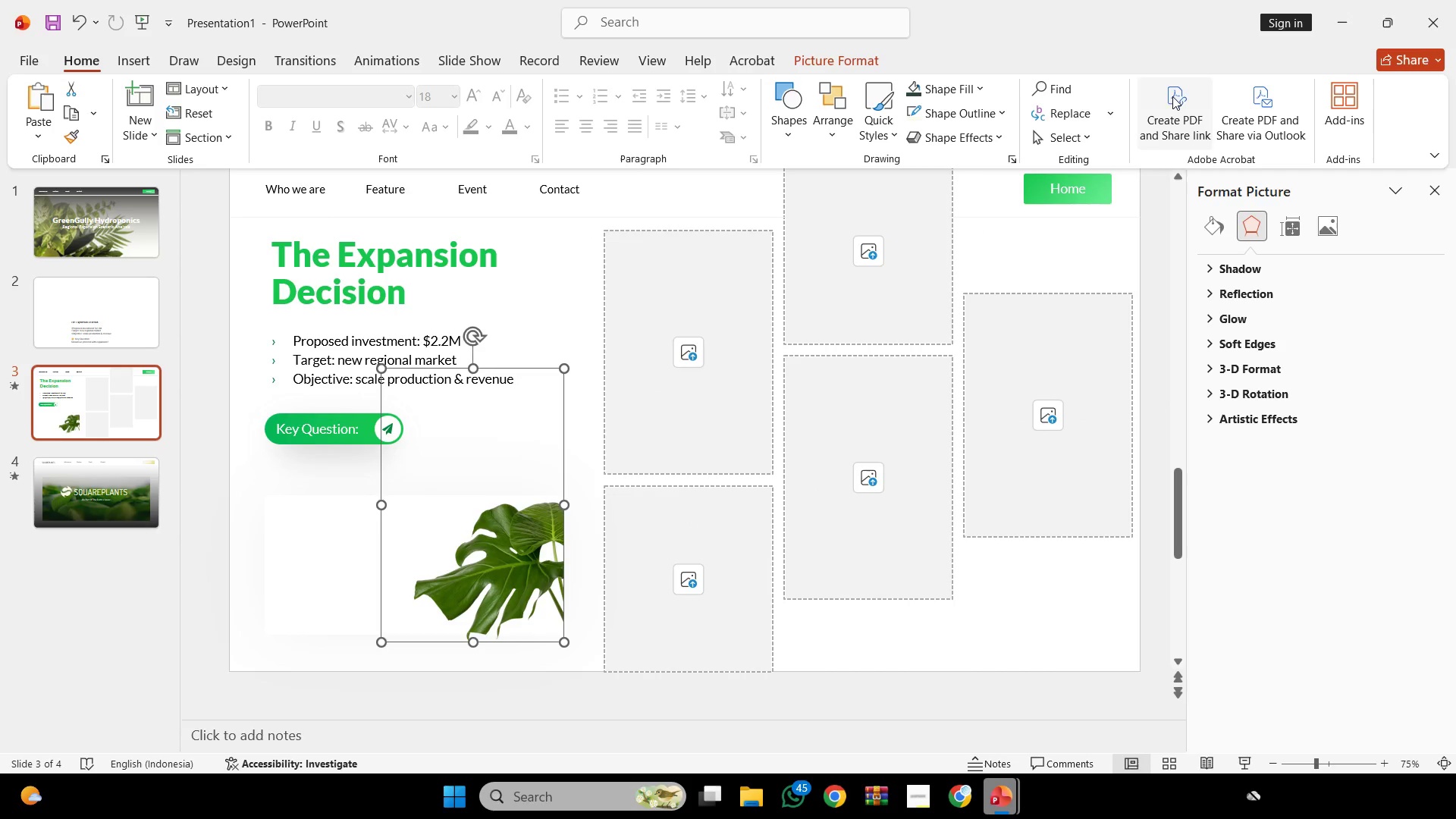 
left_click([877, 66])
 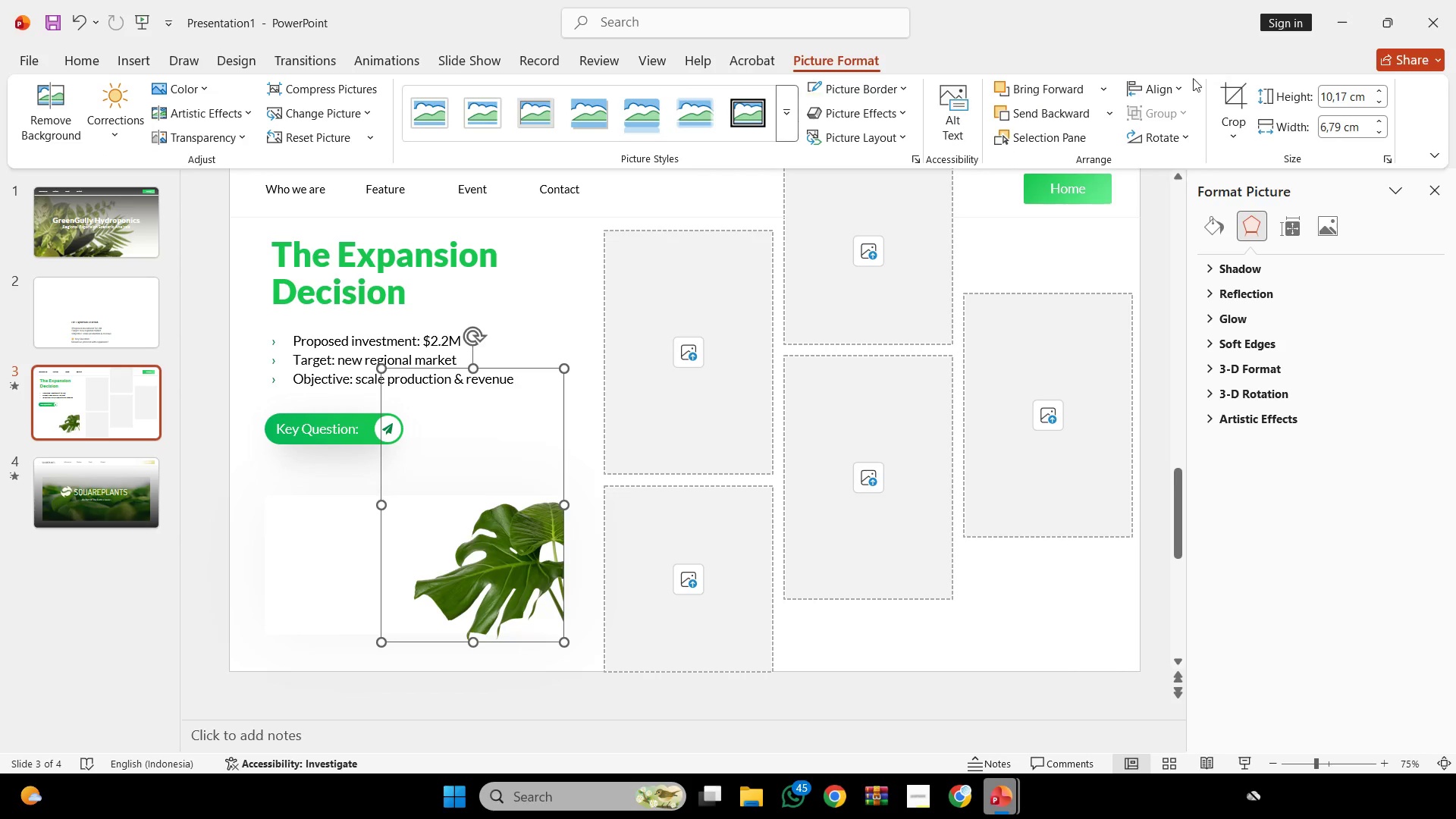 
left_click([1169, 83])
 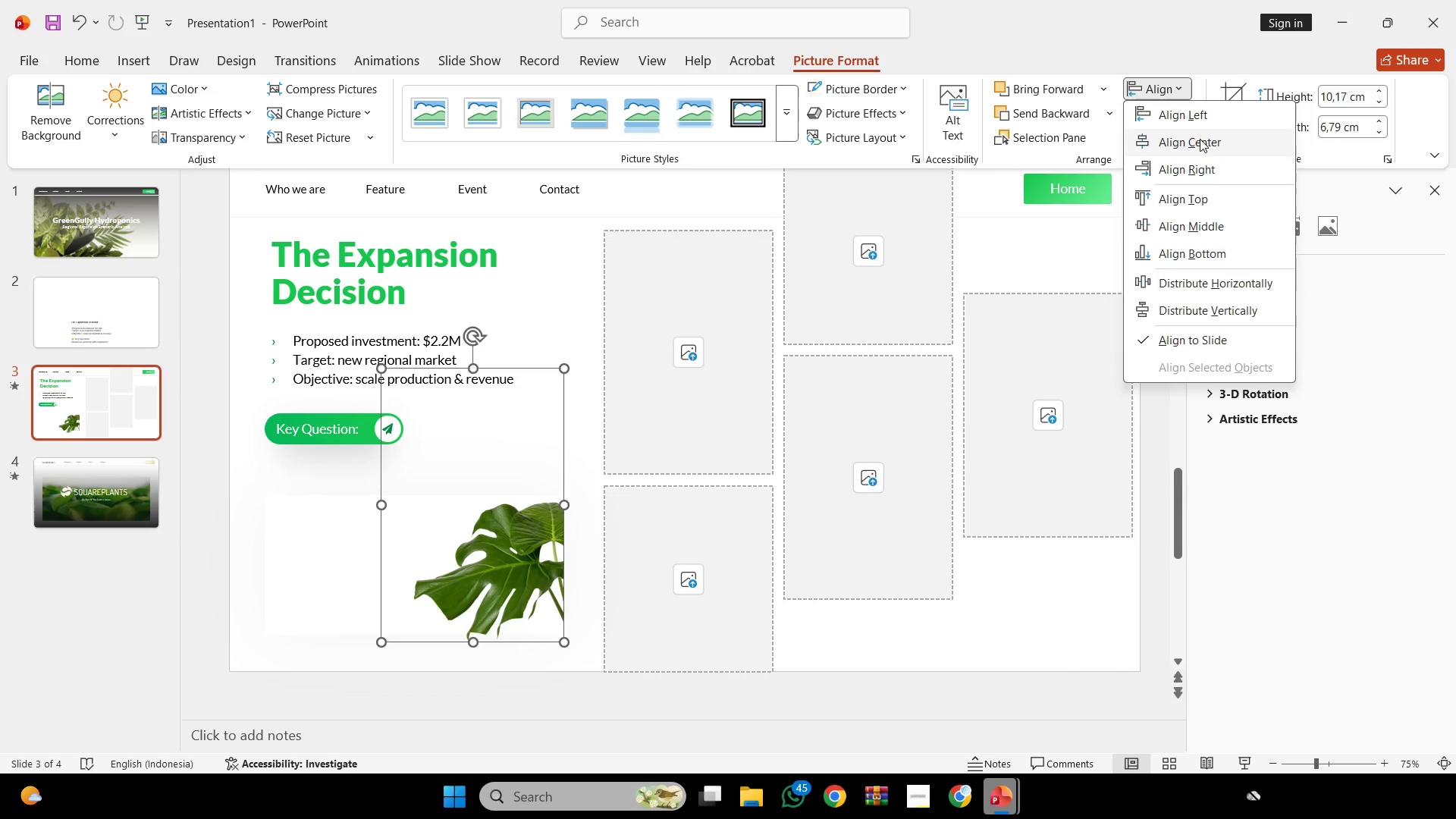 
left_click([1200, 139])
 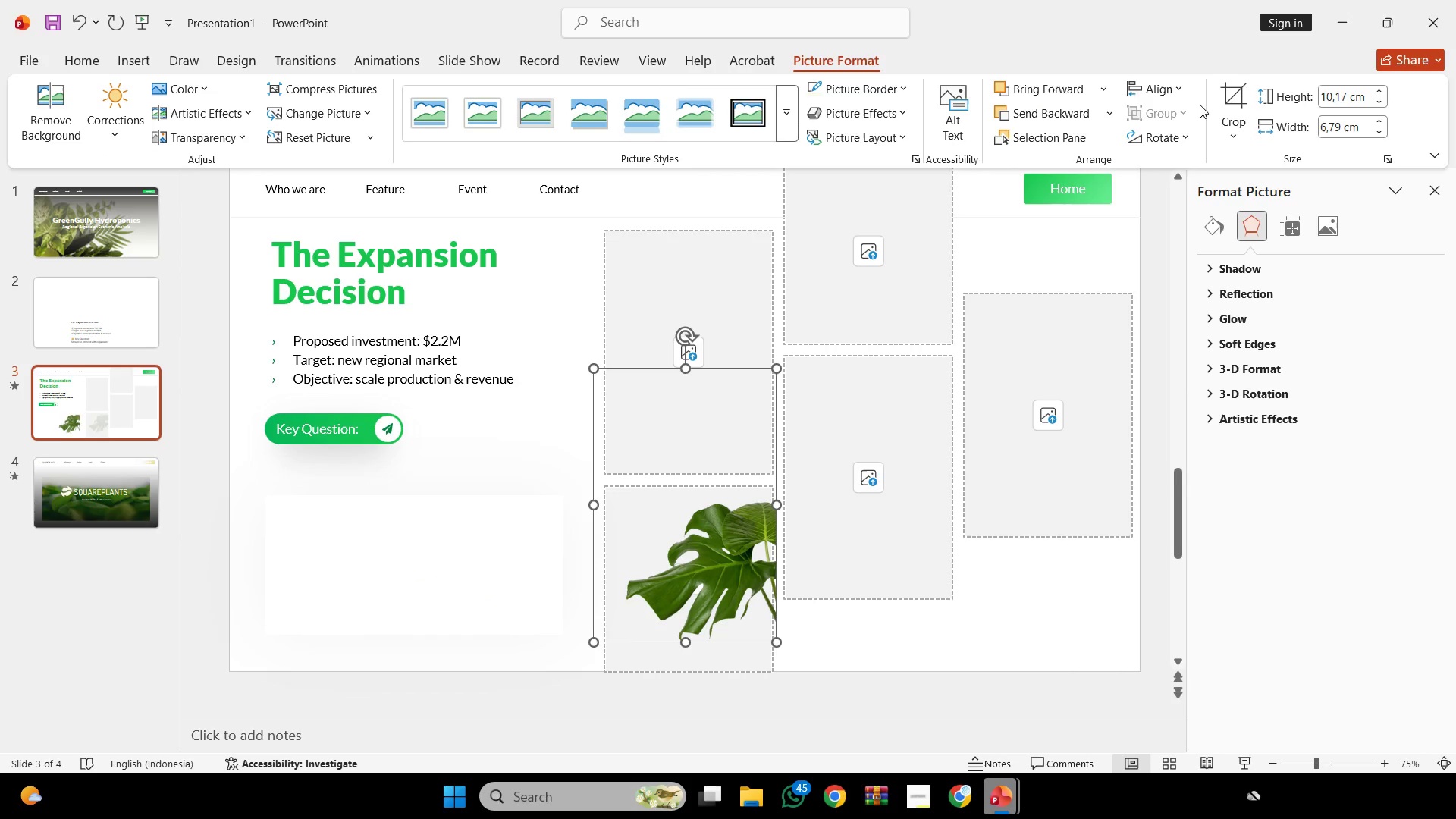 
key(Control+ControlLeft)
 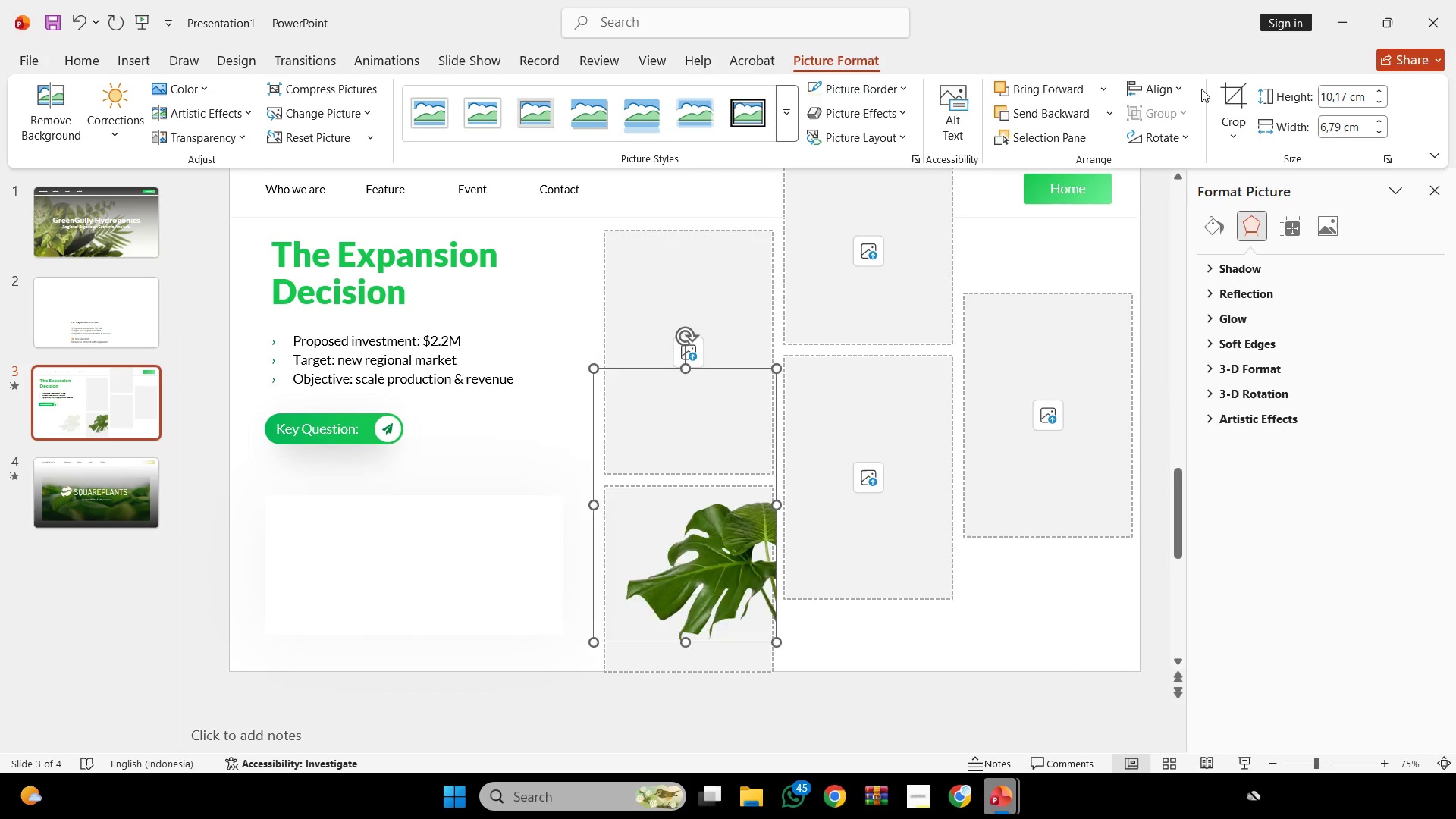 
key(Control+Z)
 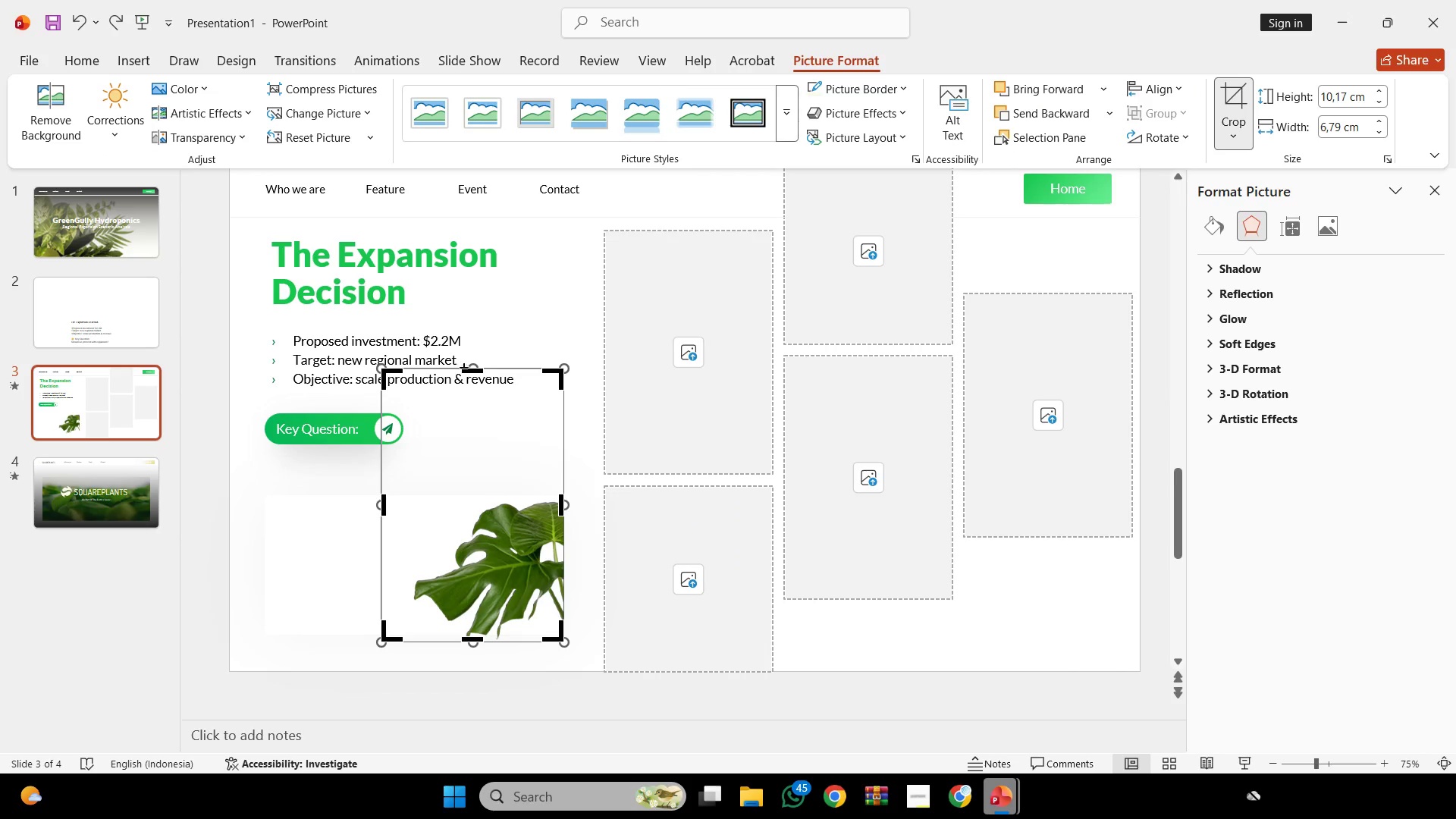 
left_click_drag(start_coordinate=[466, 371], to_coordinate=[495, 497])
 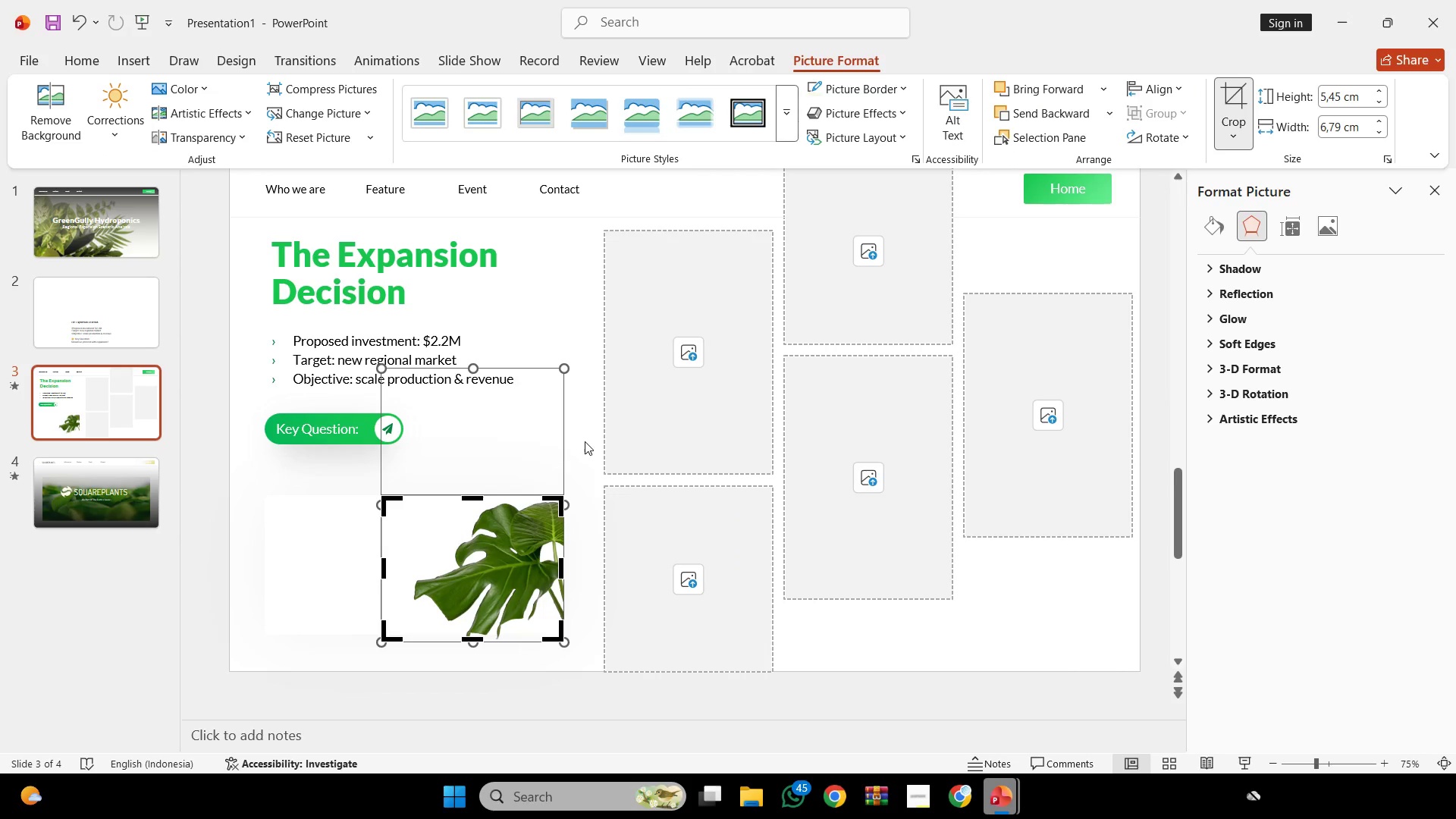 
left_click([585, 438])
 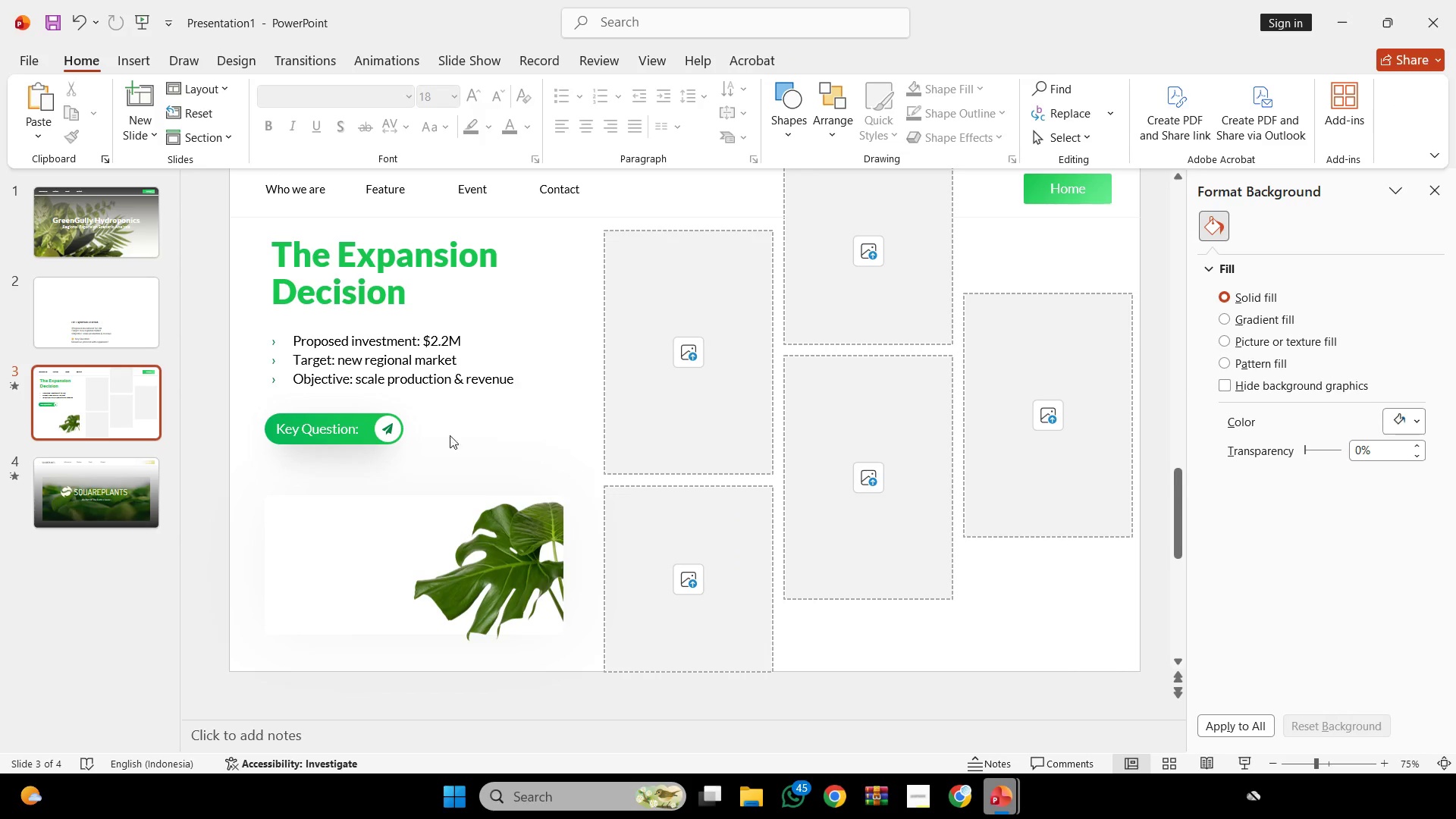 
left_click([105, 316])
 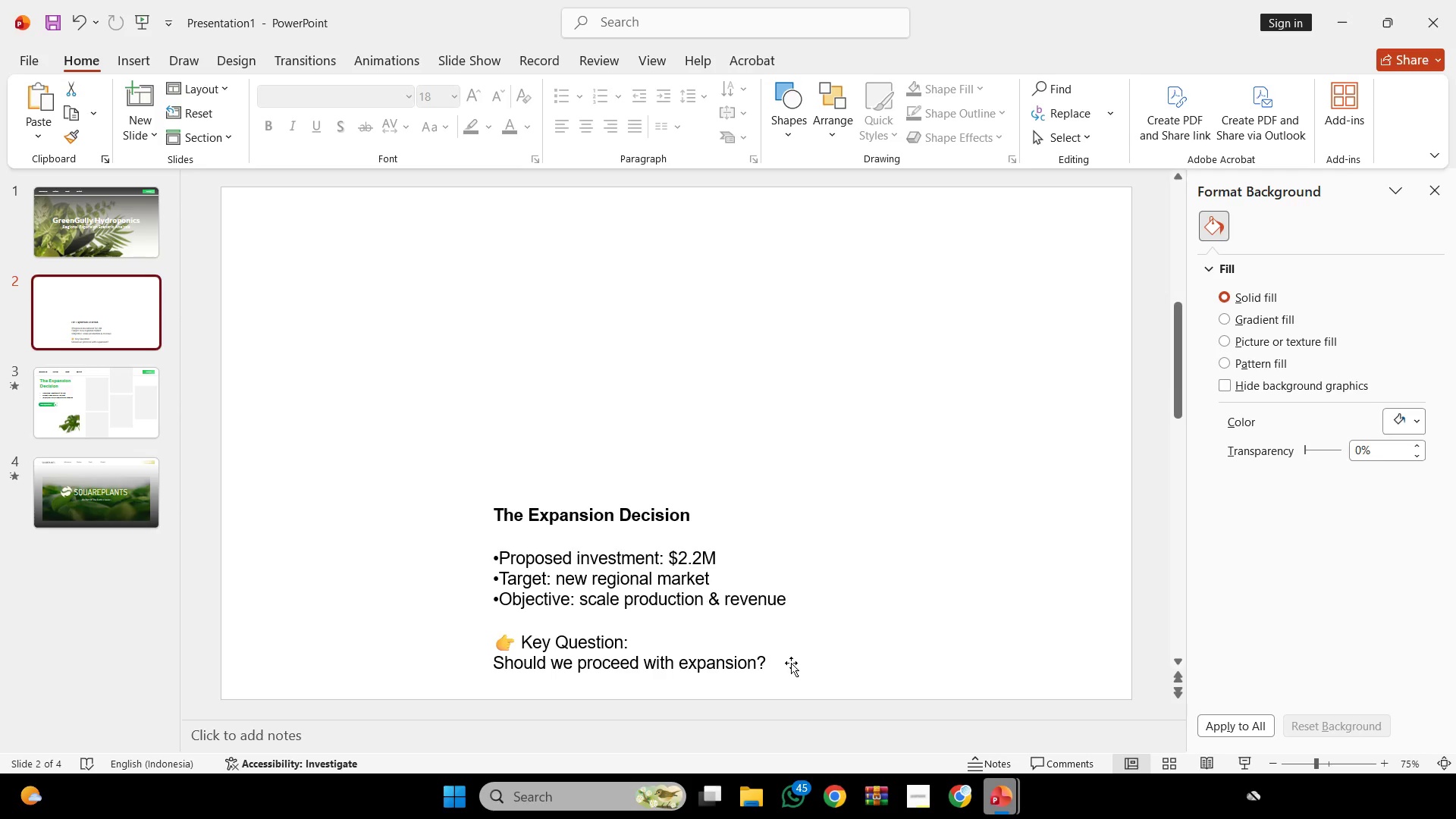 
left_click_drag(start_coordinate=[773, 659], to_coordinate=[441, 666])
 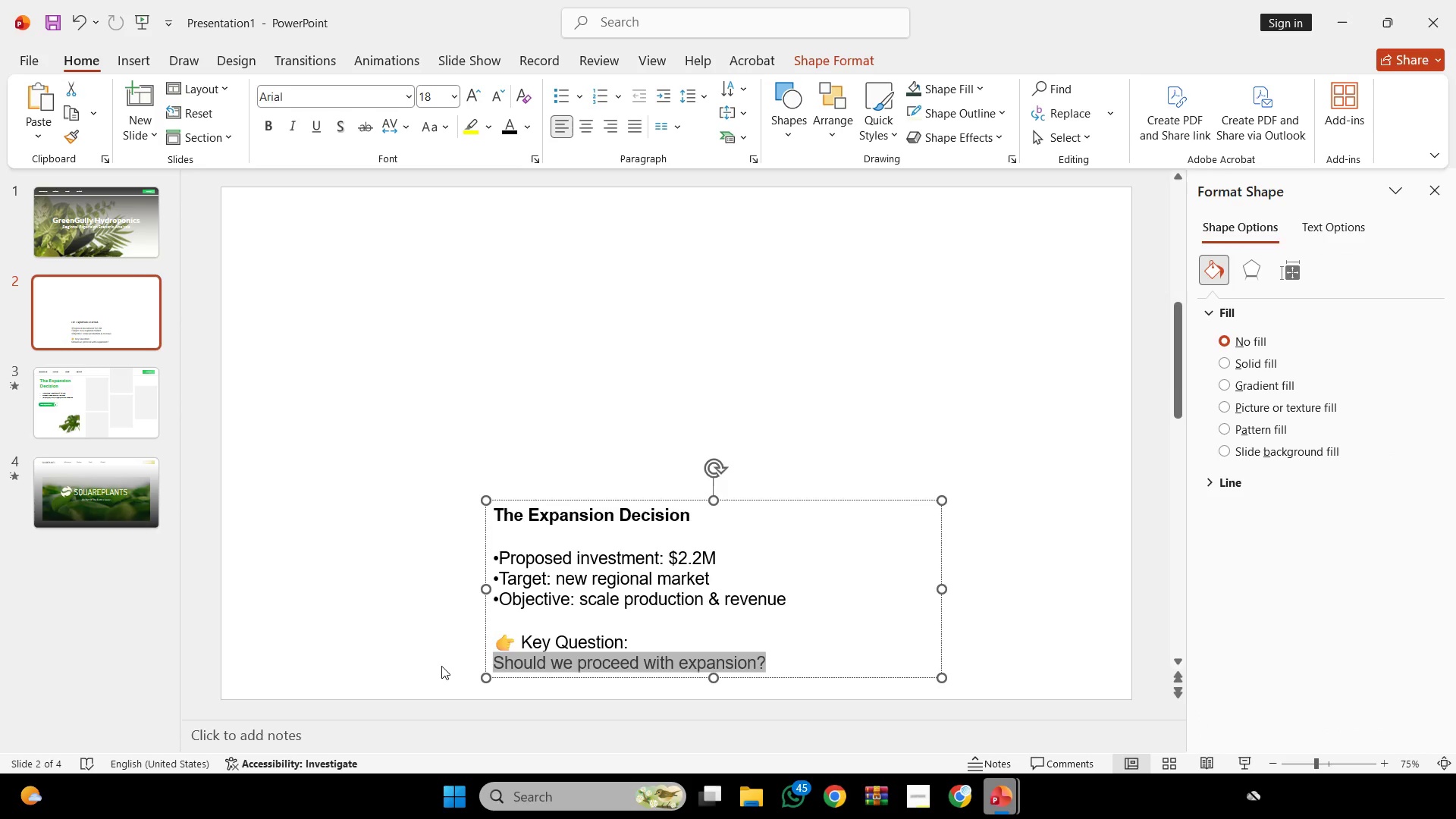 
key(Control+C)
 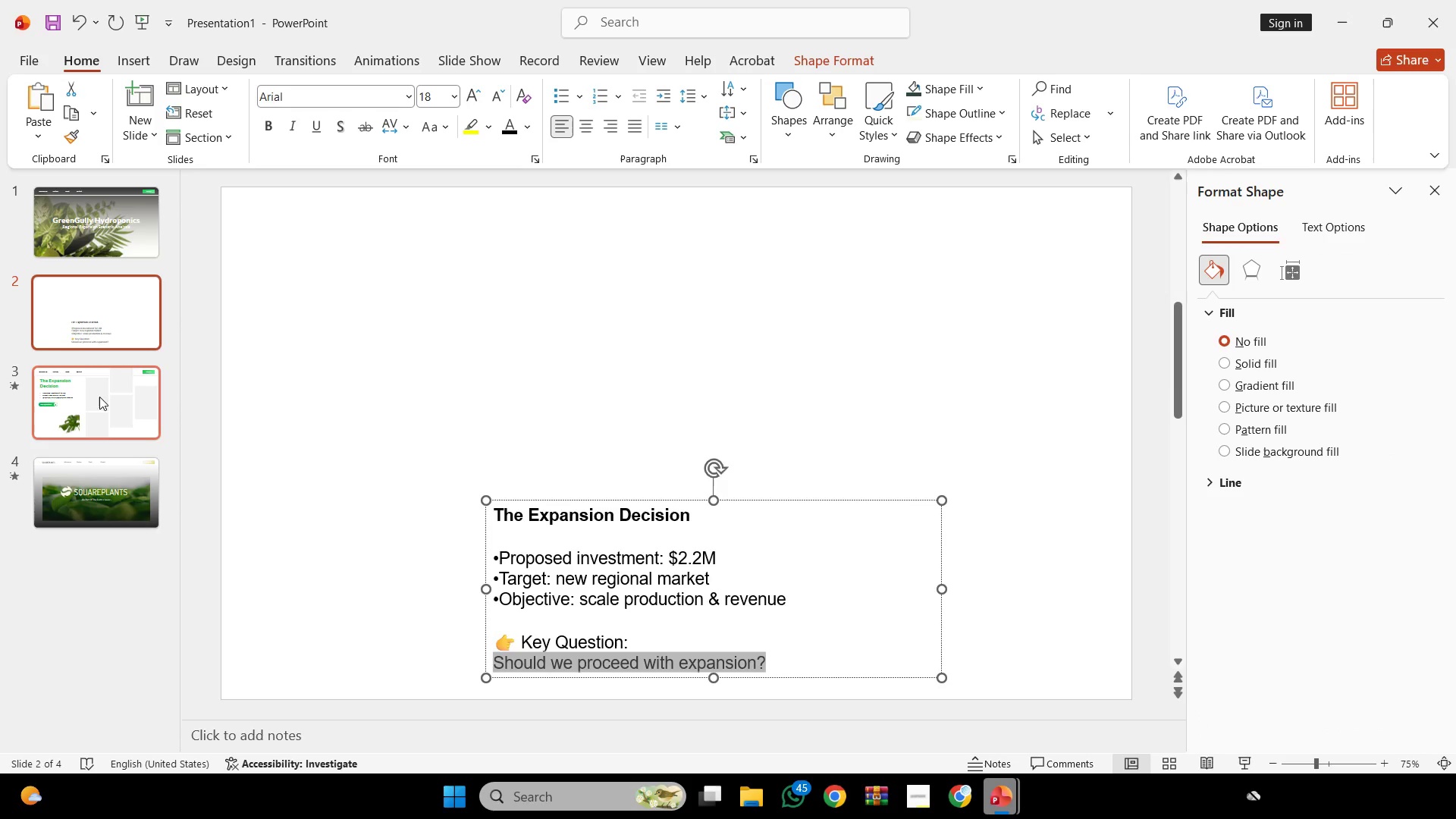 
left_click([92, 388])
 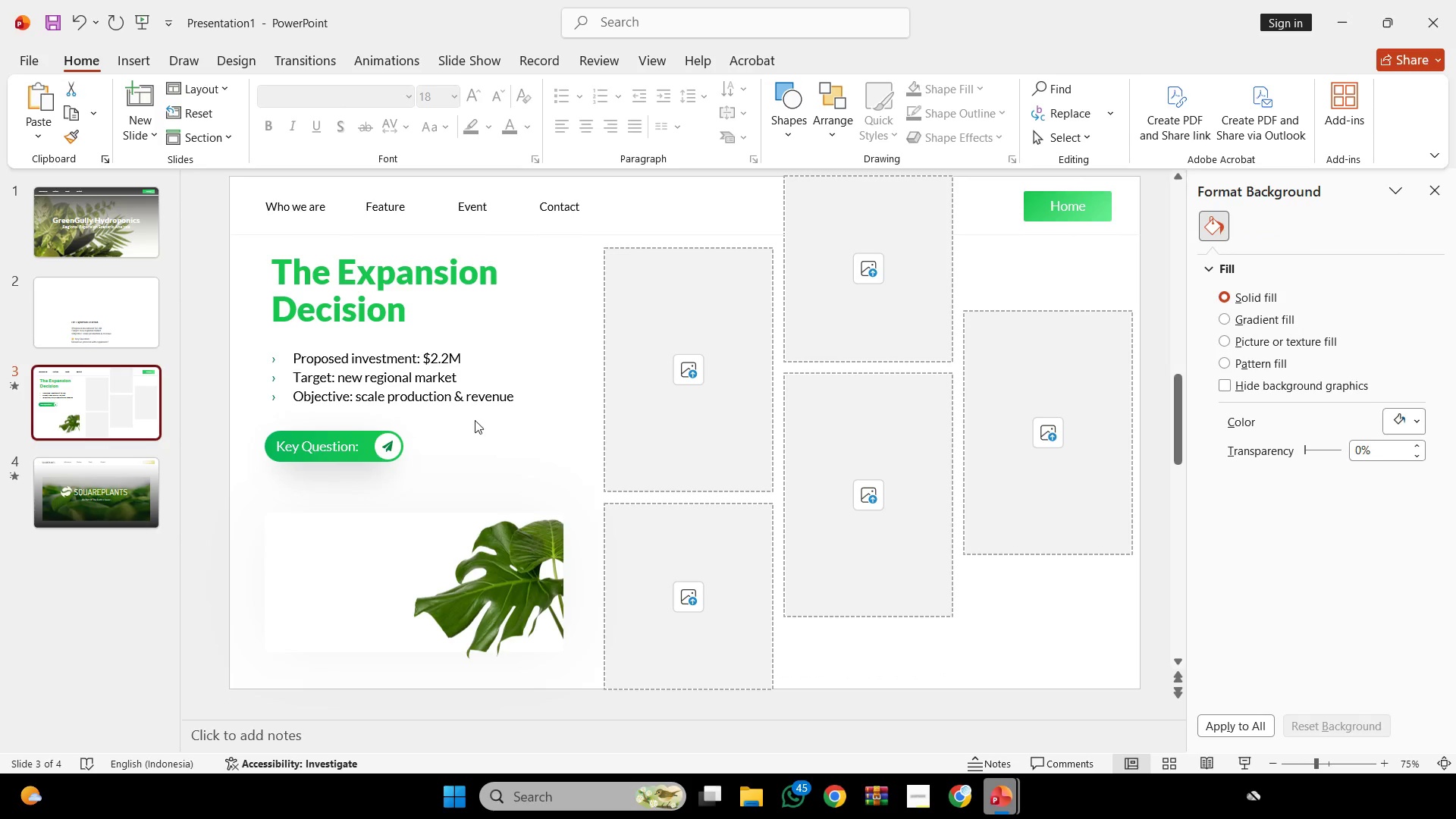 
left_click([479, 391])
 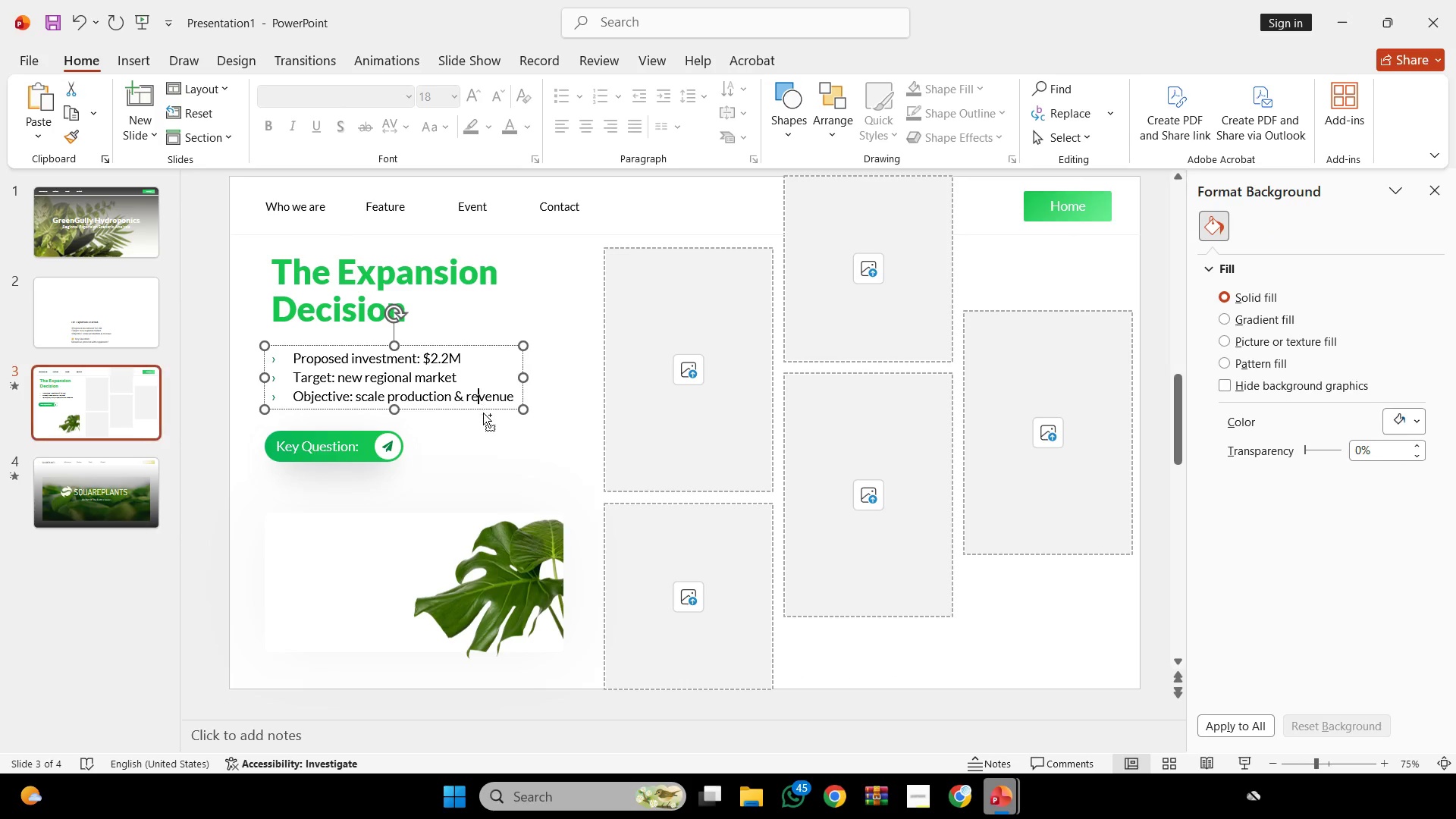 
hold_key(key=ControlLeft, duration=1.98)
hold_key(key=ShiftLeft, duration=1.88)
left_click_drag(start_coordinate=[483, 402], to_coordinate=[463, 569])
 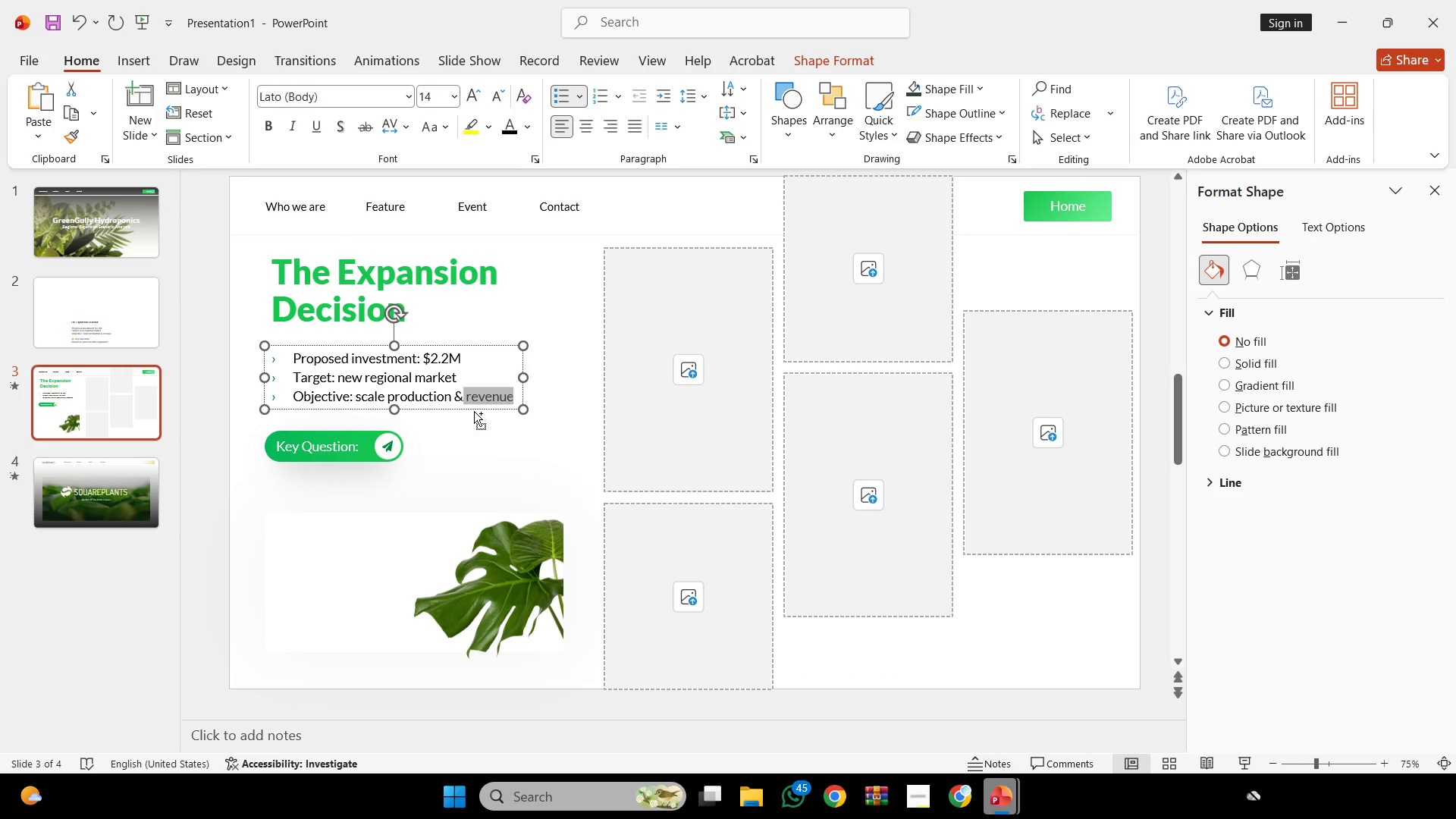 
left_click_drag(start_coordinate=[474, 410], to_coordinate=[452, 588])
 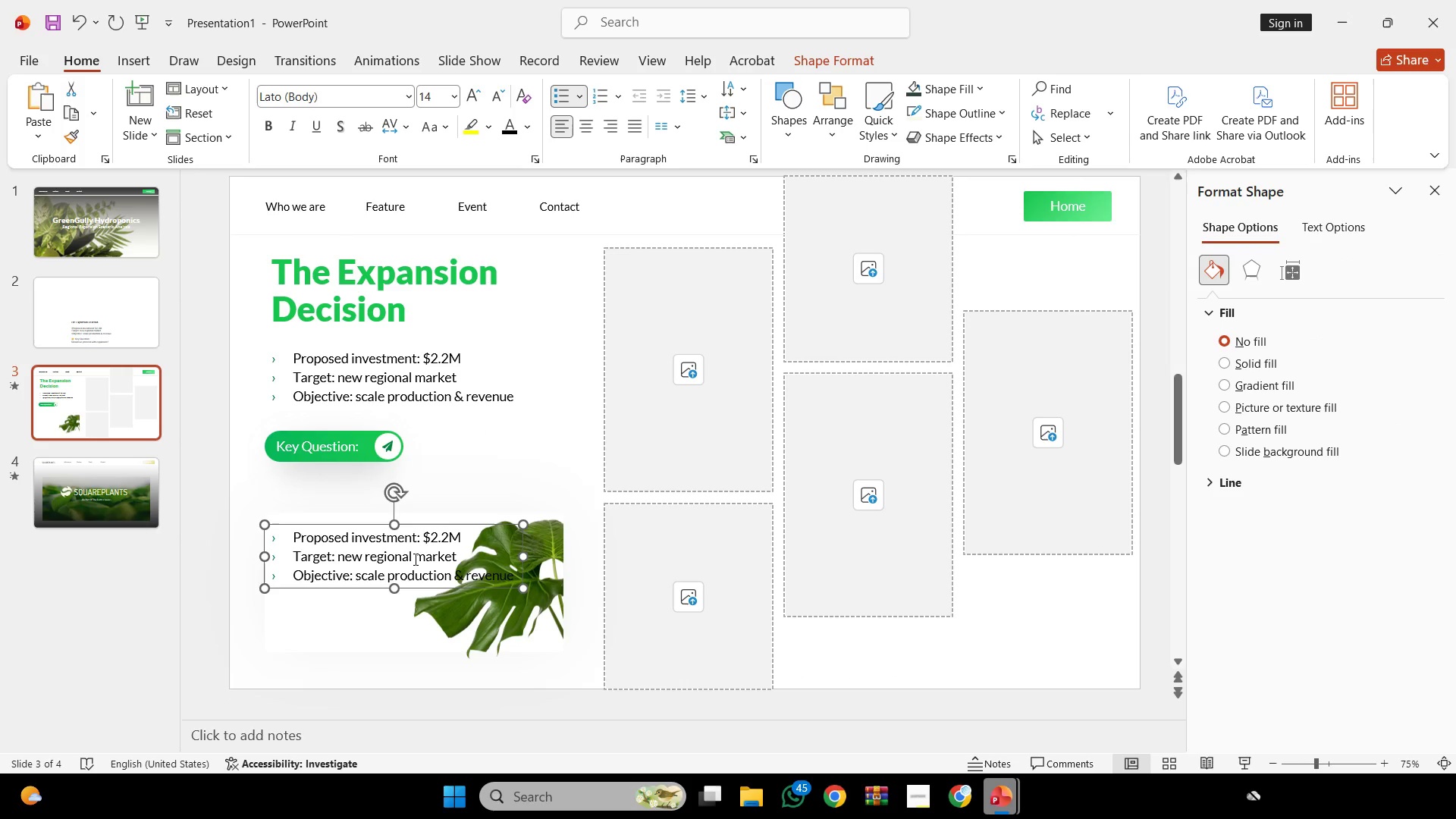 
left_click([414, 559])
 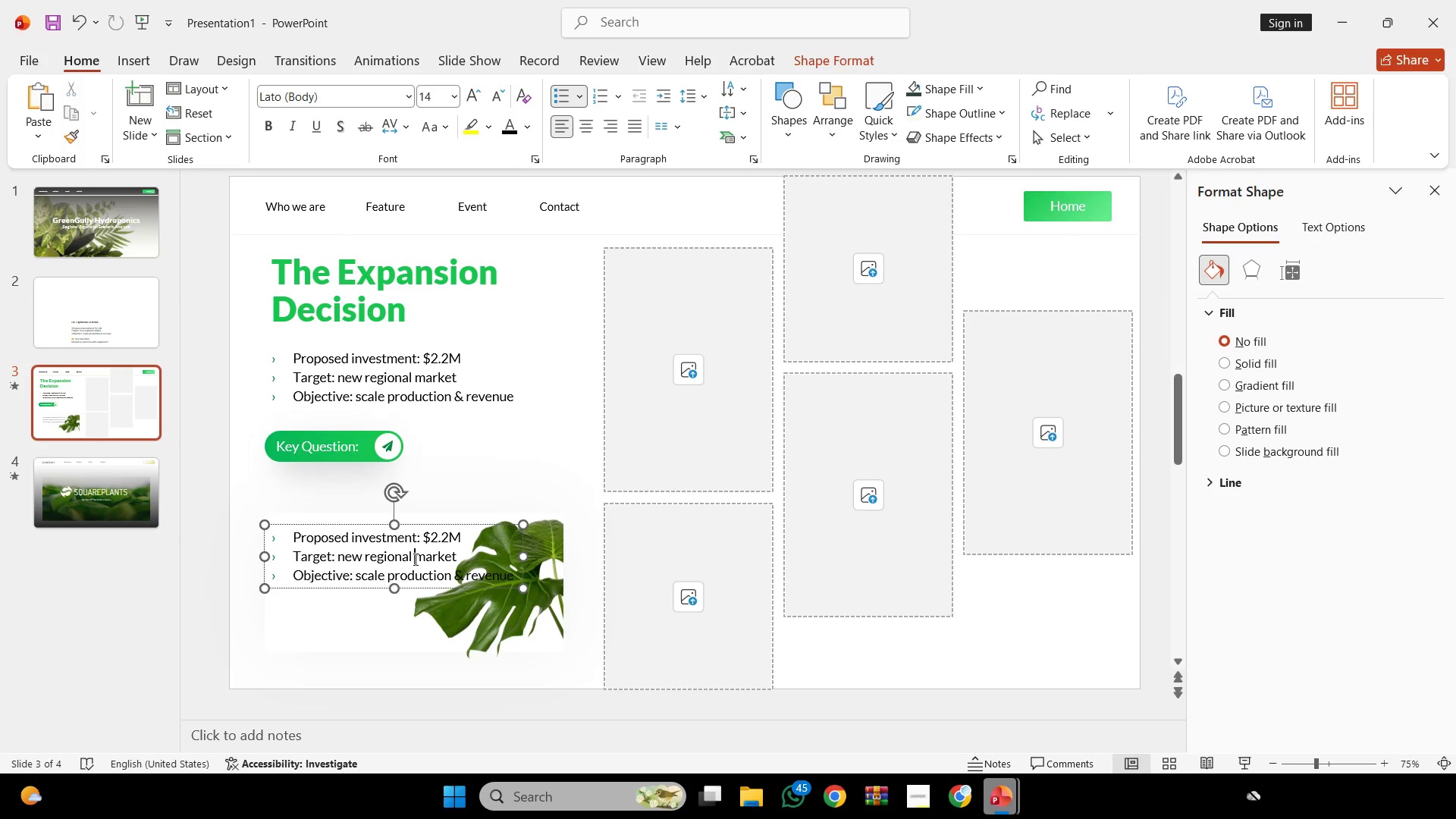 
key(Control+ControlLeft)
 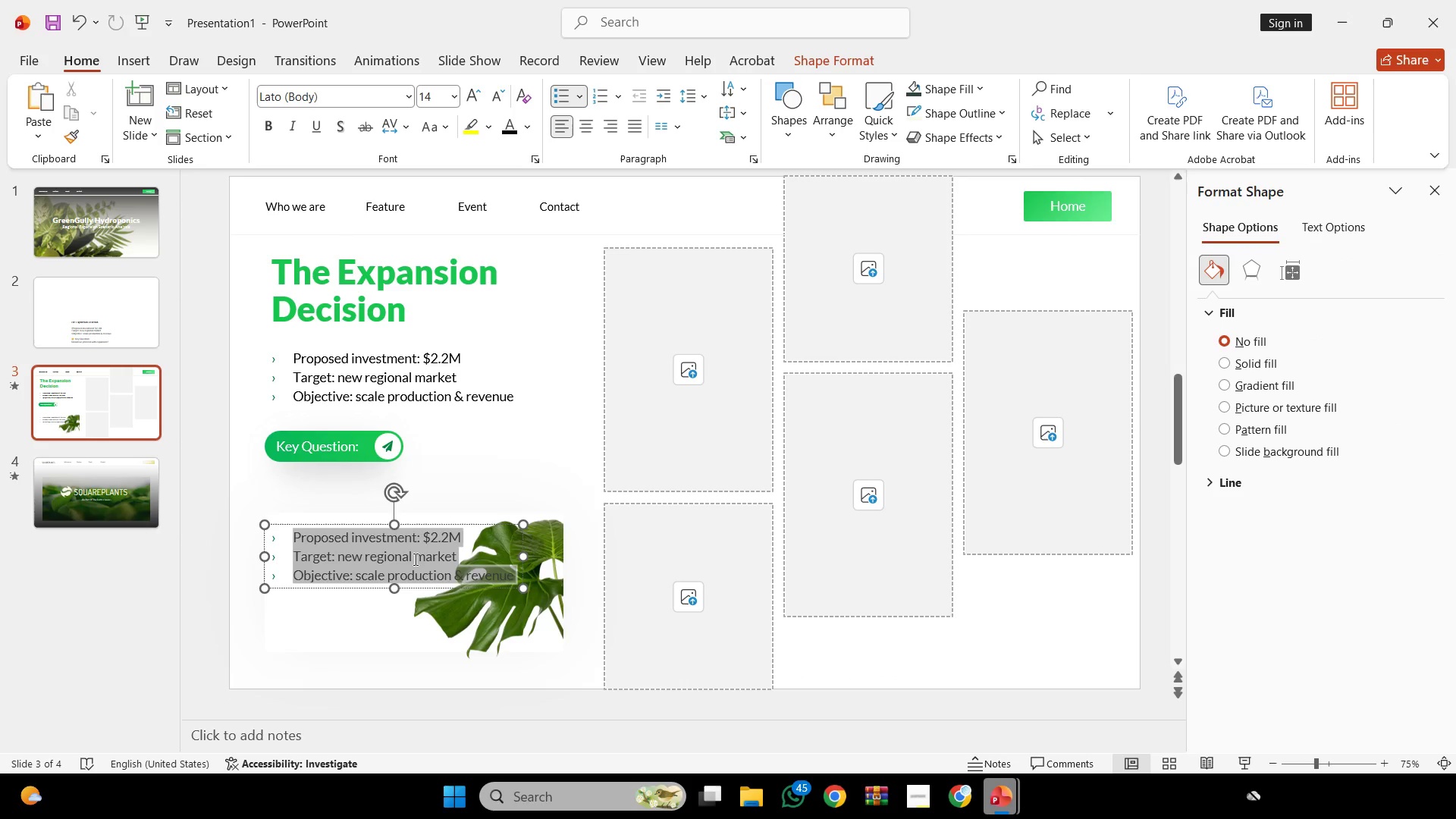 
key(Control+A)
 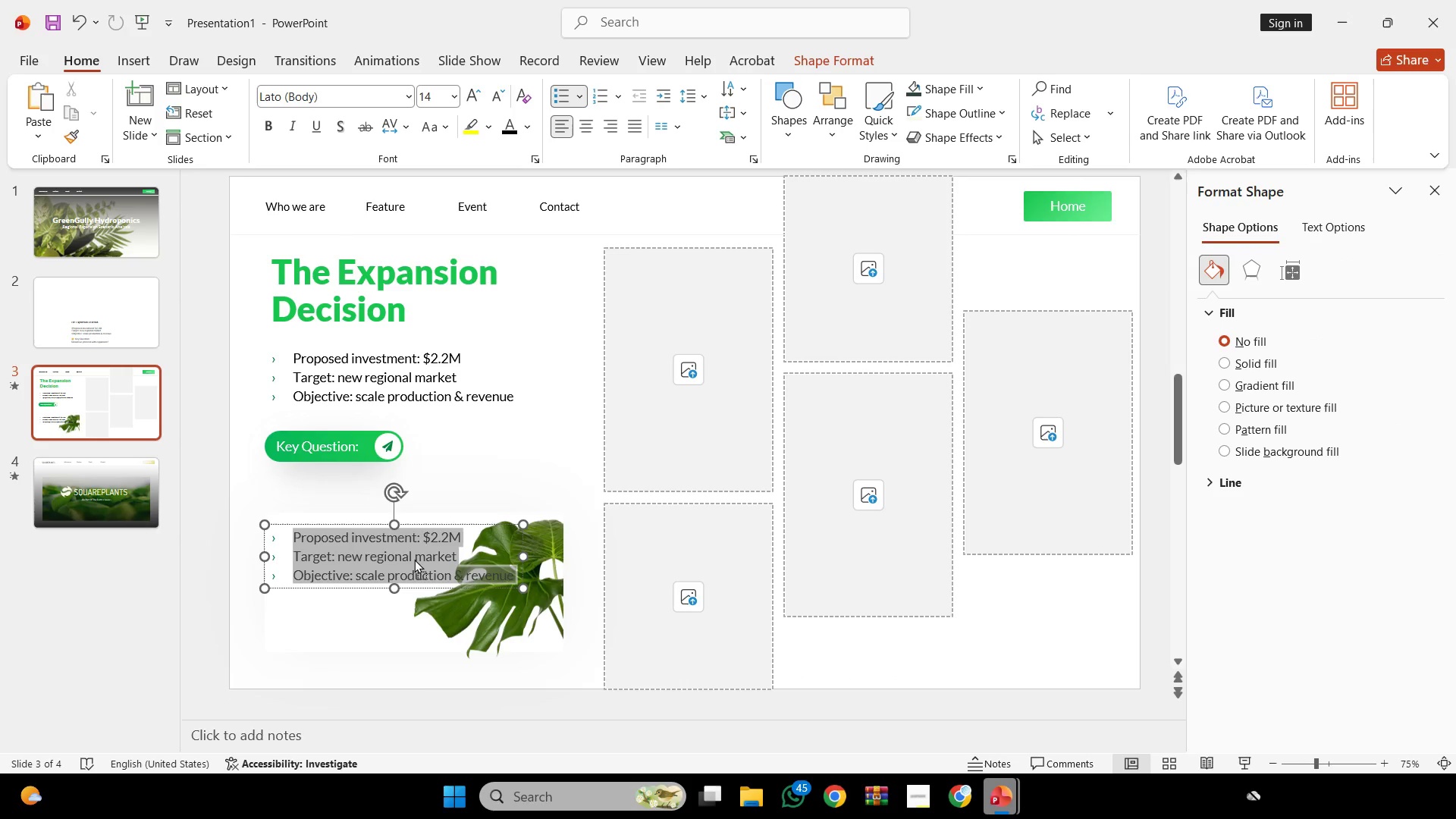 
right_click([414, 559])
 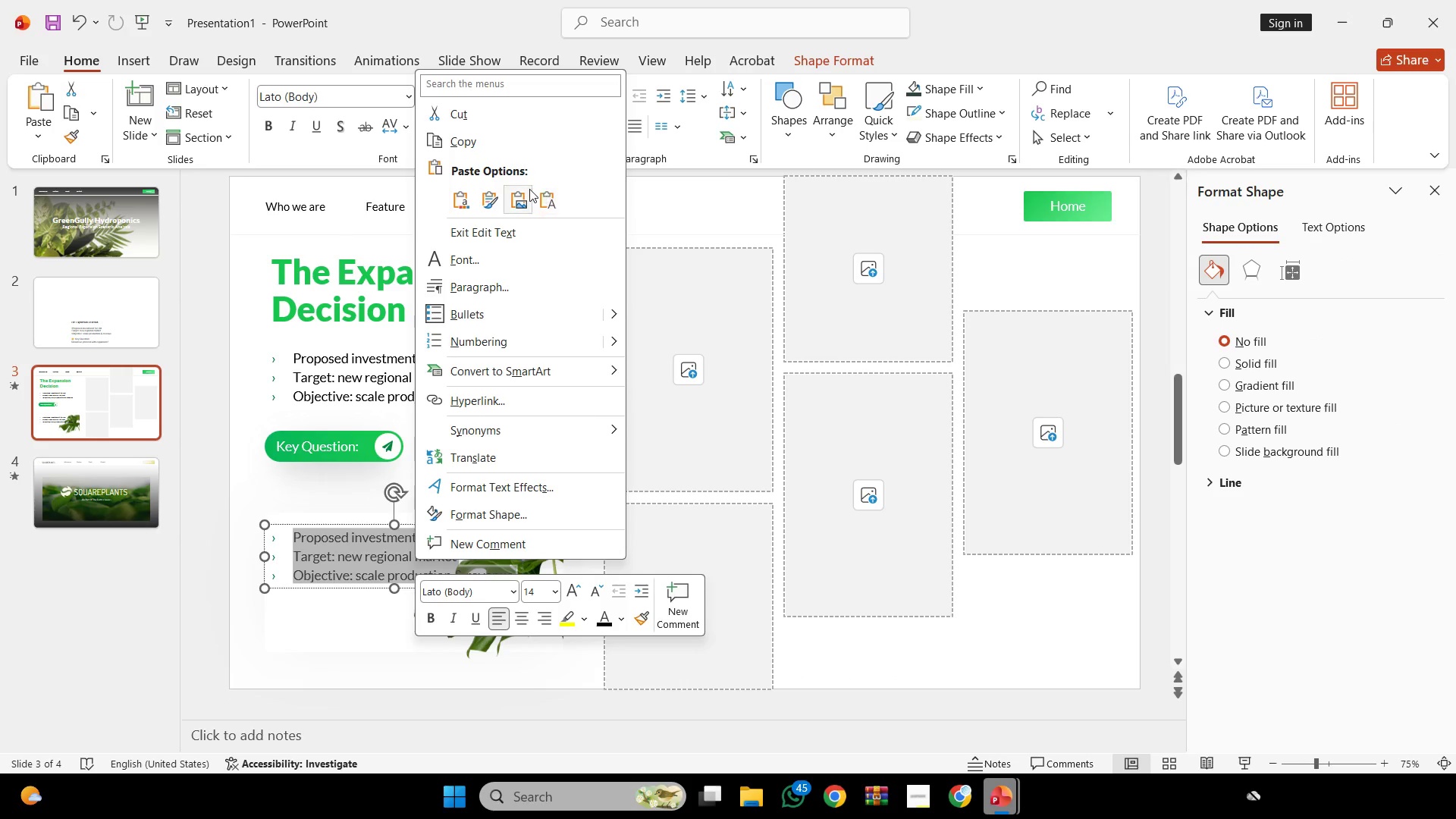 
left_click([547, 205])
 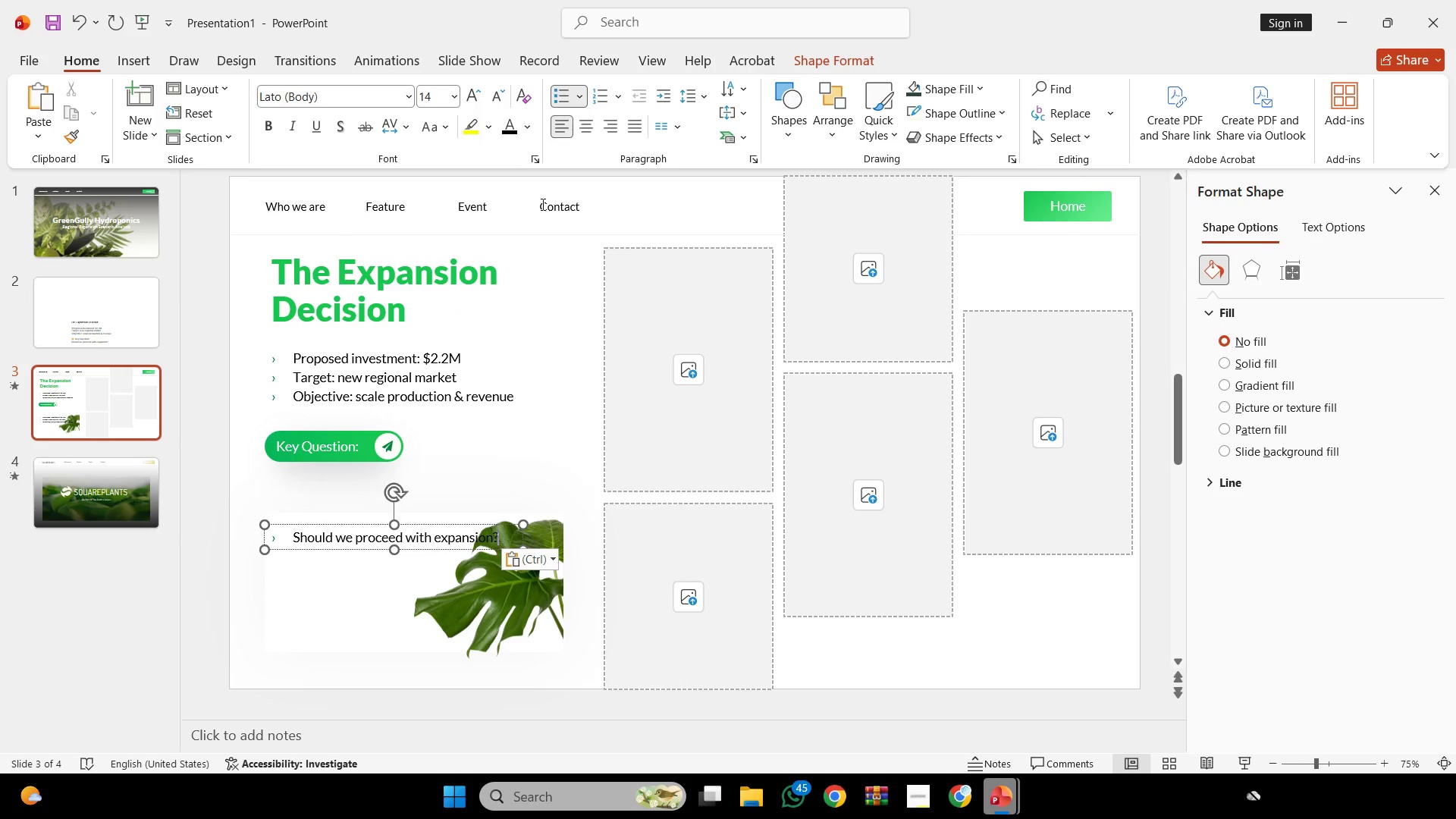 
key(Control+A)
 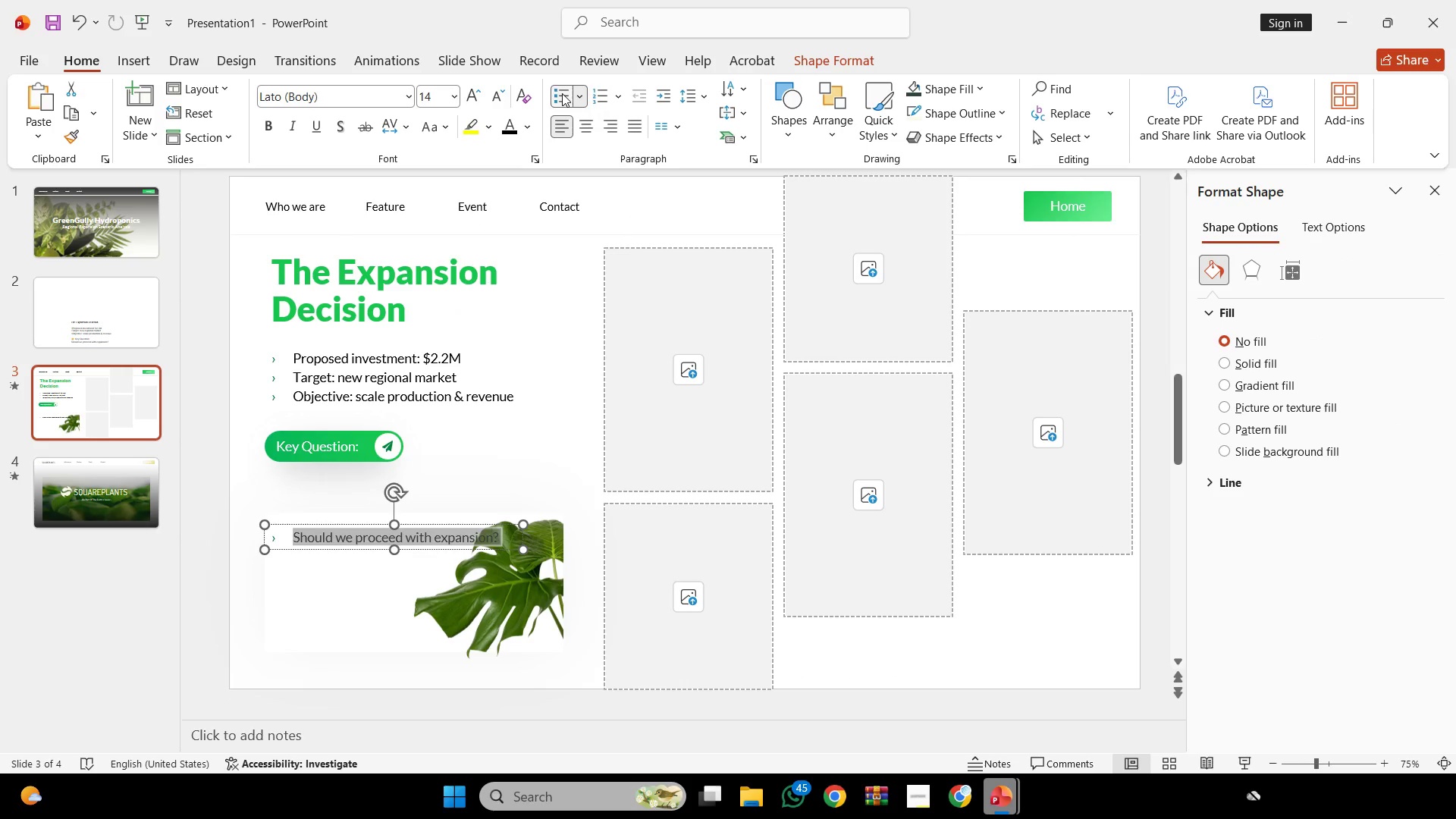 
left_click([562, 93])
 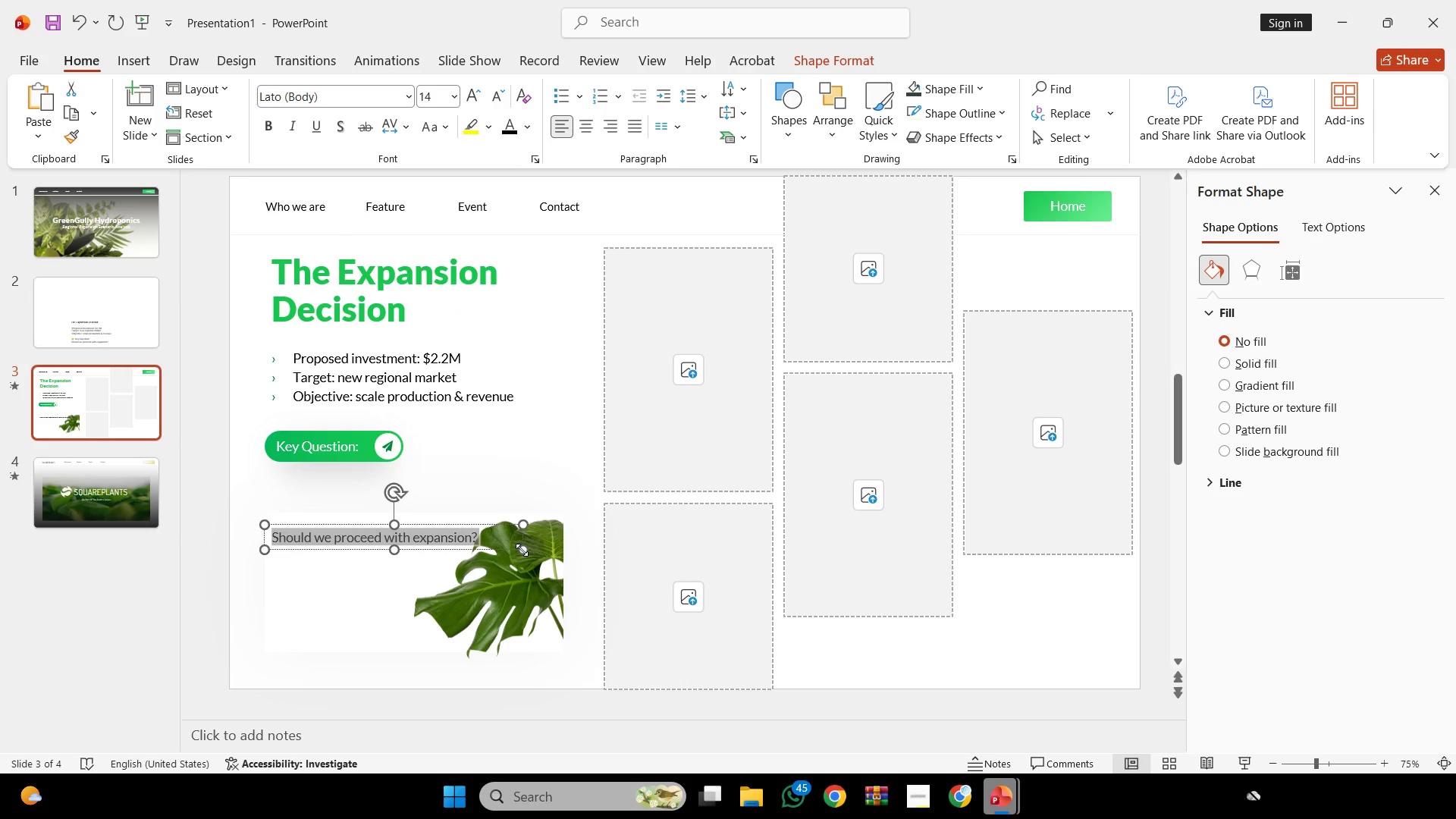 
left_click_drag(start_coordinate=[522, 550], to_coordinate=[400, 566])
 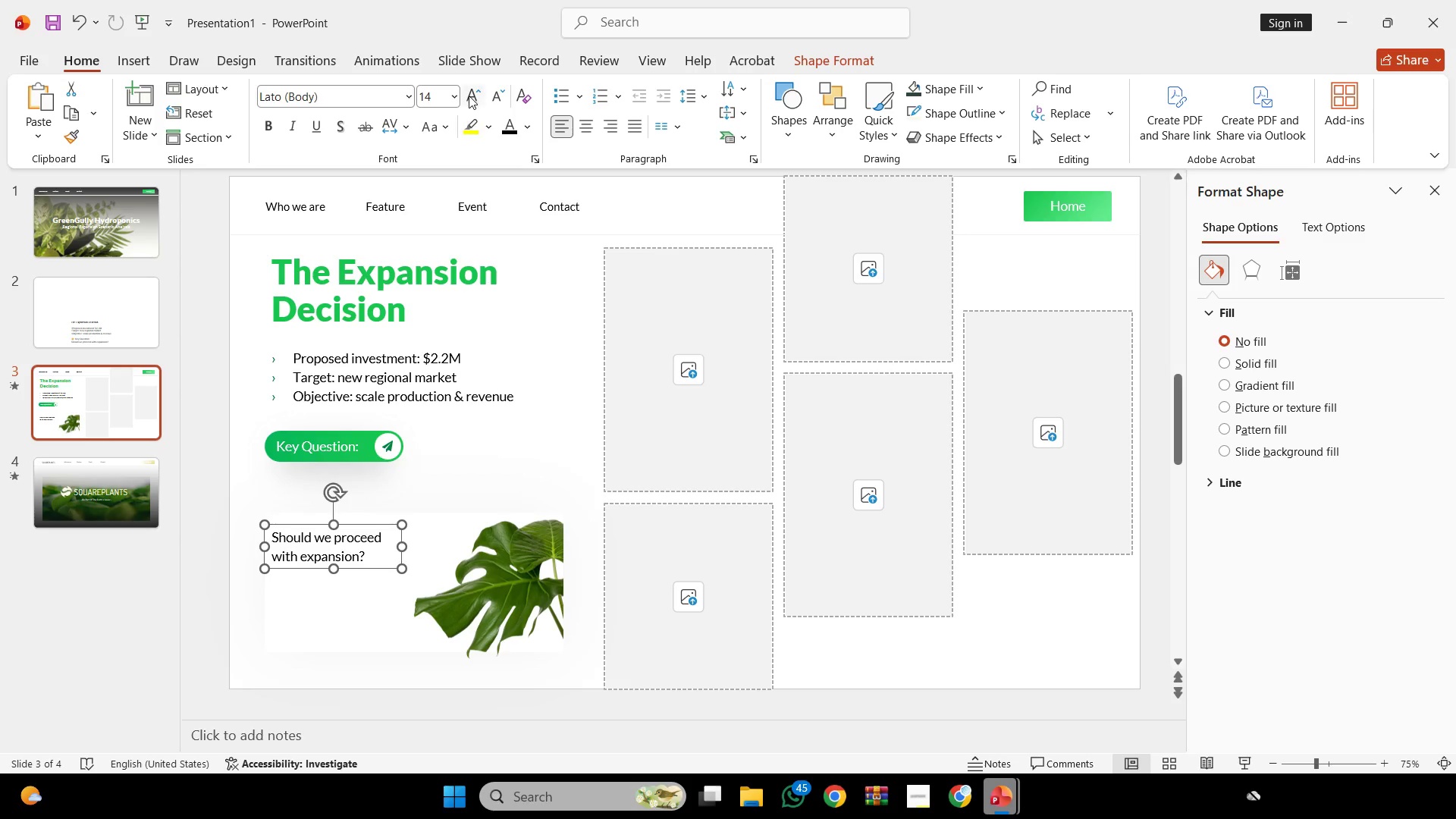 
double_click([469, 96])
 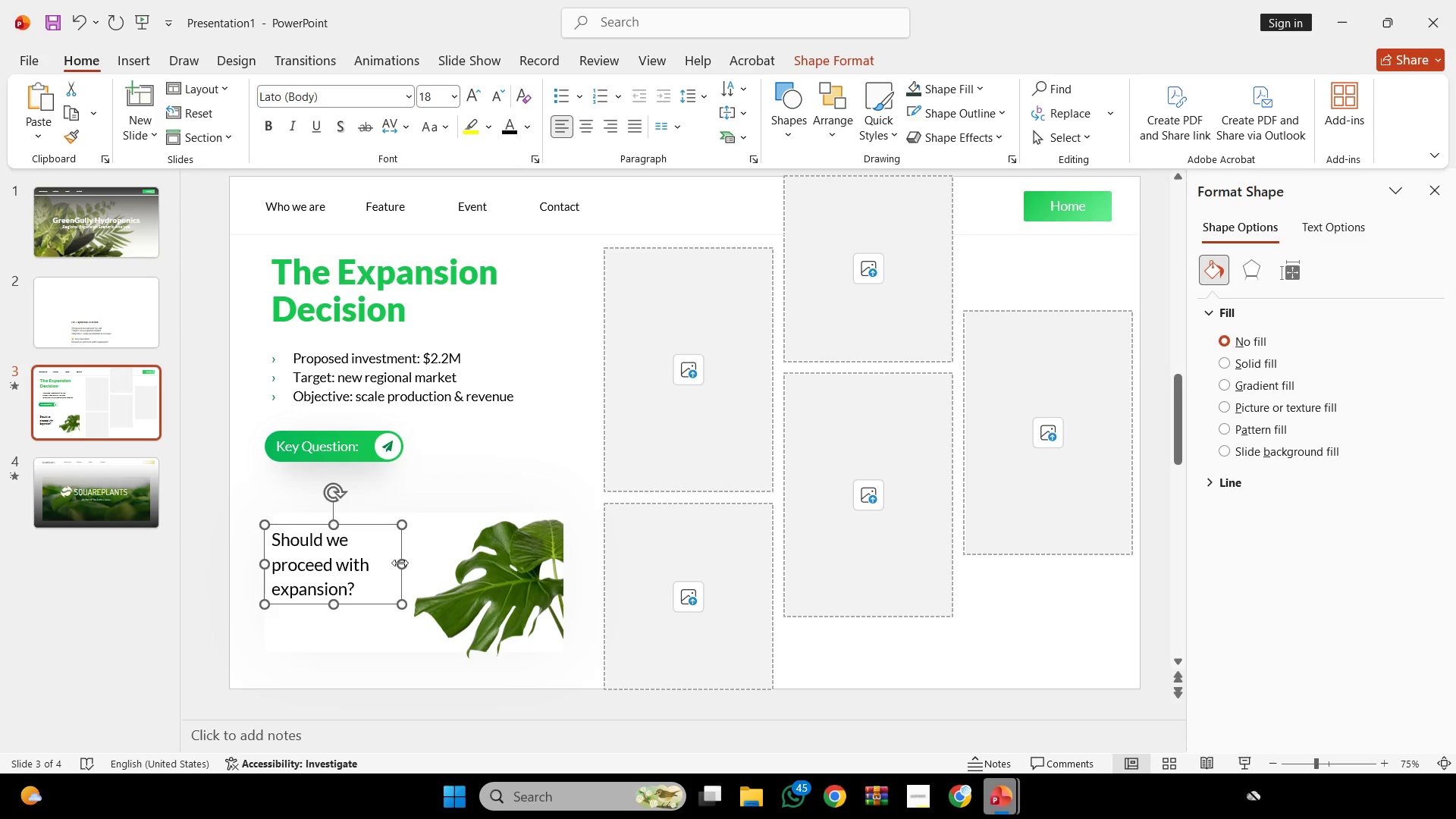 
left_click_drag(start_coordinate=[400, 564], to_coordinate=[438, 566])
 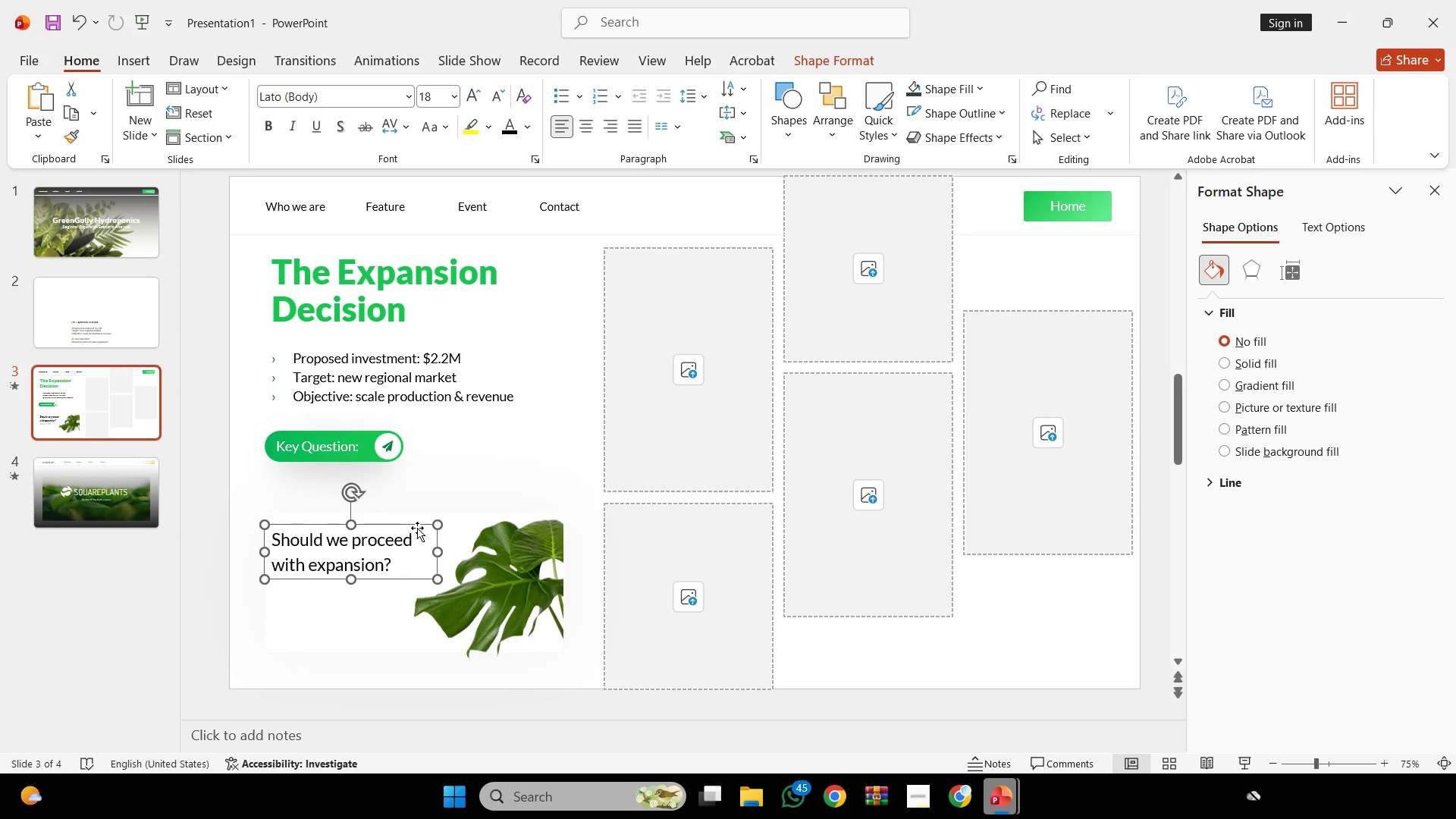 
left_click_drag(start_coordinate=[417, 528], to_coordinate=[430, 543])
 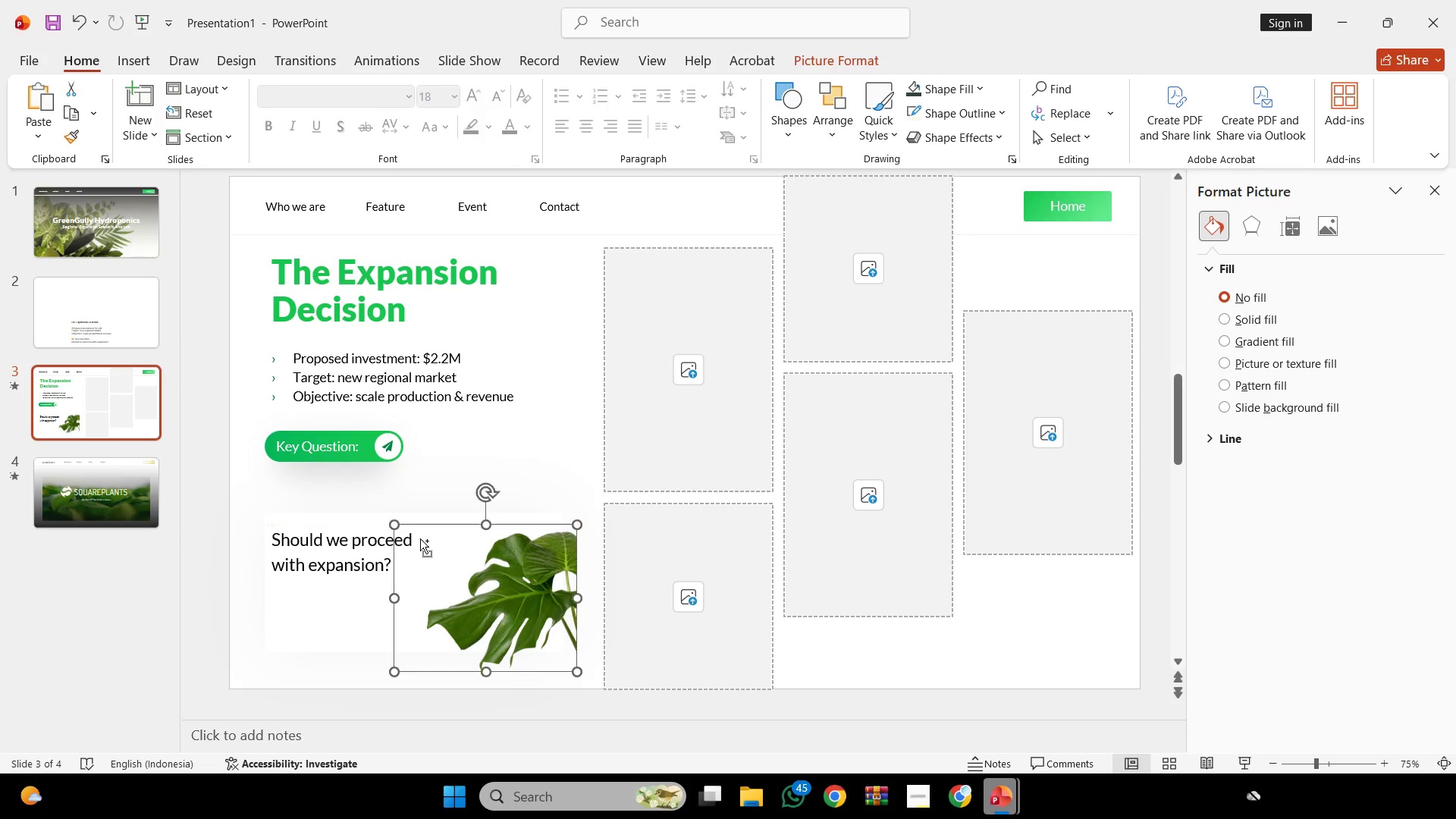 
key(Control+ControlLeft)
 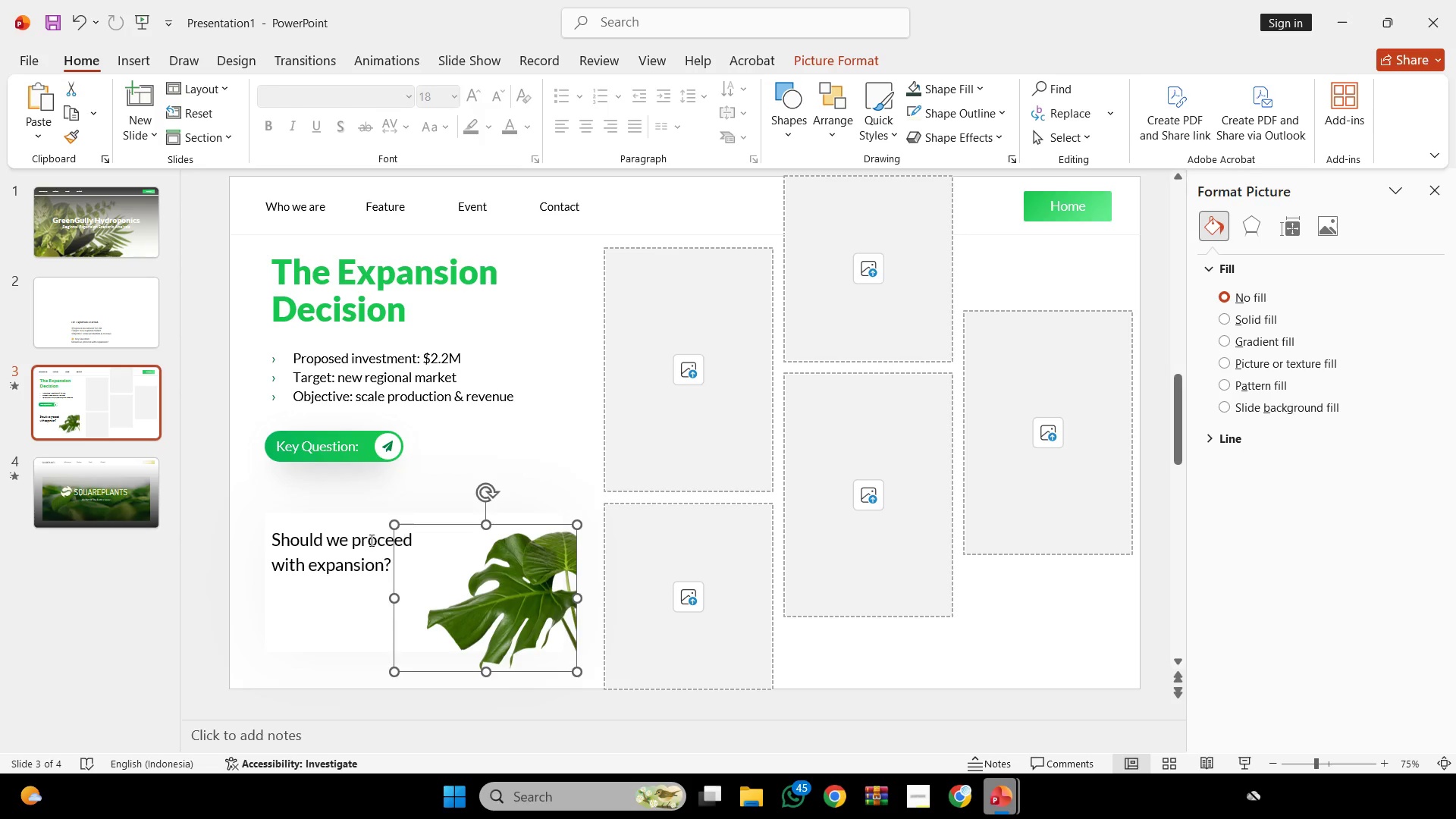 
key(Control+Z)
 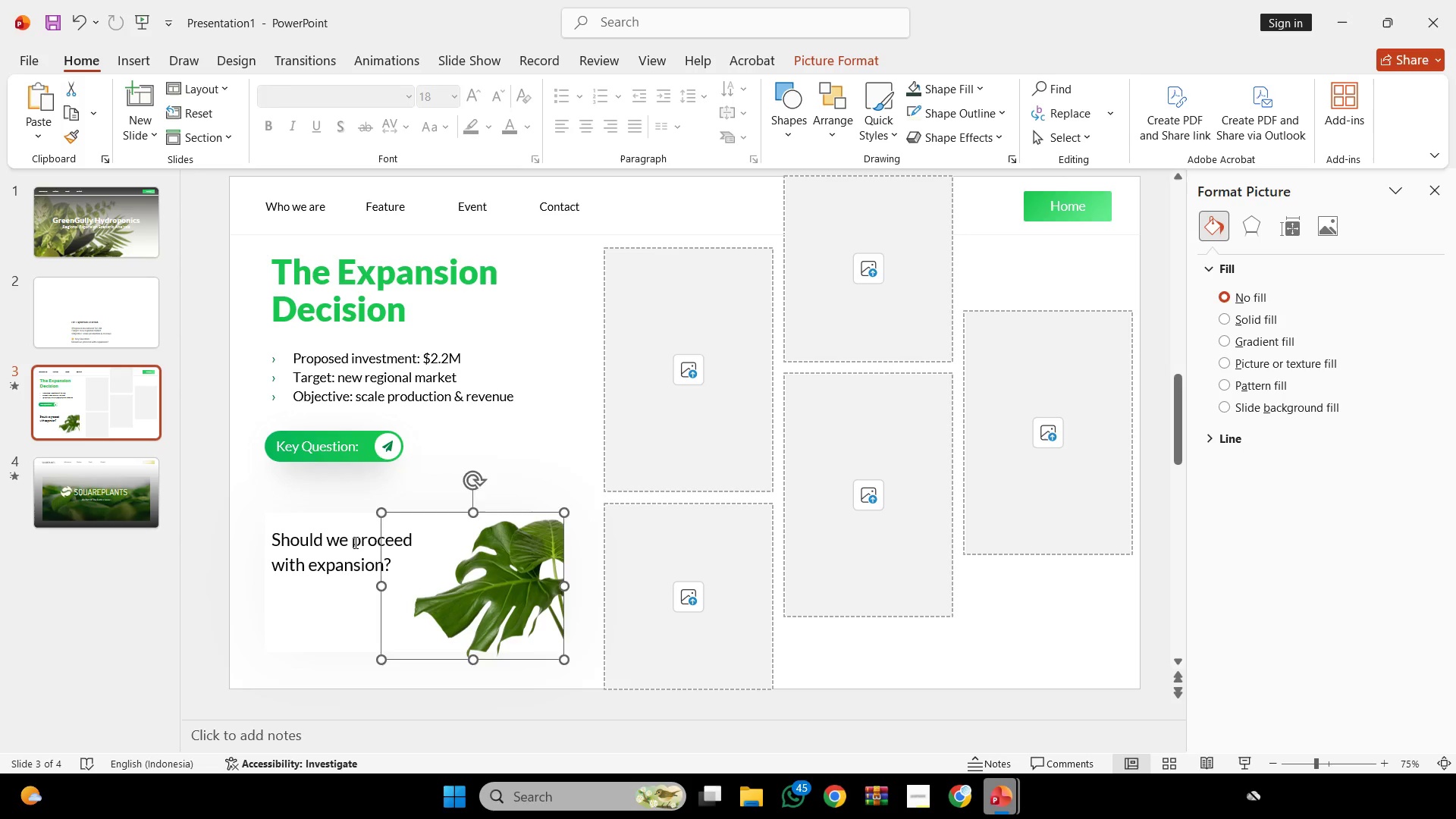 
left_click([354, 542])
 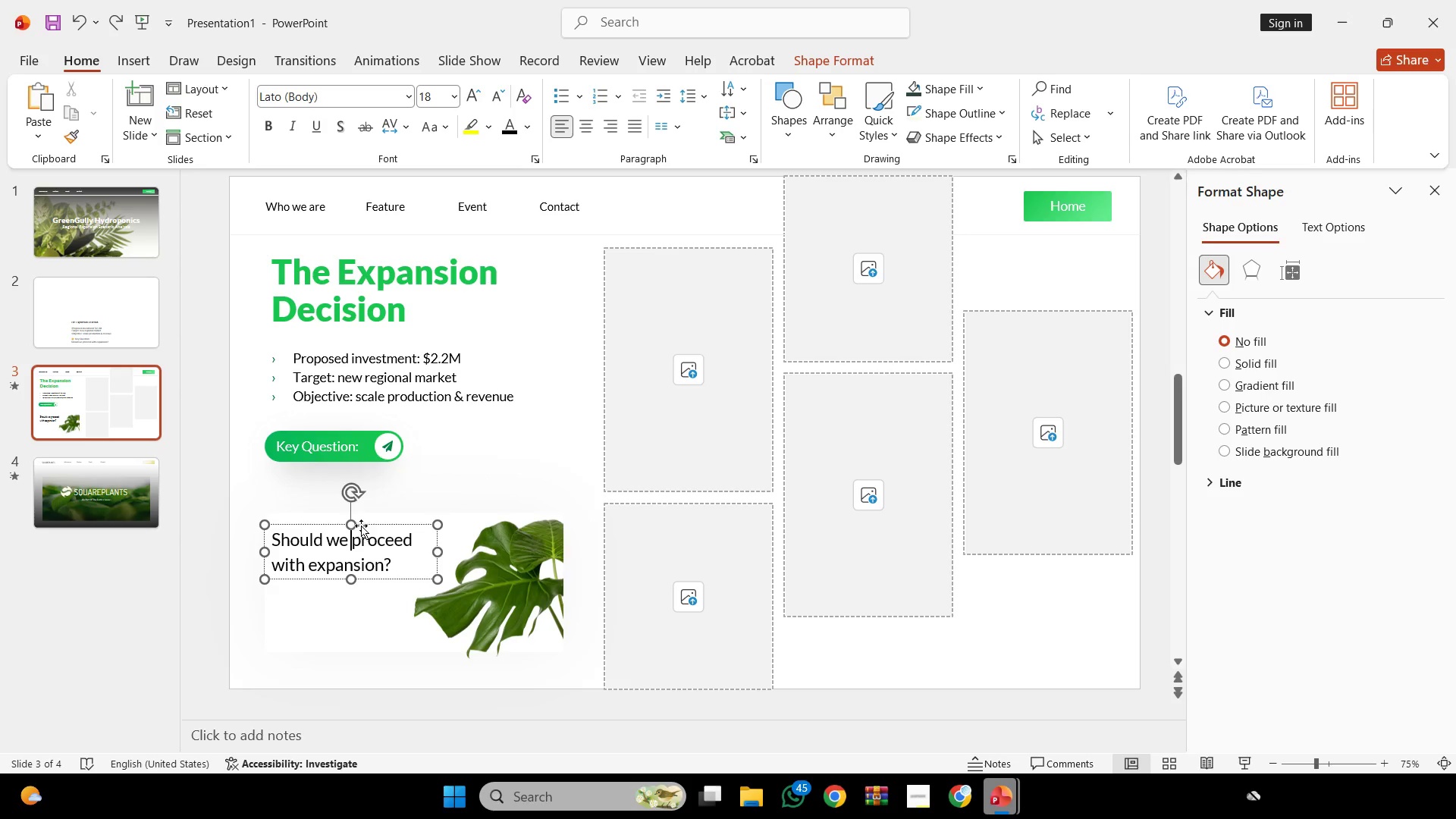 
left_click_drag(start_coordinate=[364, 524], to_coordinate=[372, 563])
 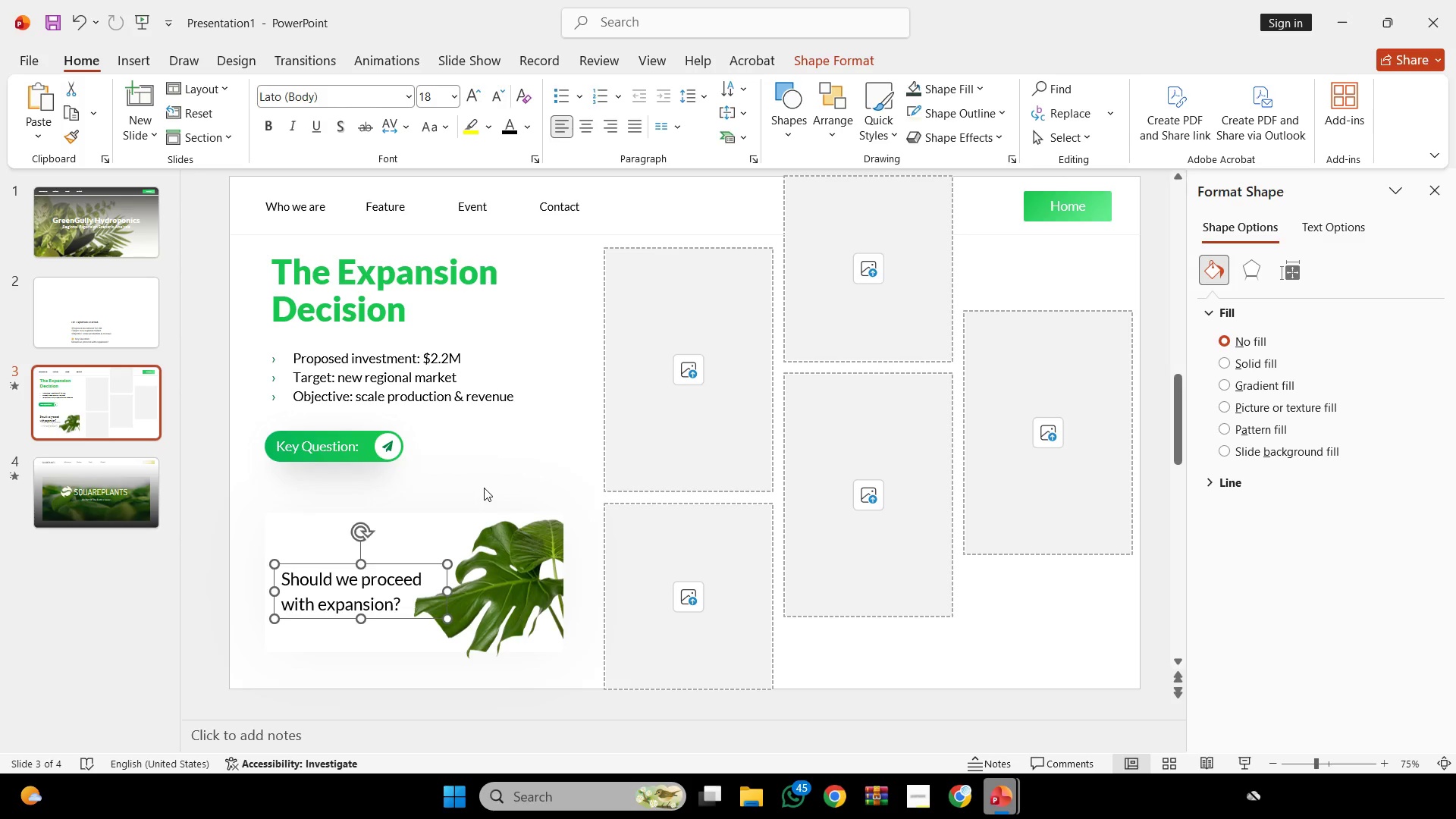 
left_click([484, 488])
 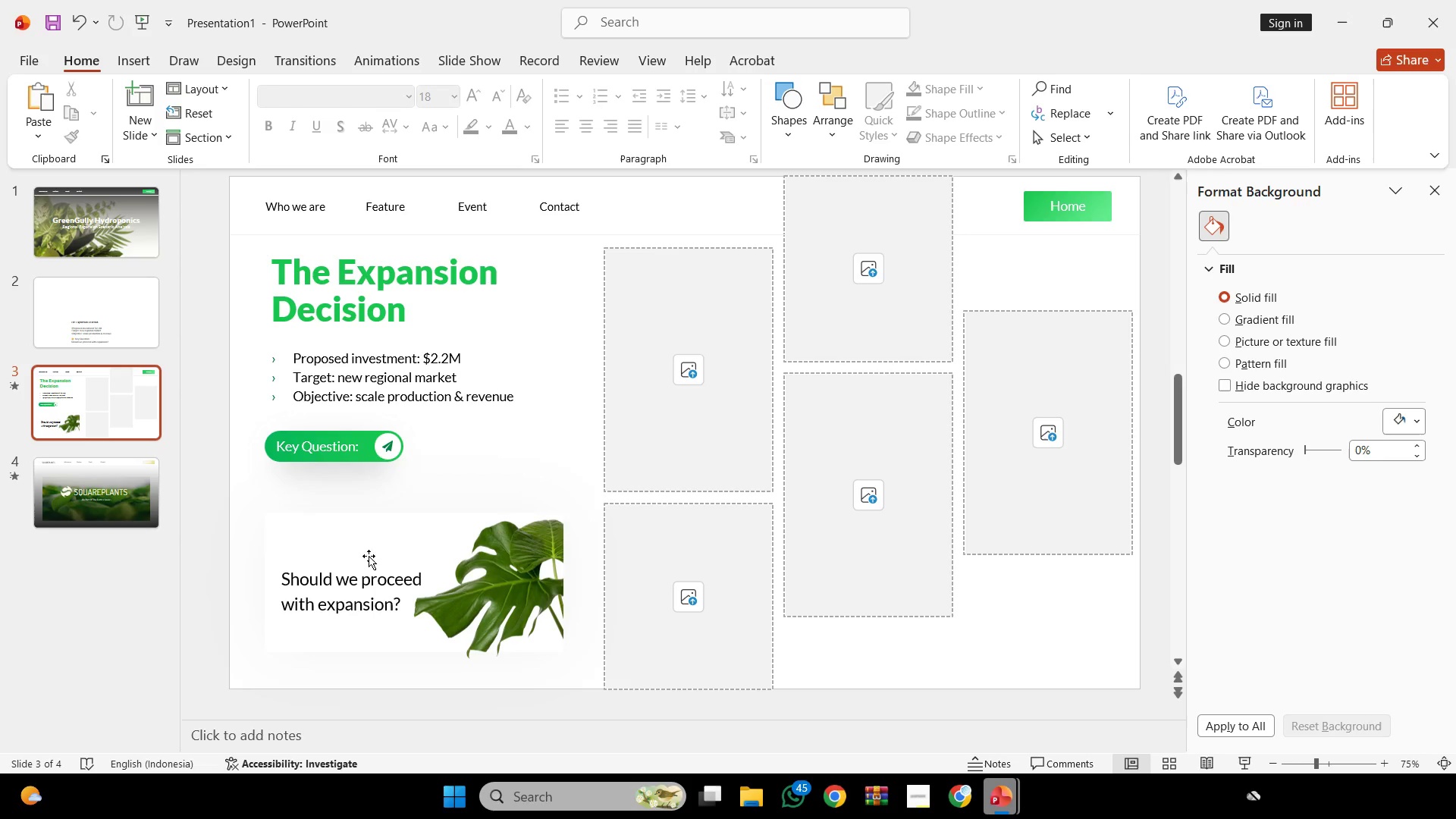 
left_click([363, 546])
 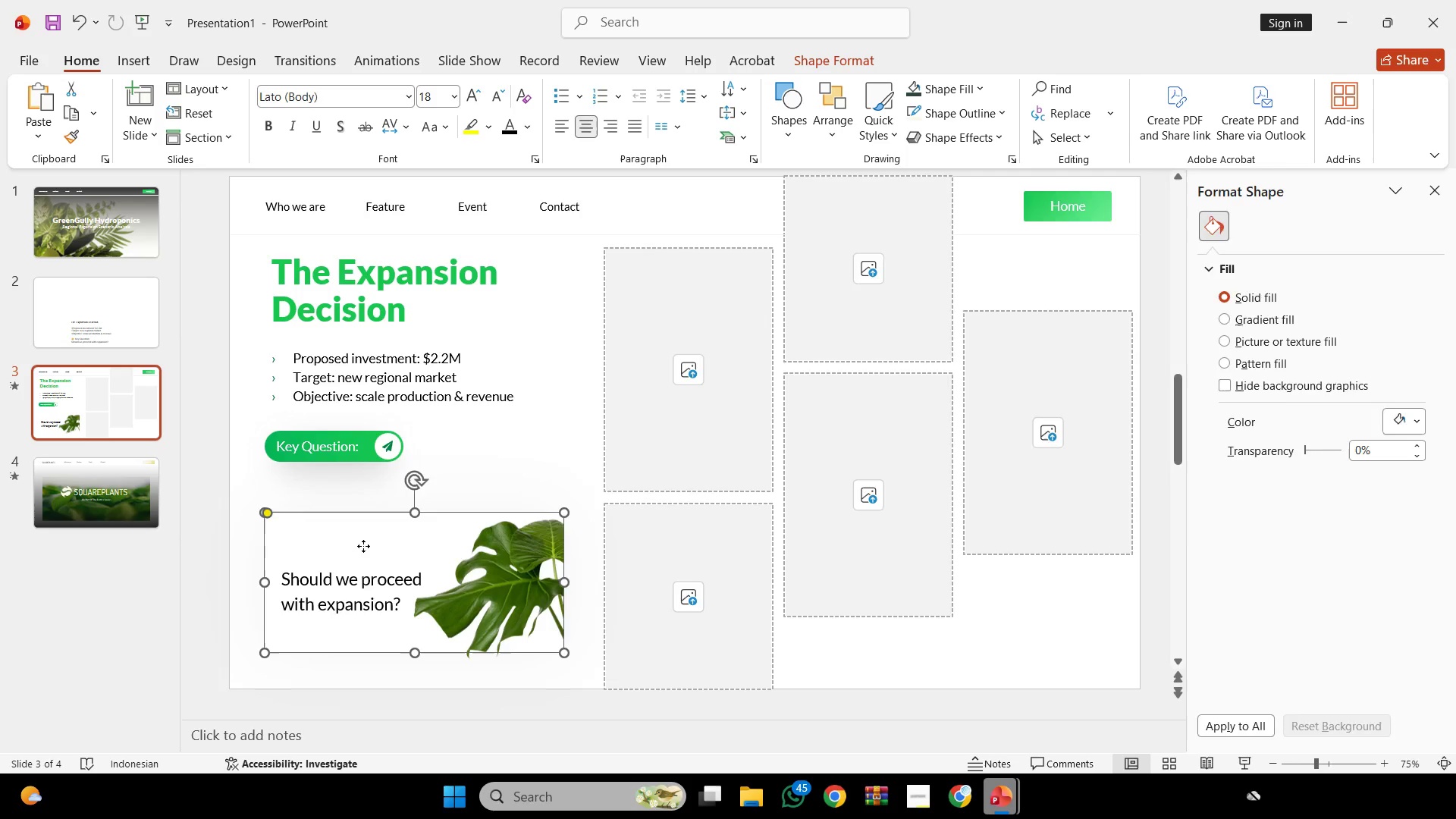 
hold_key(key=ControlLeft, duration=0.91)
scroll: coordinate [369, 532], scroll_direction: up, amount: 3.0
 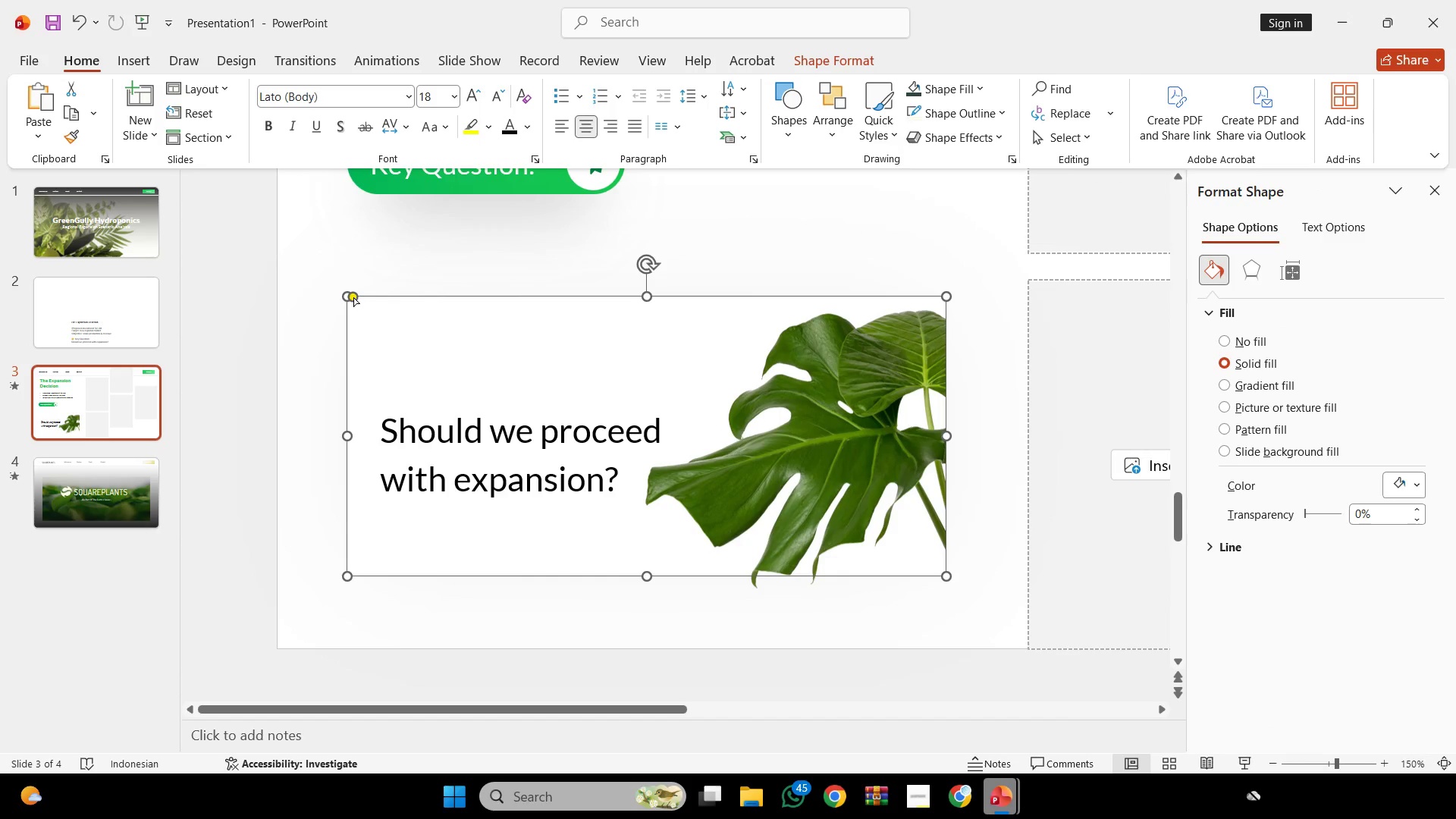 
left_click_drag(start_coordinate=[353, 297], to_coordinate=[360, 296])
 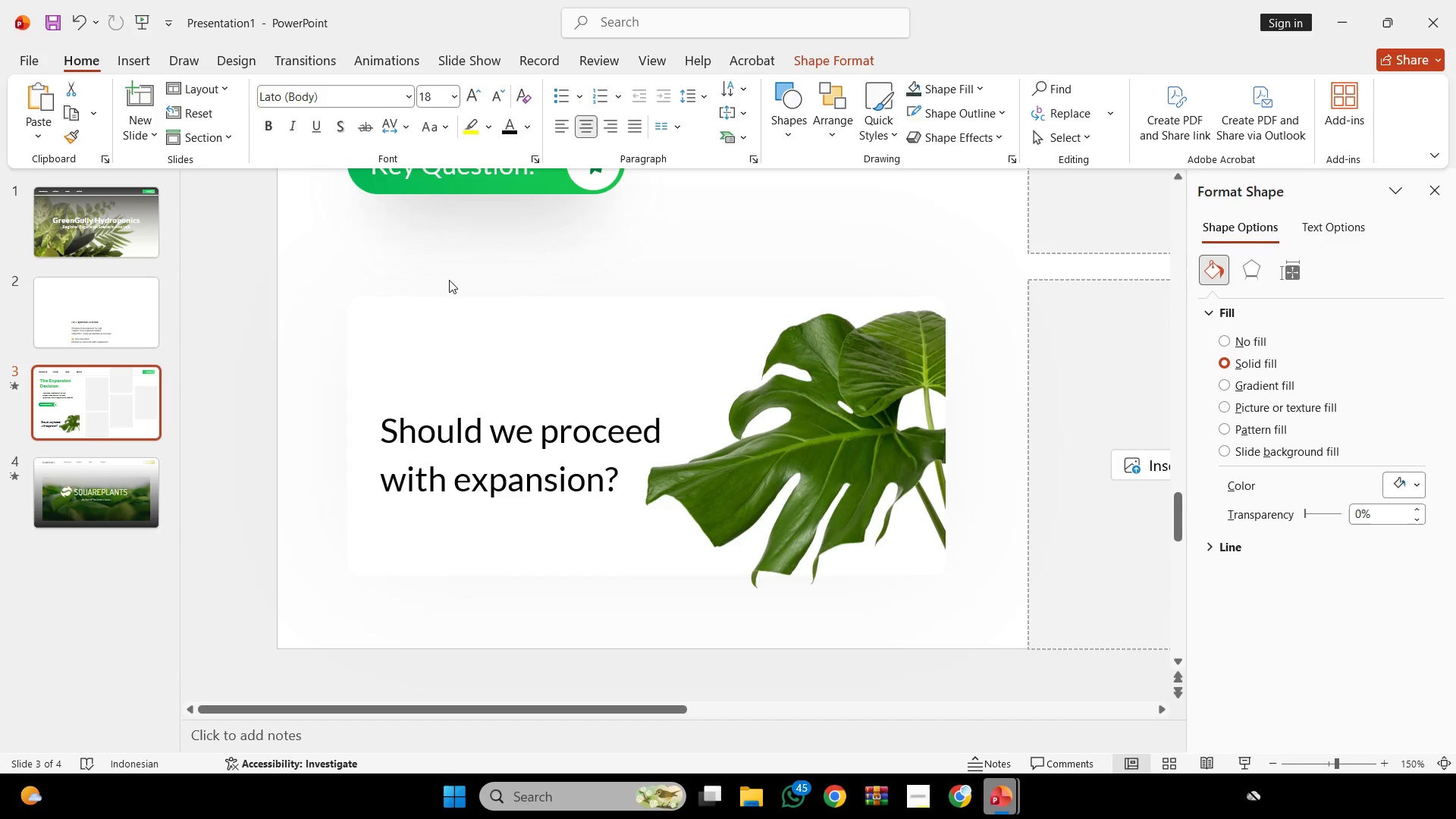 
left_click([449, 280])
 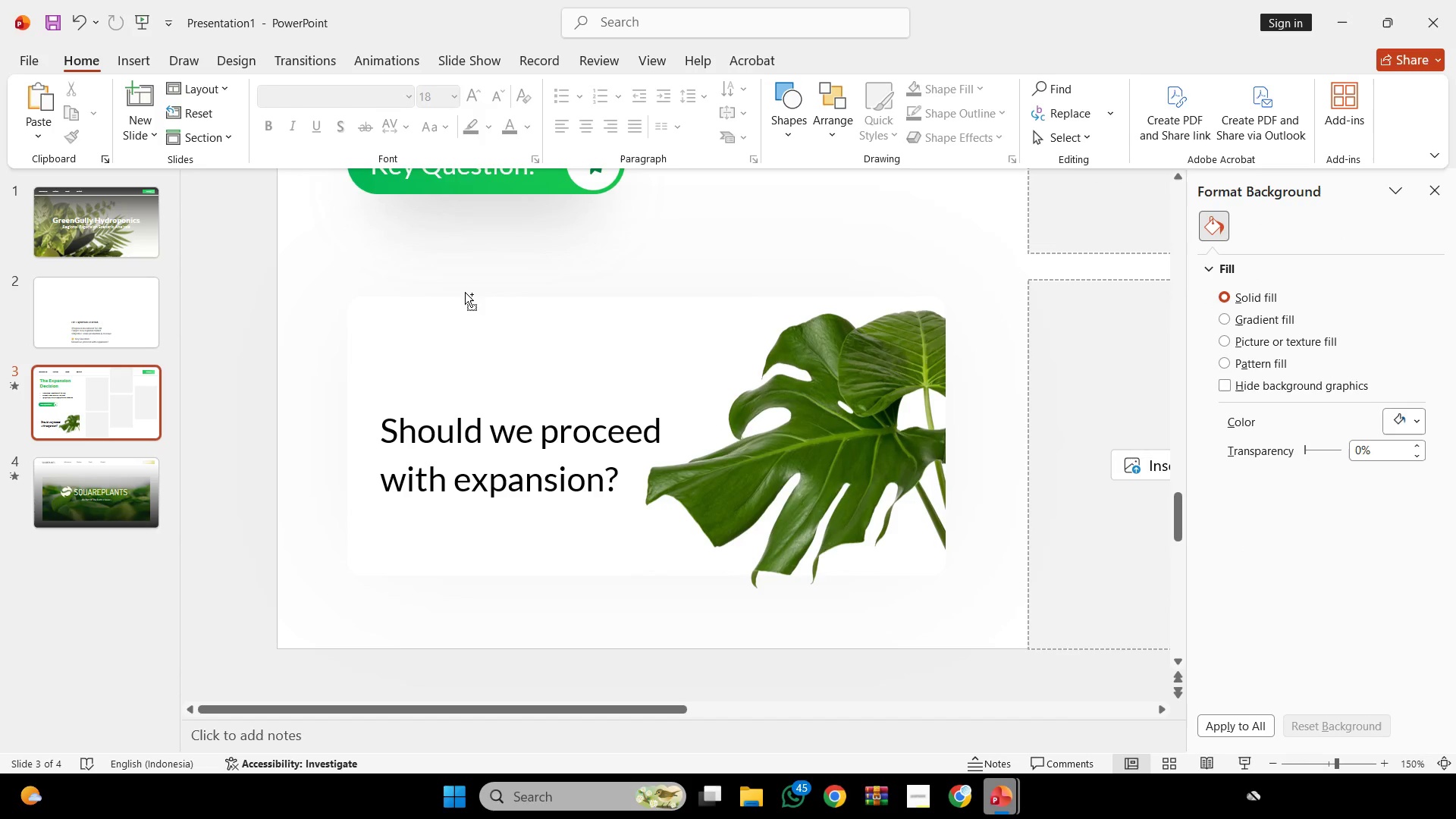 
hold_key(key=ControlLeft, duration=0.77)
scroll: coordinate [490, 317], scroll_direction: down, amount: 2.0
 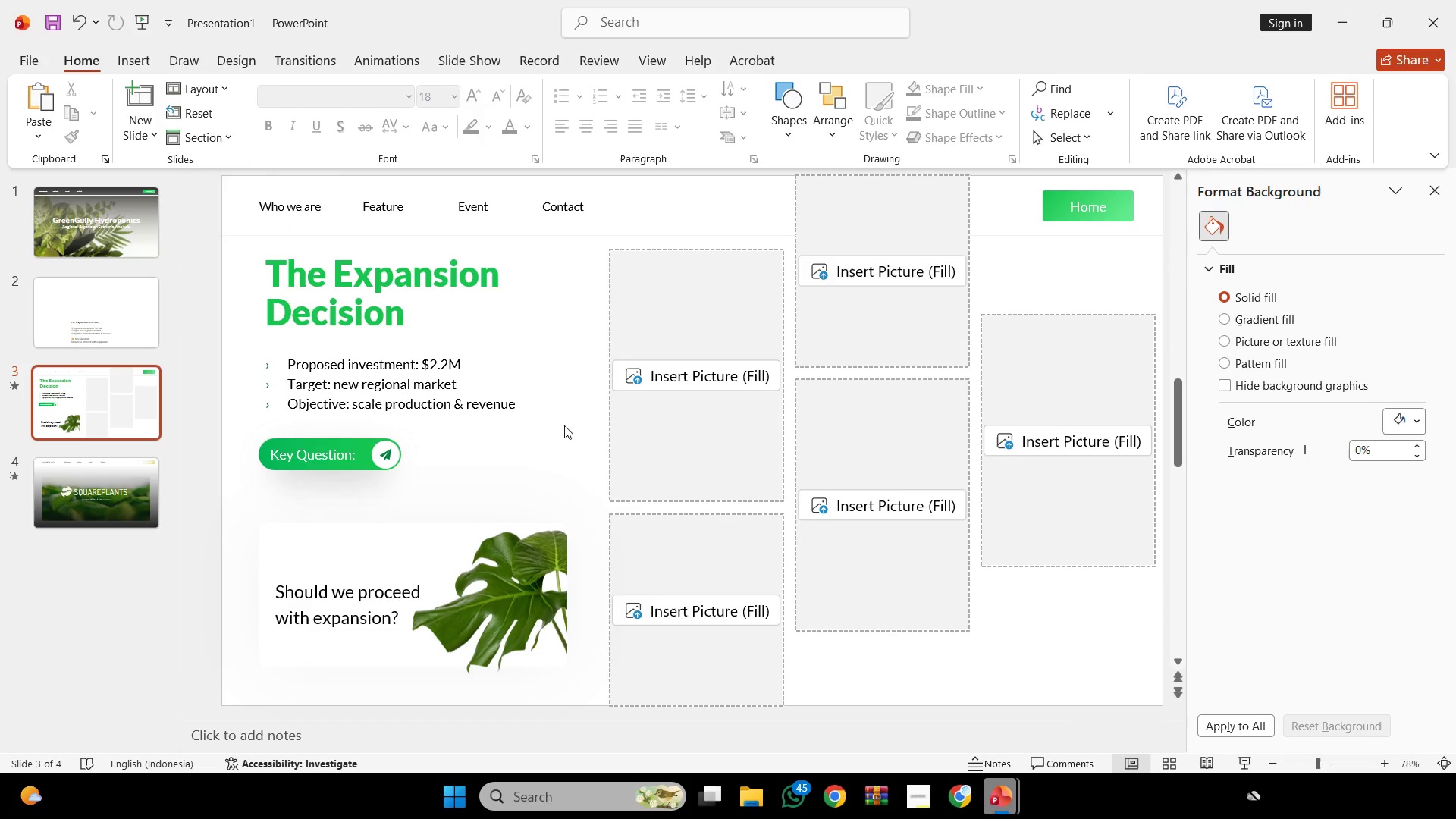 
hold_key(key=ControlLeft, duration=0.36)
scroll: coordinate [564, 425], scroll_direction: down, amount: 1.0
 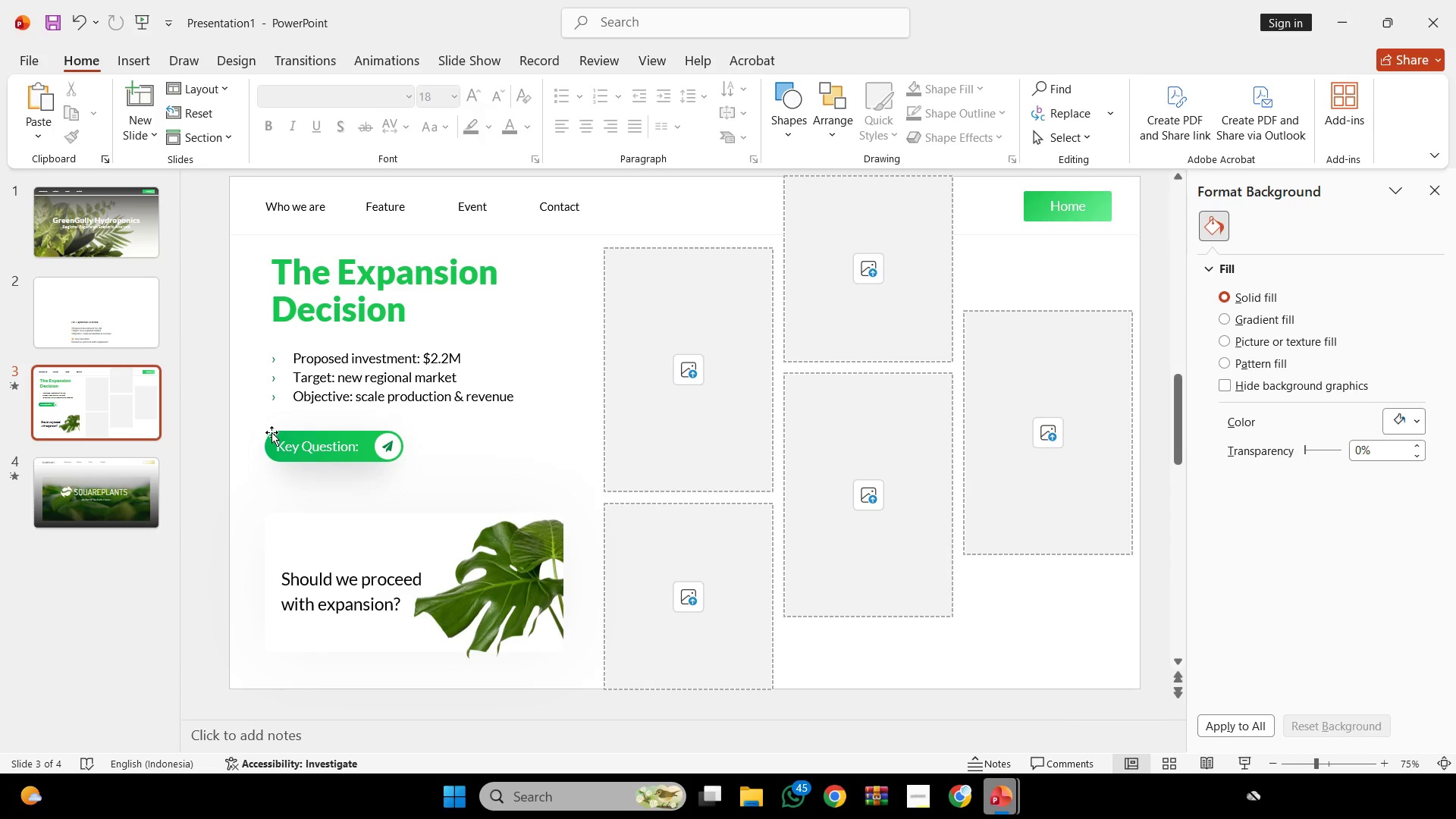 
left_click([268, 447])
 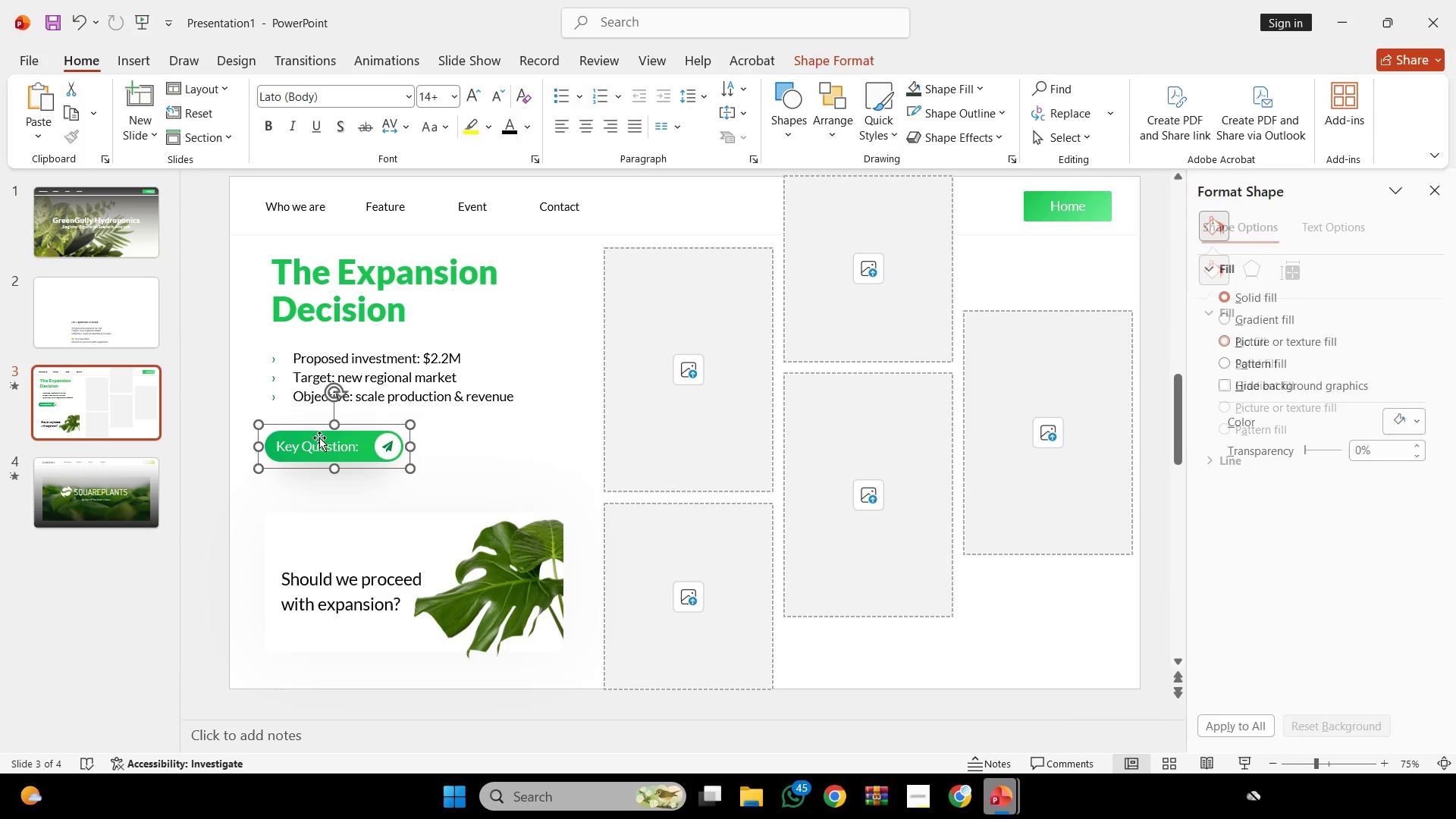 
hold_key(key=ShiftLeft, duration=2.88)
left_click_drag(start_coordinate=[375, 437], to_coordinate=[375, 447])
 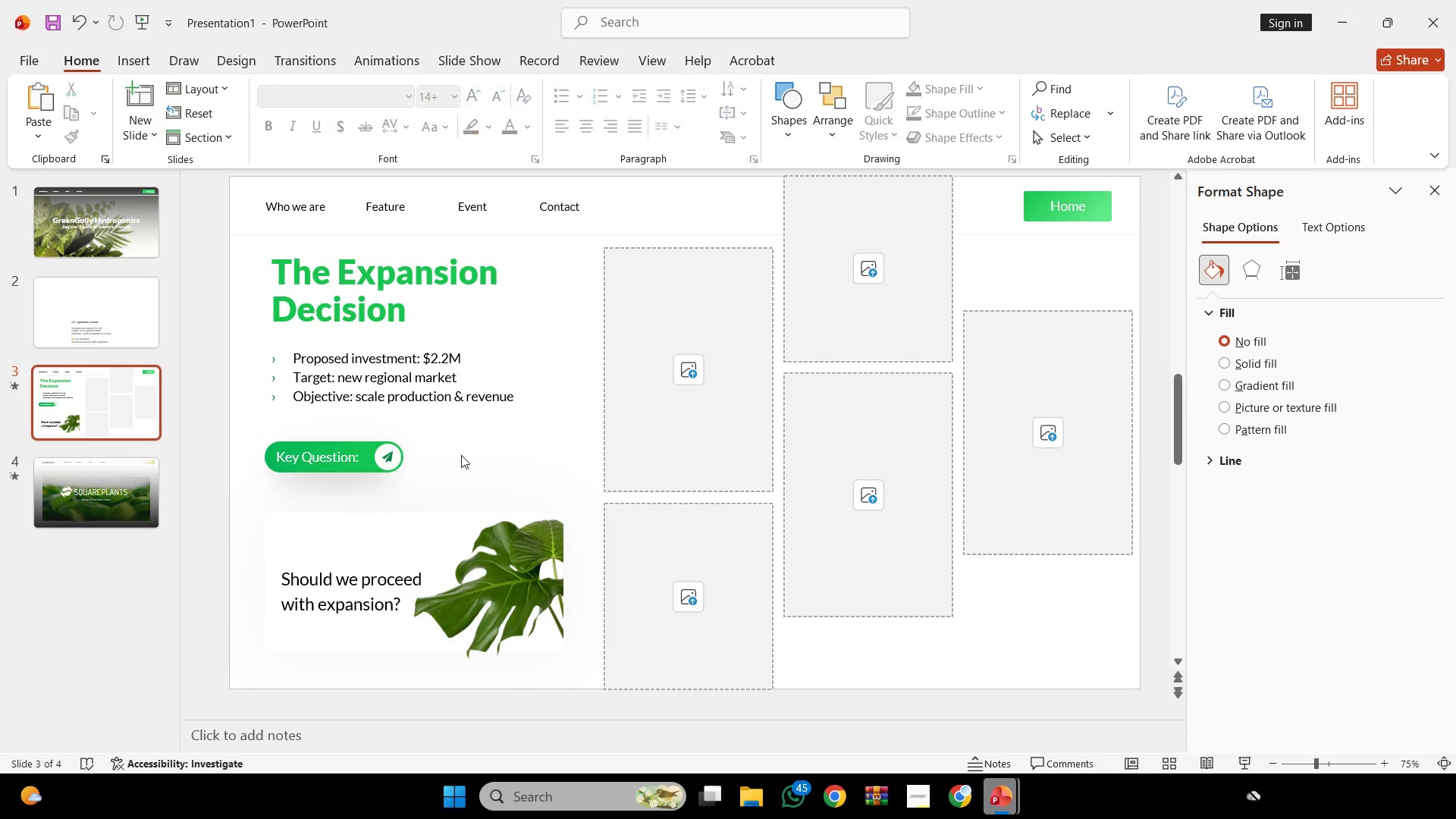 
left_click([461, 455])
 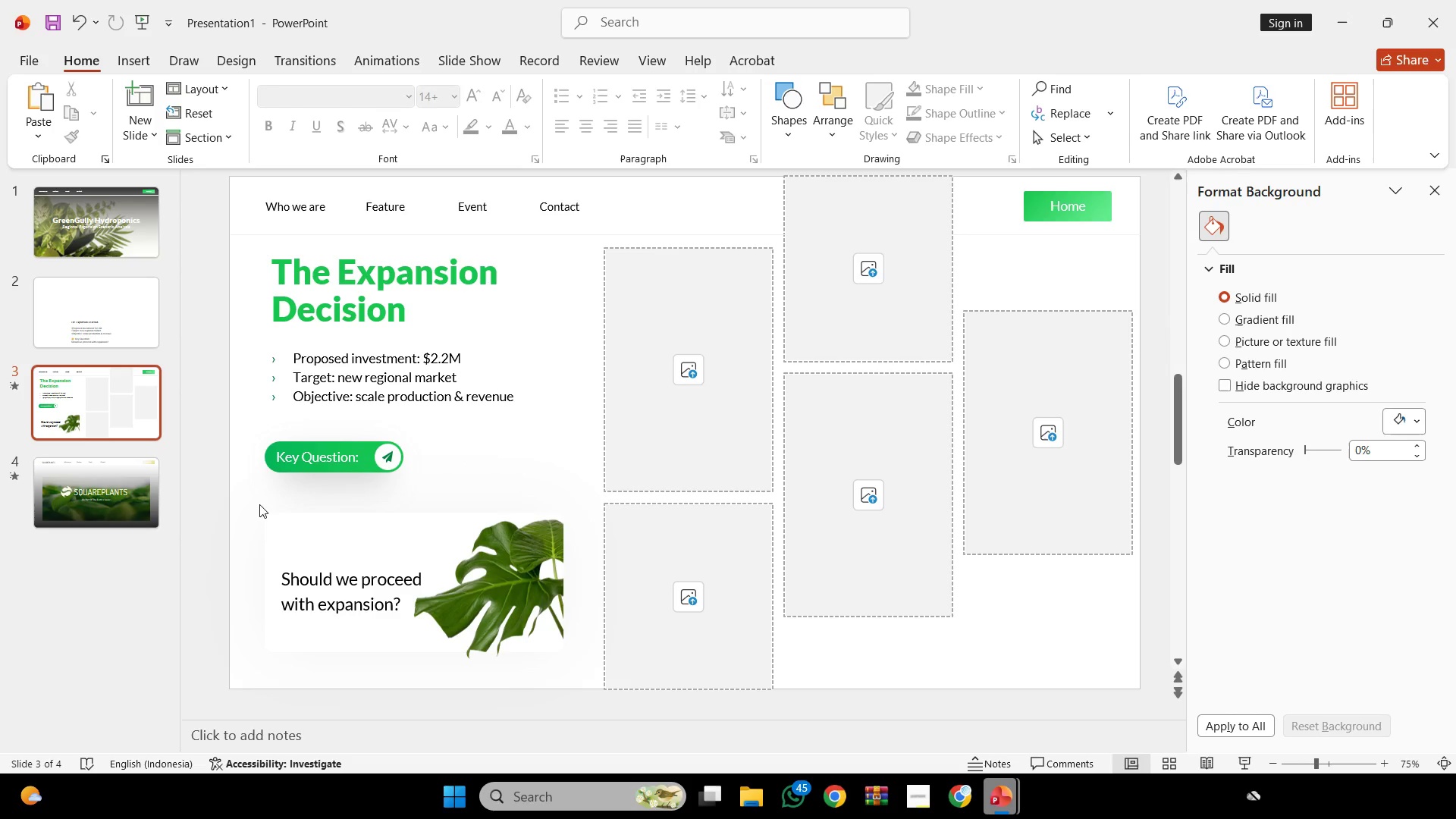 
key(Control+ControlLeft)
 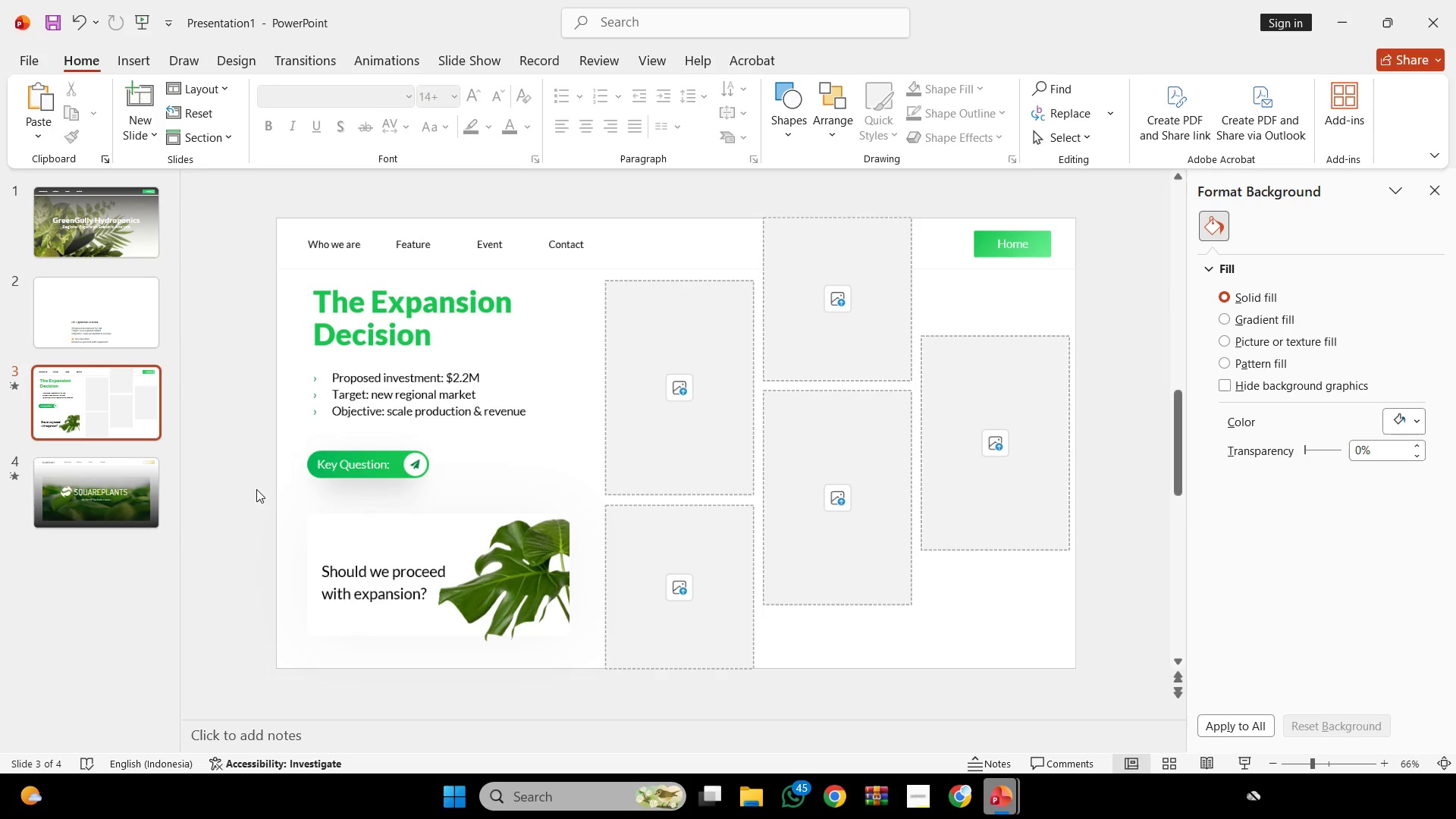 
scroll: coordinate [256, 489], scroll_direction: down, amount: 1.0
 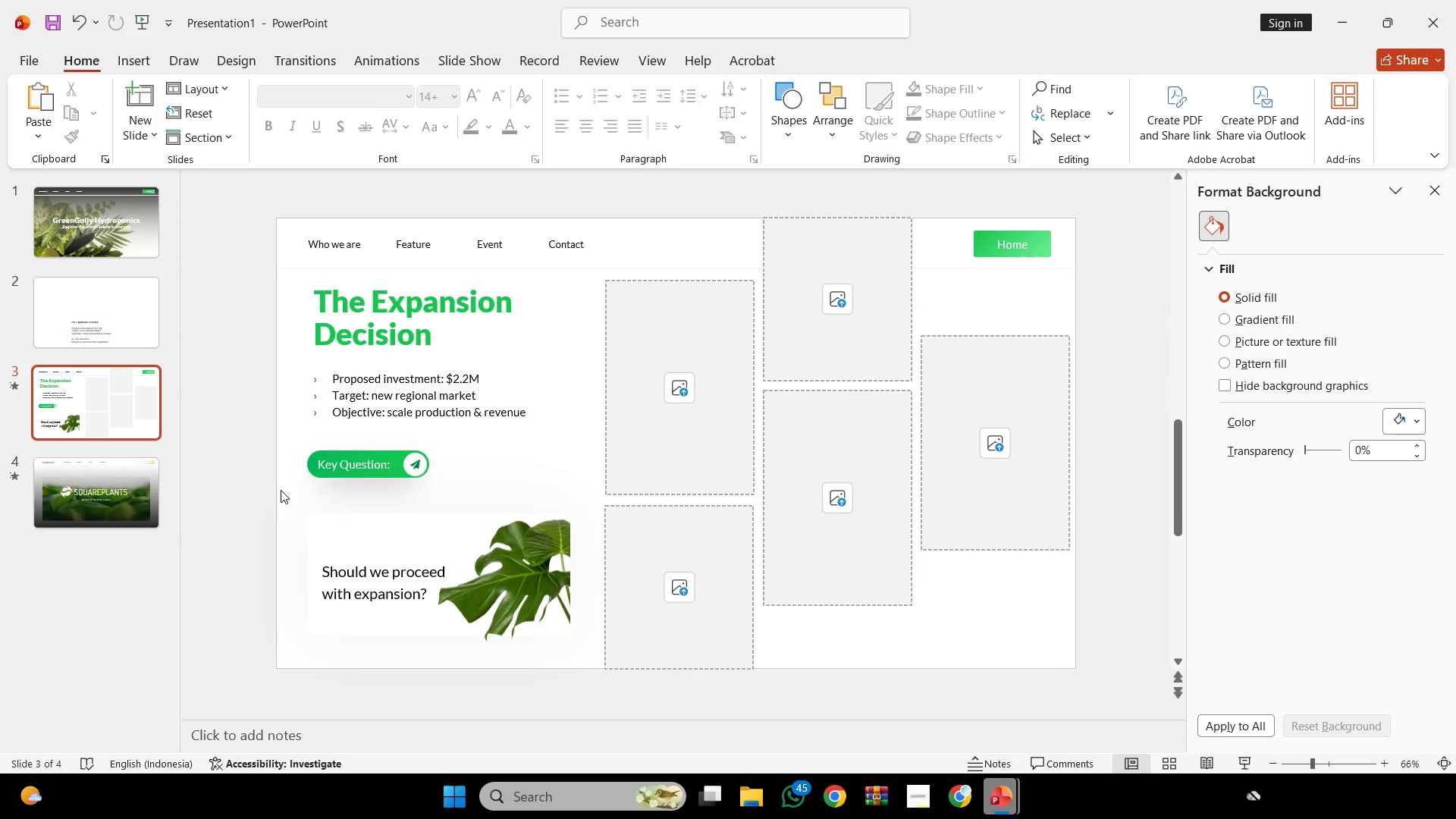 
left_click_drag(start_coordinate=[281, 490], to_coordinate=[622, 682])
 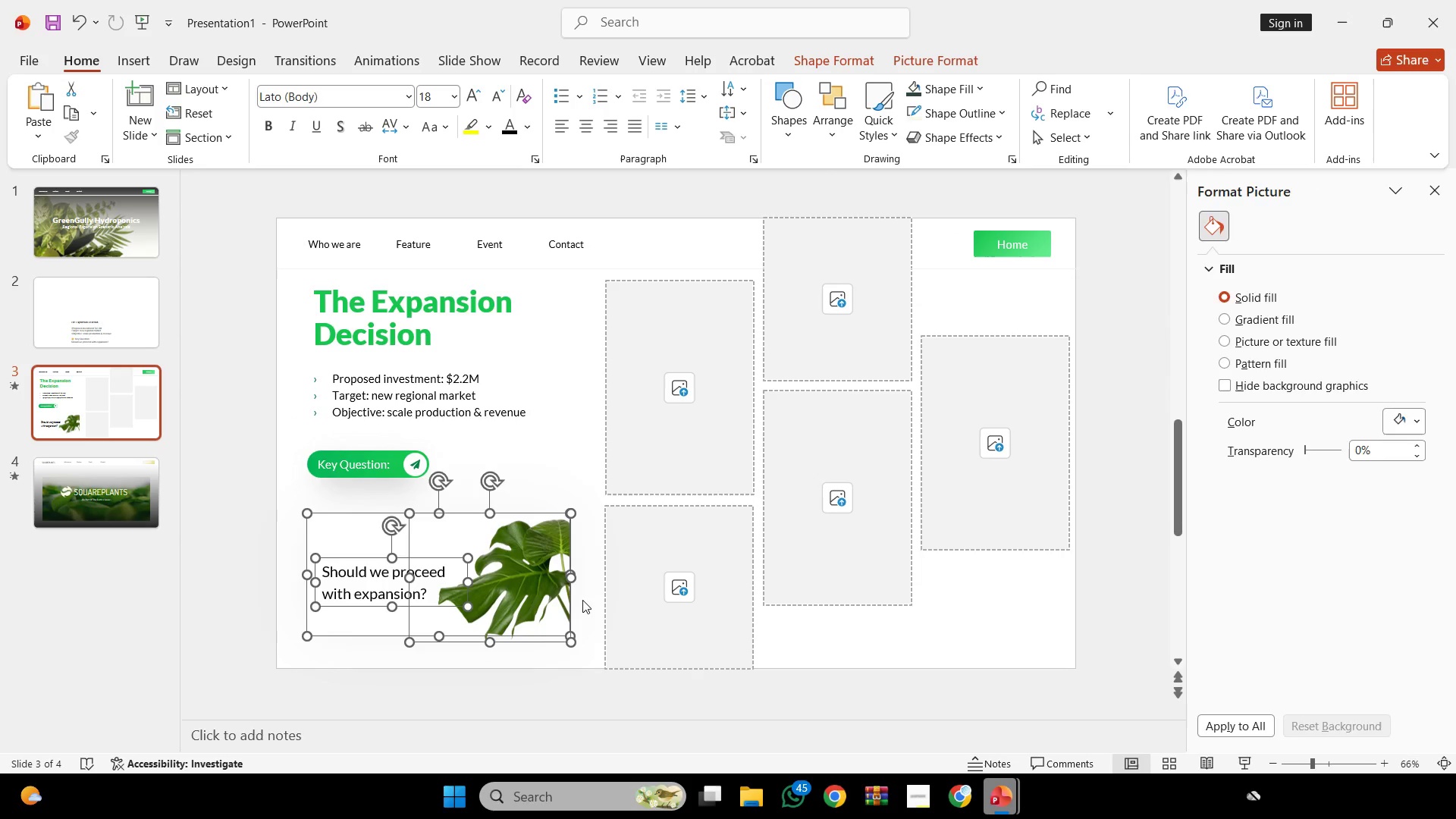 
hold_key(key=ShiftLeft, duration=1.77)
left_click_drag(start_coordinate=[554, 580], to_coordinate=[554, 573])
 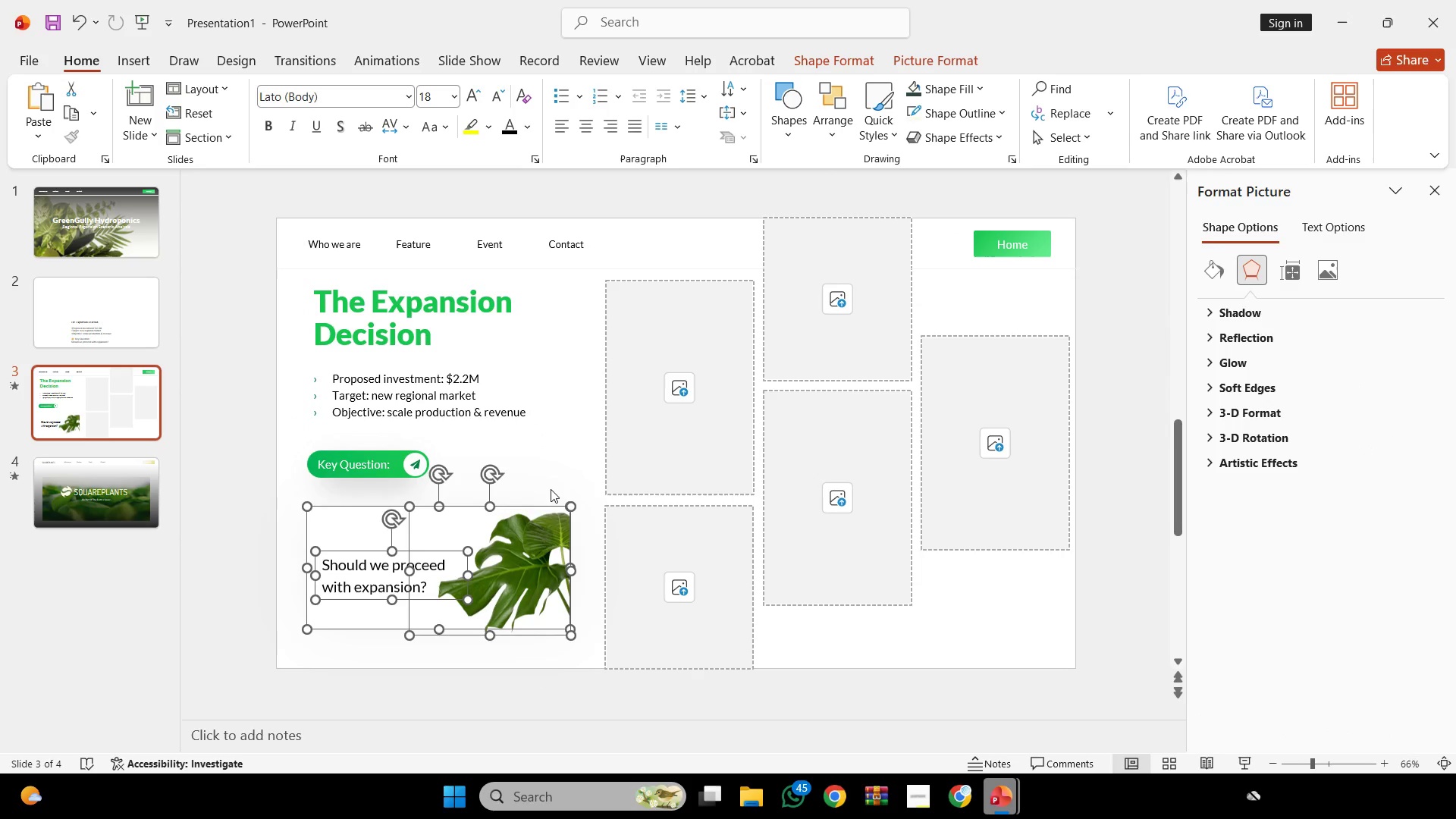 
key(Control+ControlLeft)
 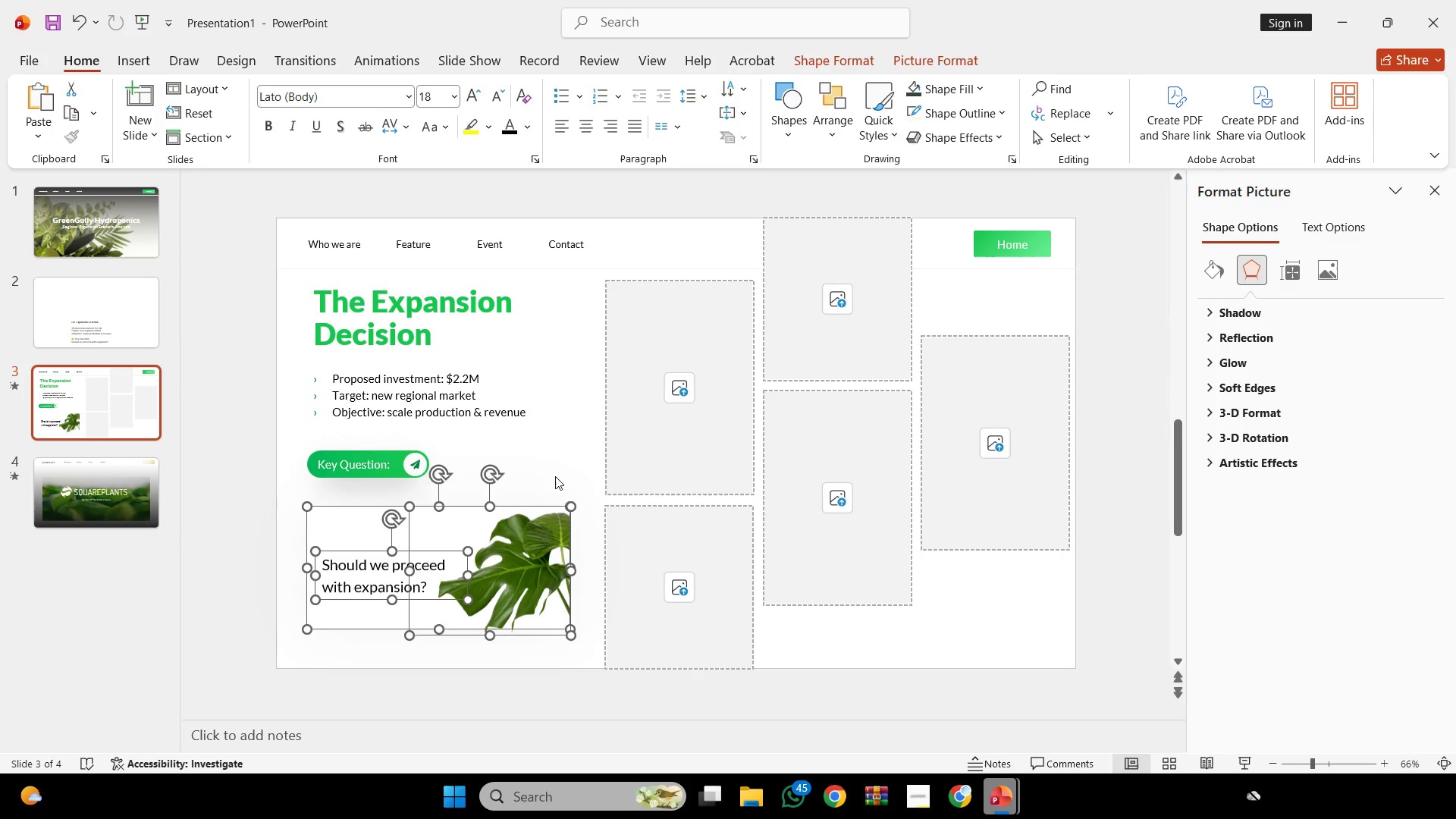 
left_click([555, 476])
 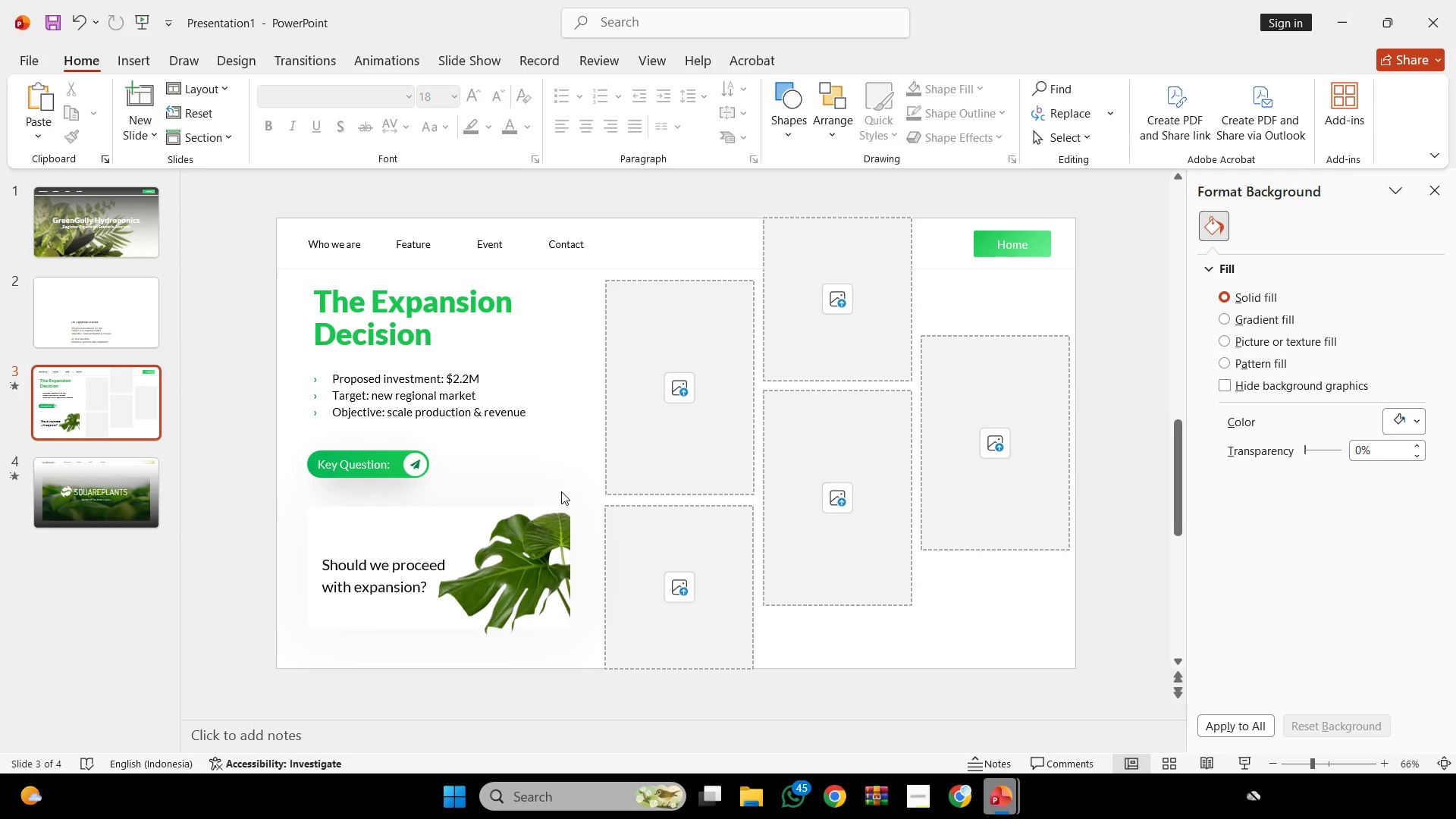 
wait(7.24)
 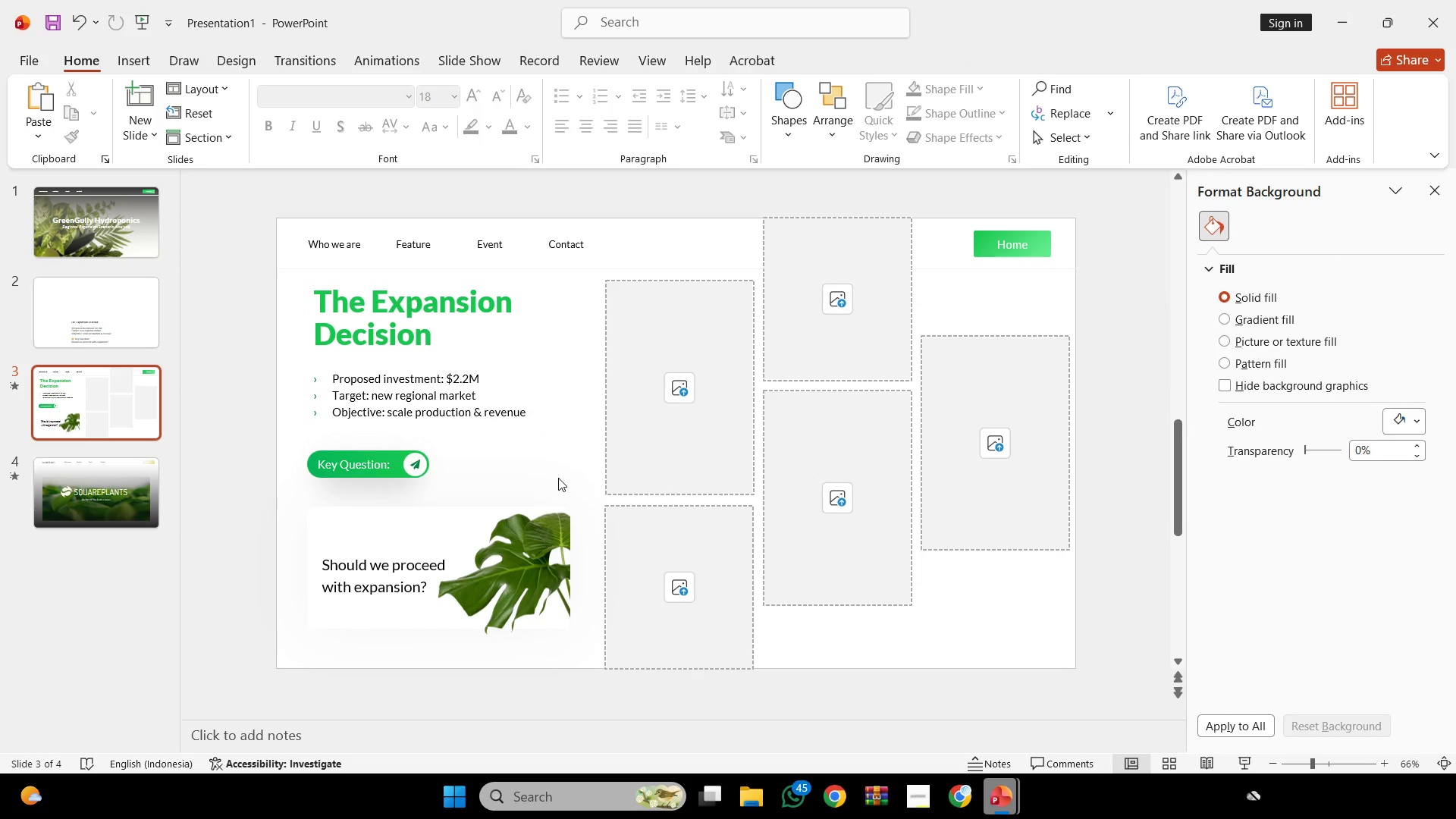 
mouse_move([962, 776])
 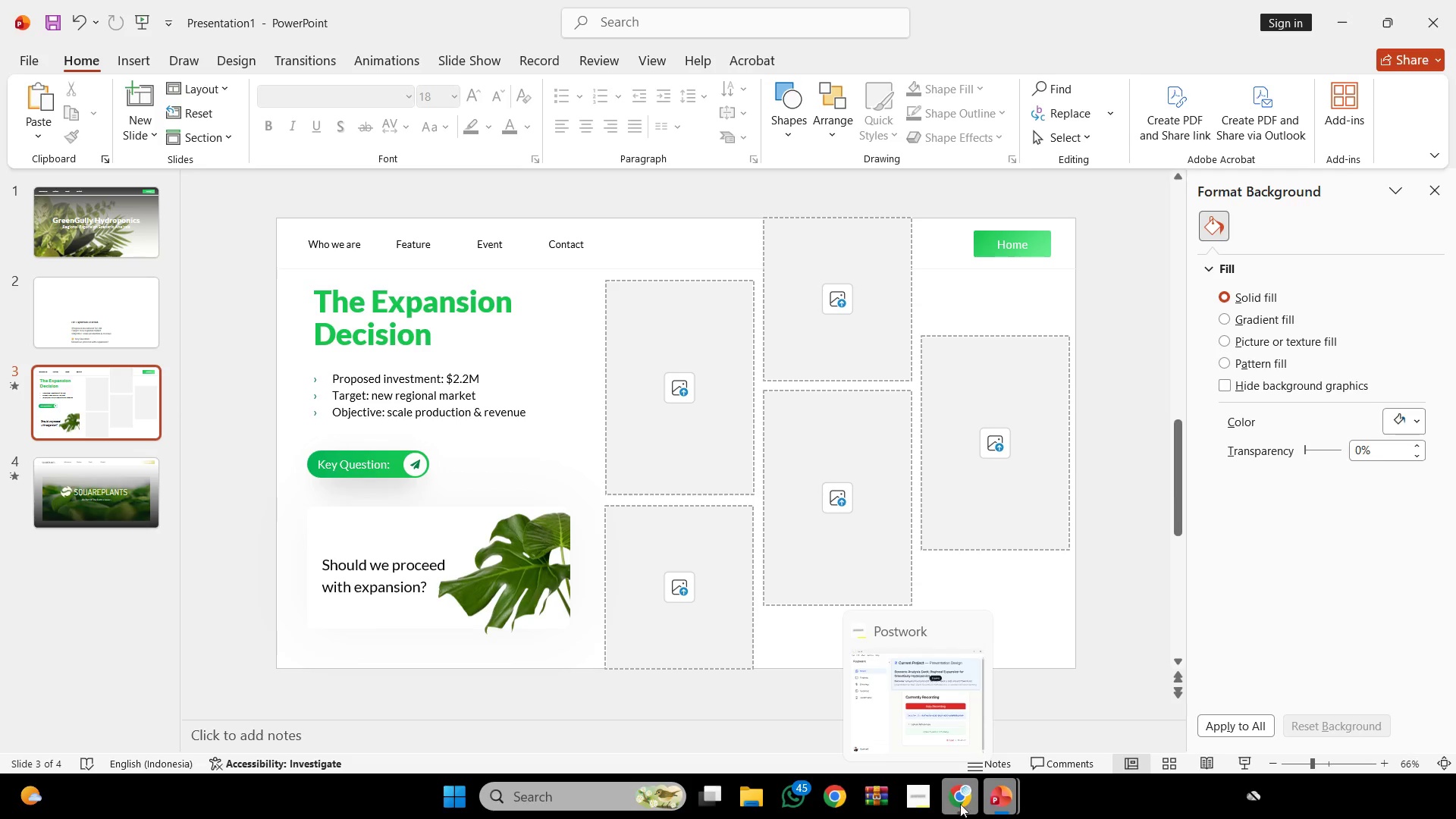 
wait(7.55)
 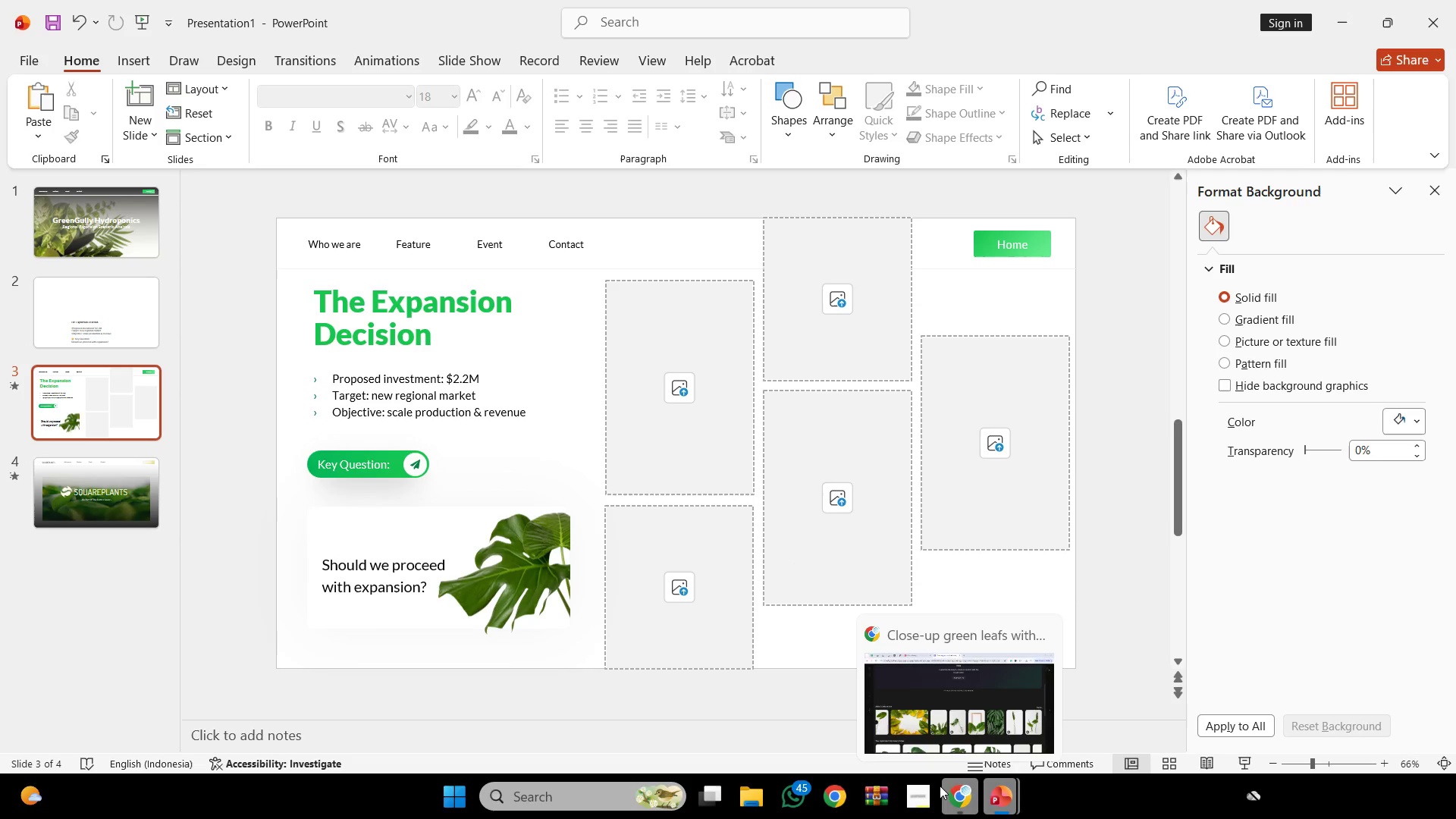 
left_click([972, 745])
 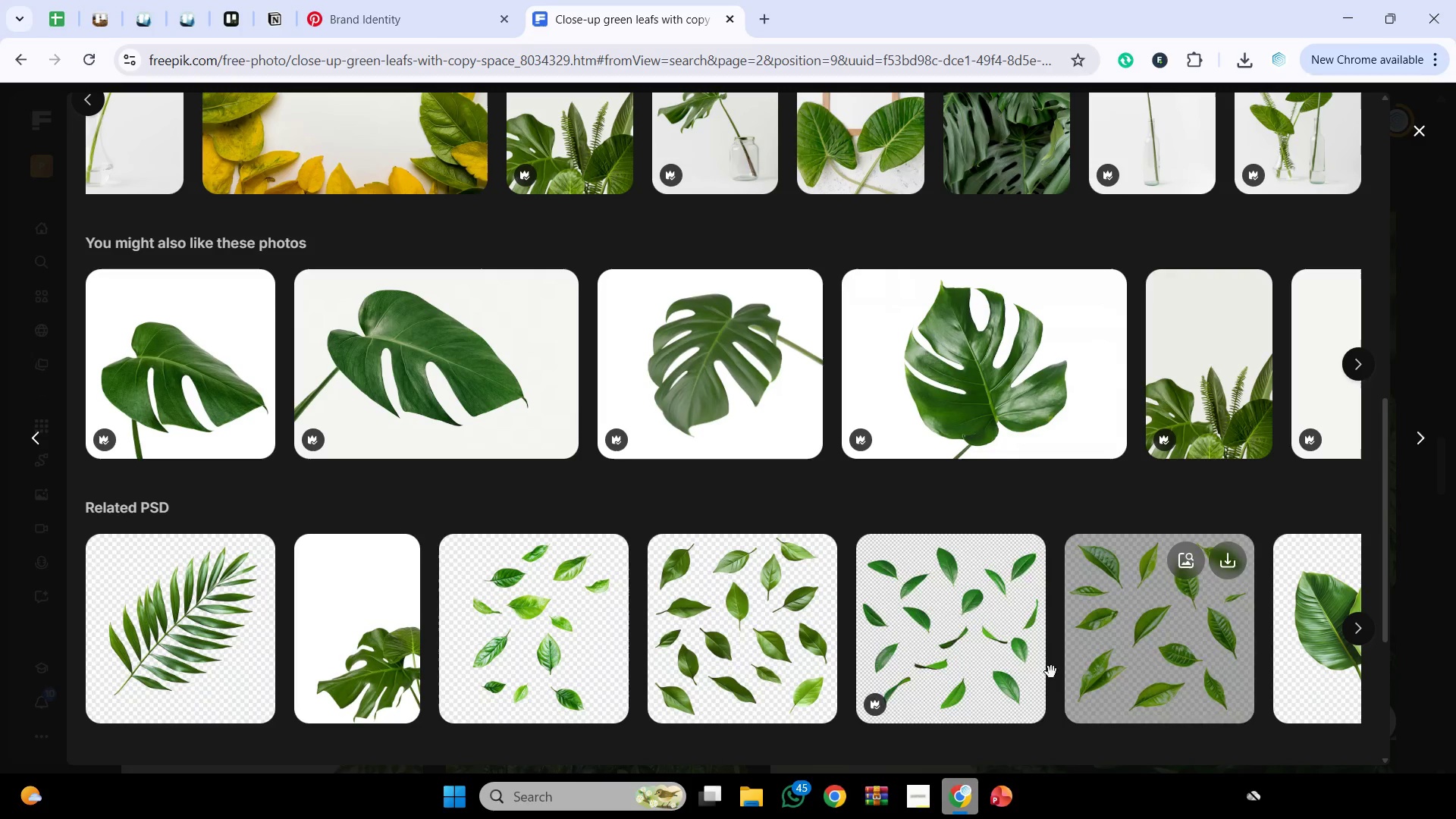 
wait(7.75)
 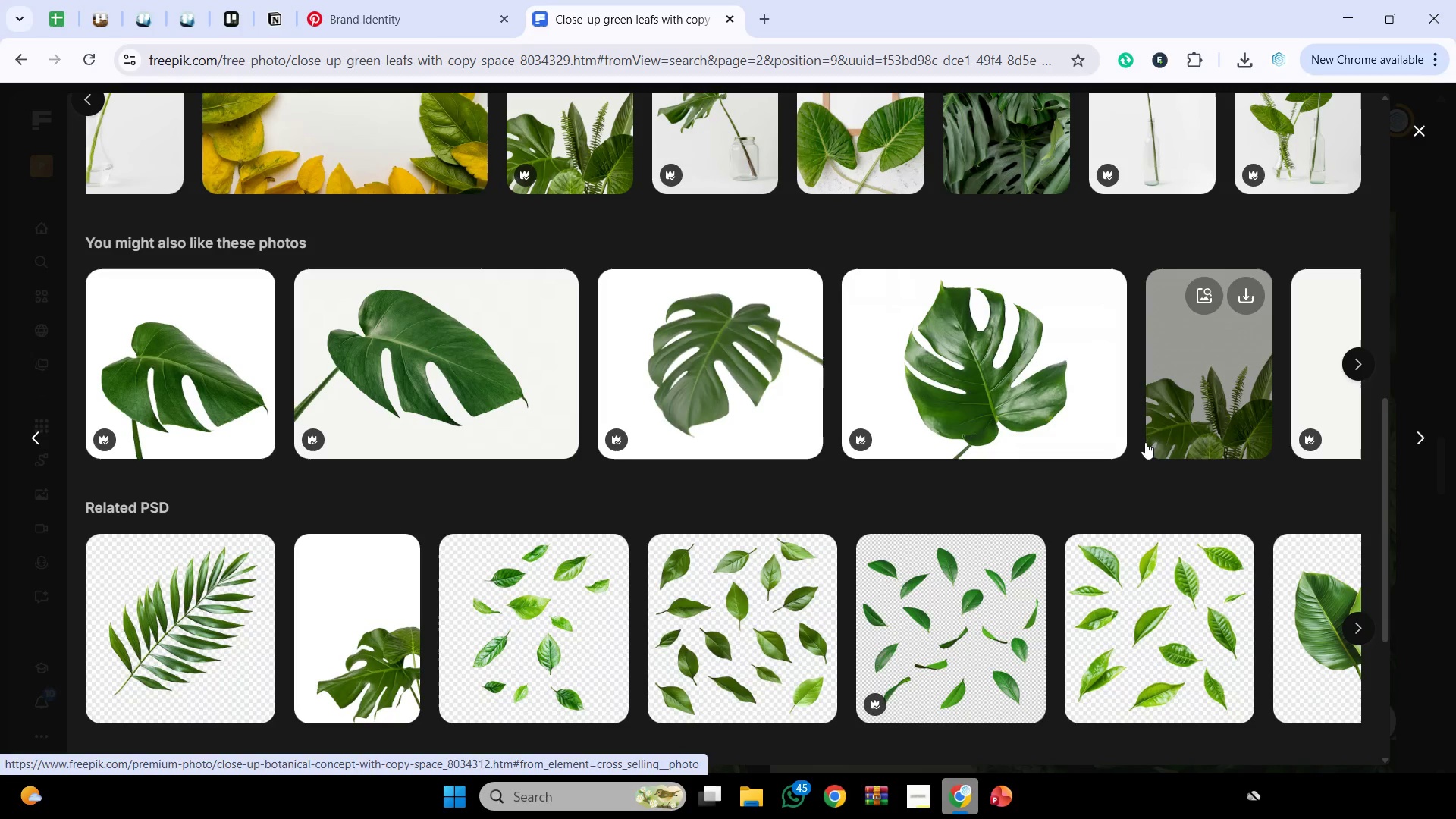 
right_click([634, 0])
 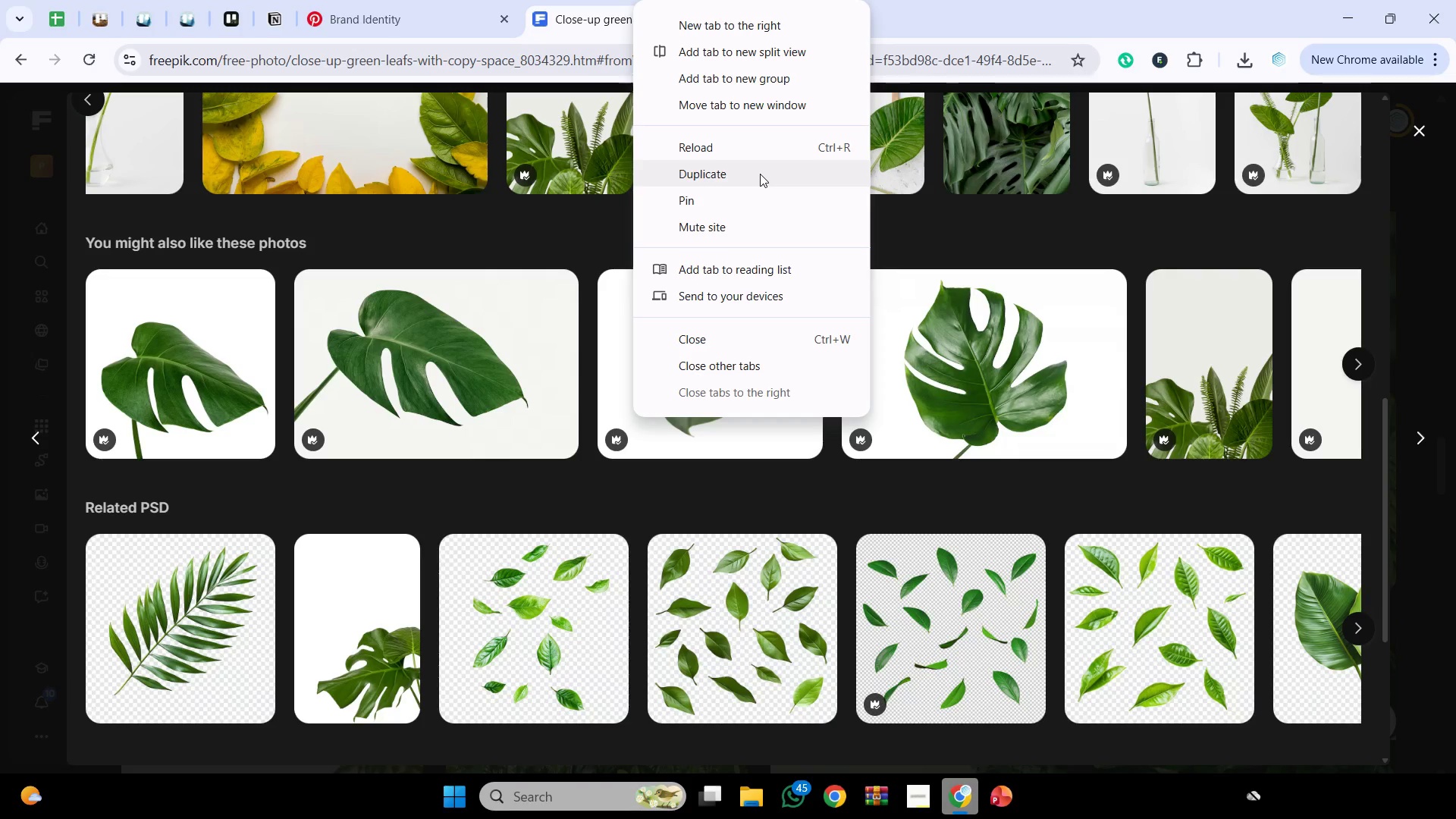 
left_click([760, 174])
 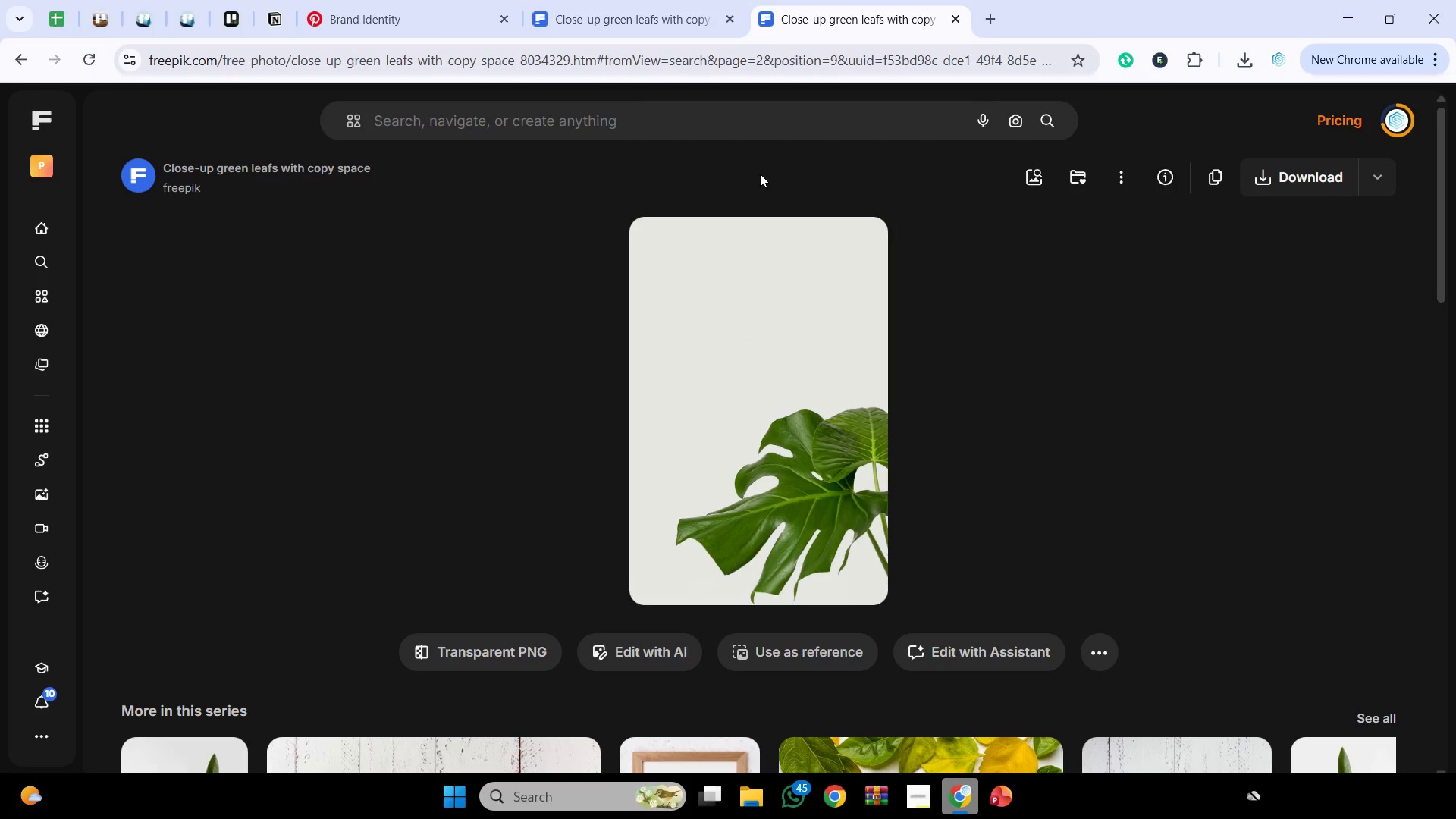 
wait(28.05)
 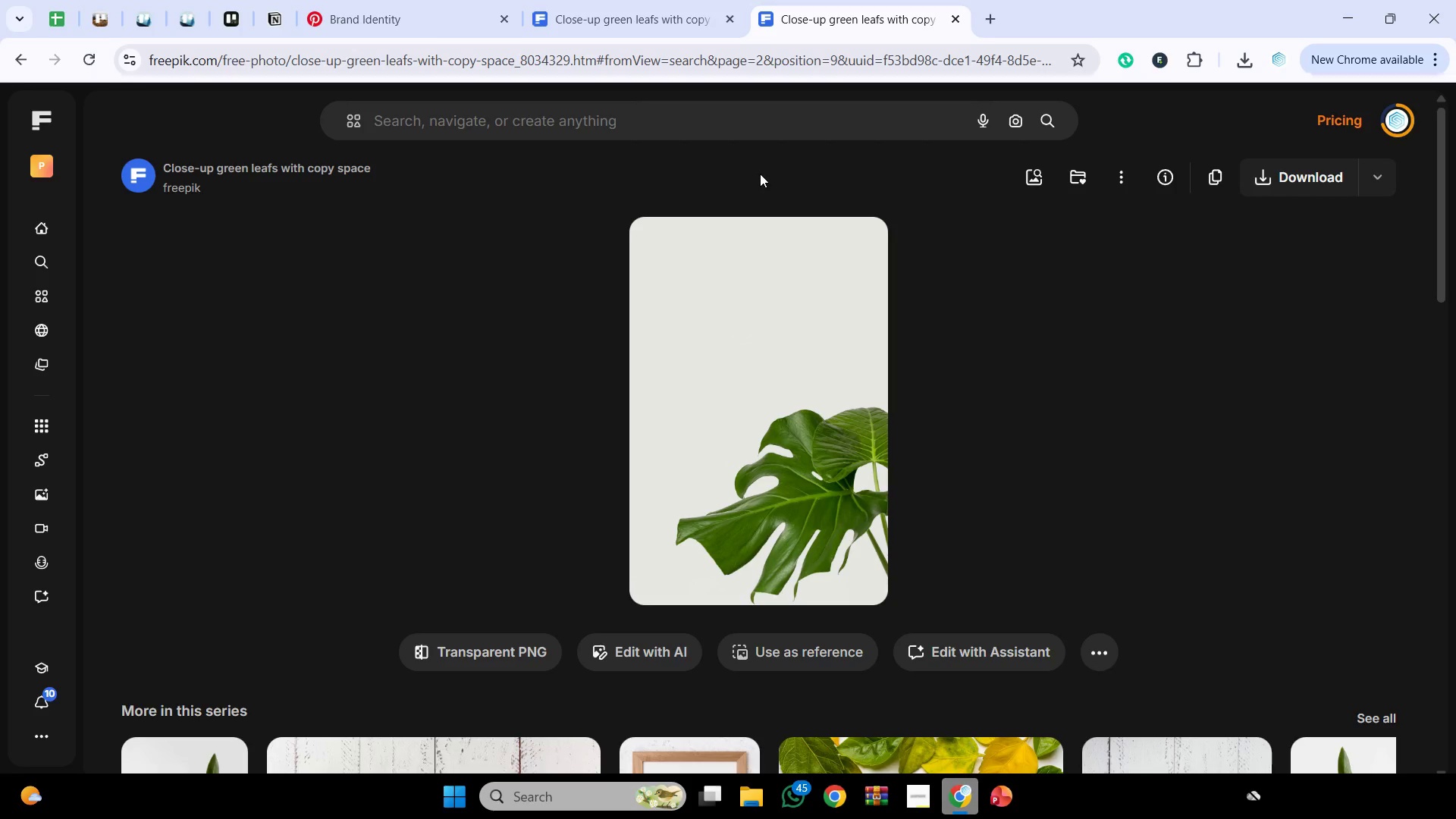 
left_click([567, 120])
 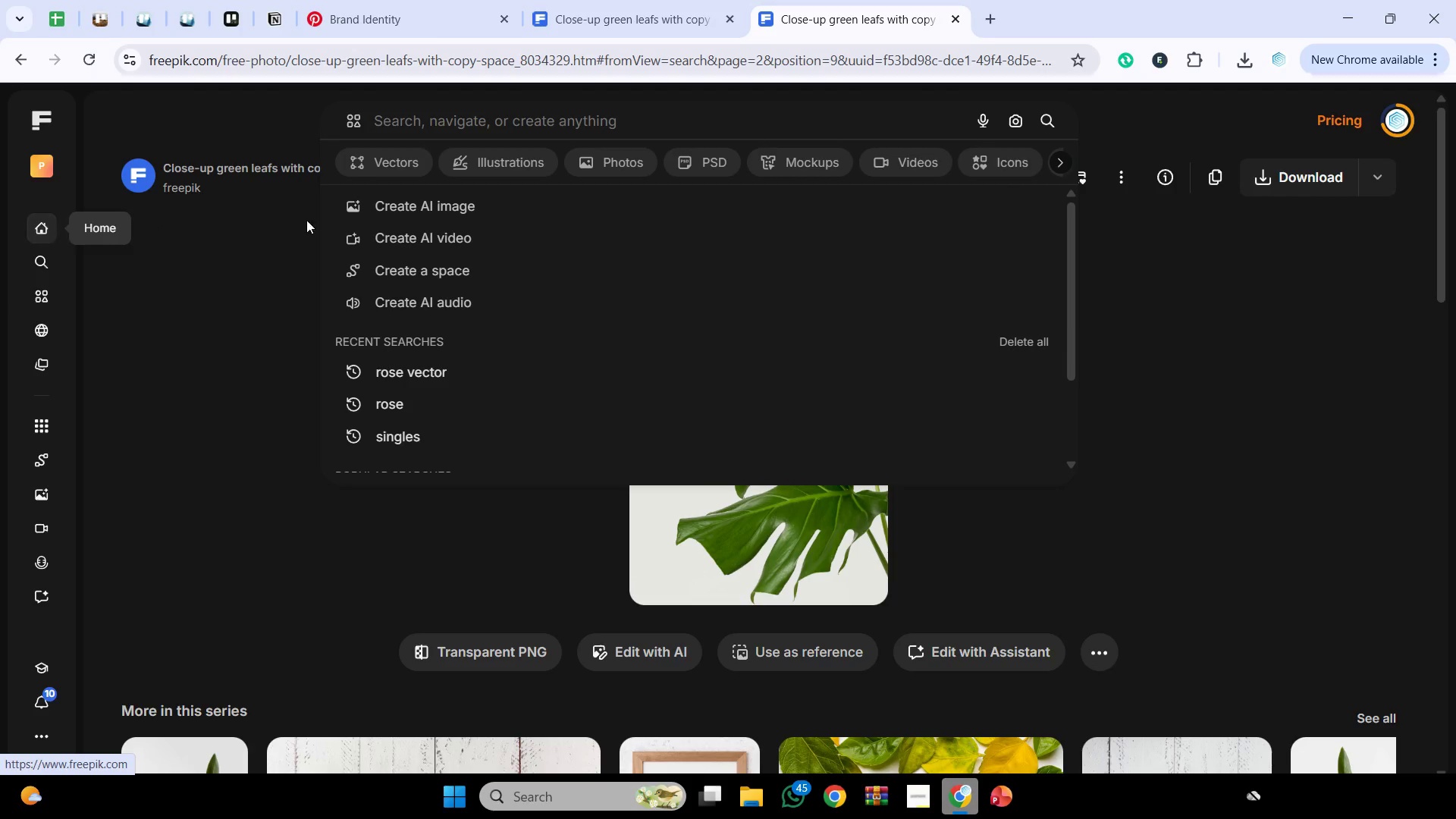 
type(expansion)
 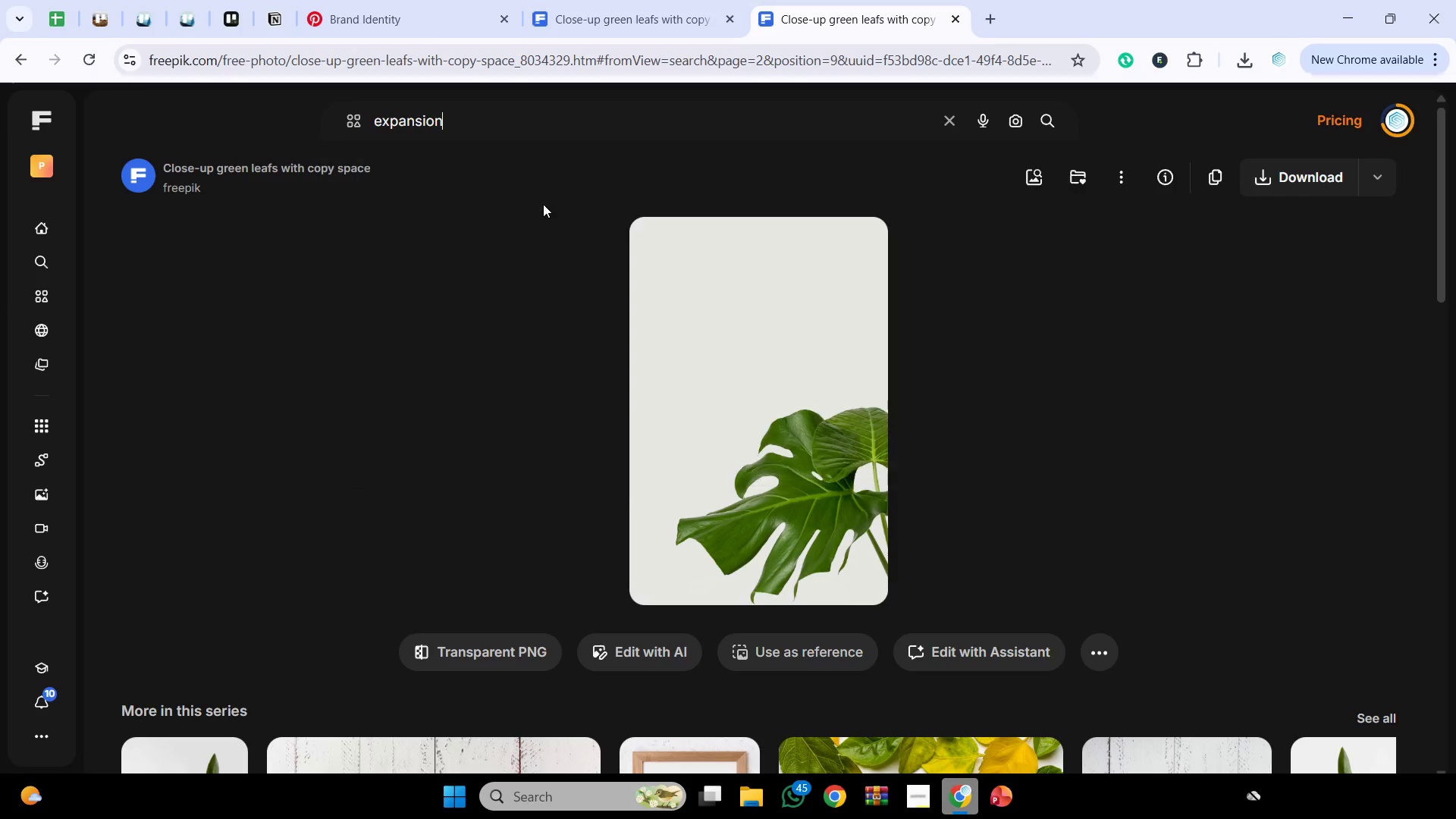 
key(Enter)
 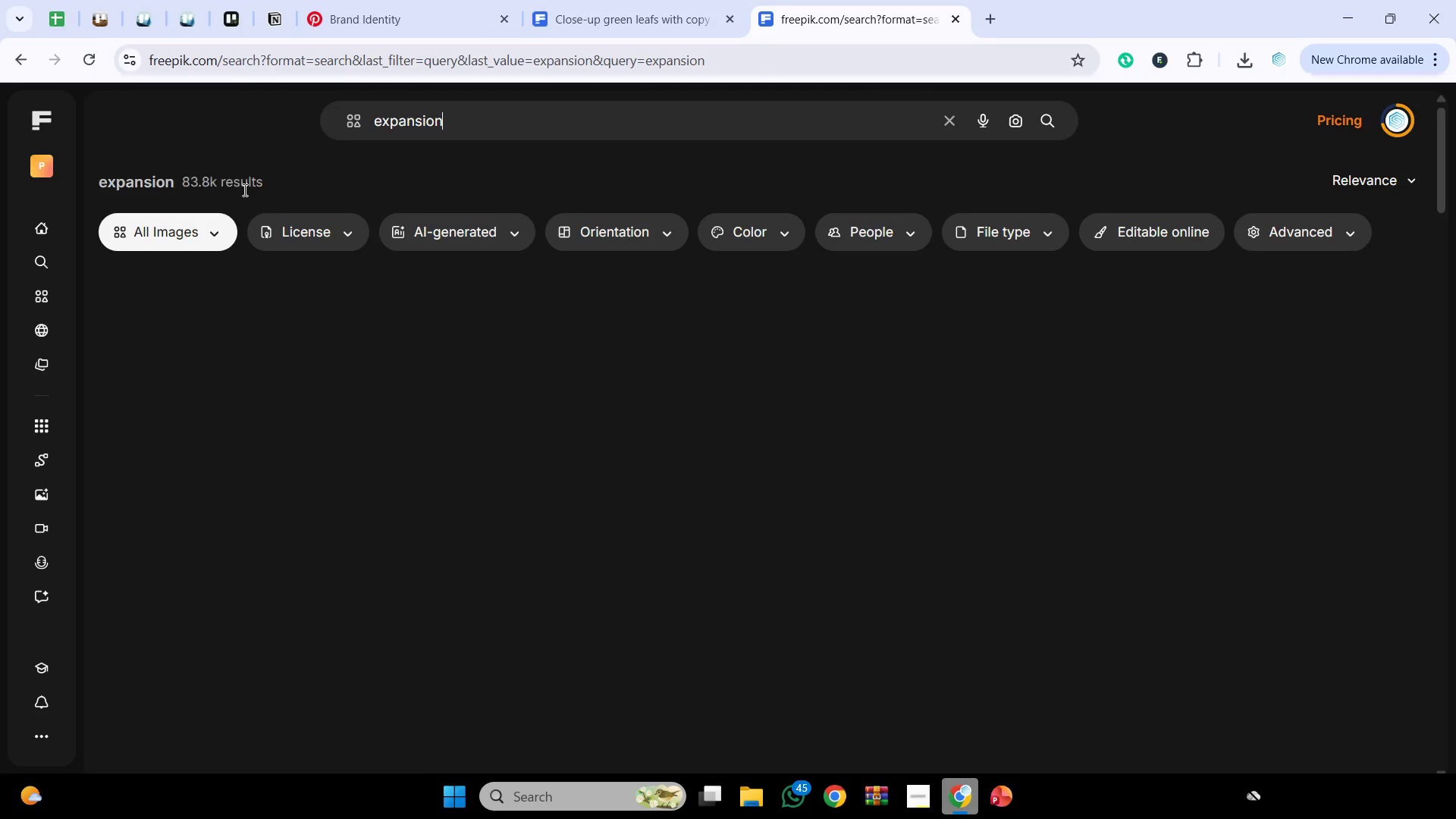 
left_click([199, 232])
 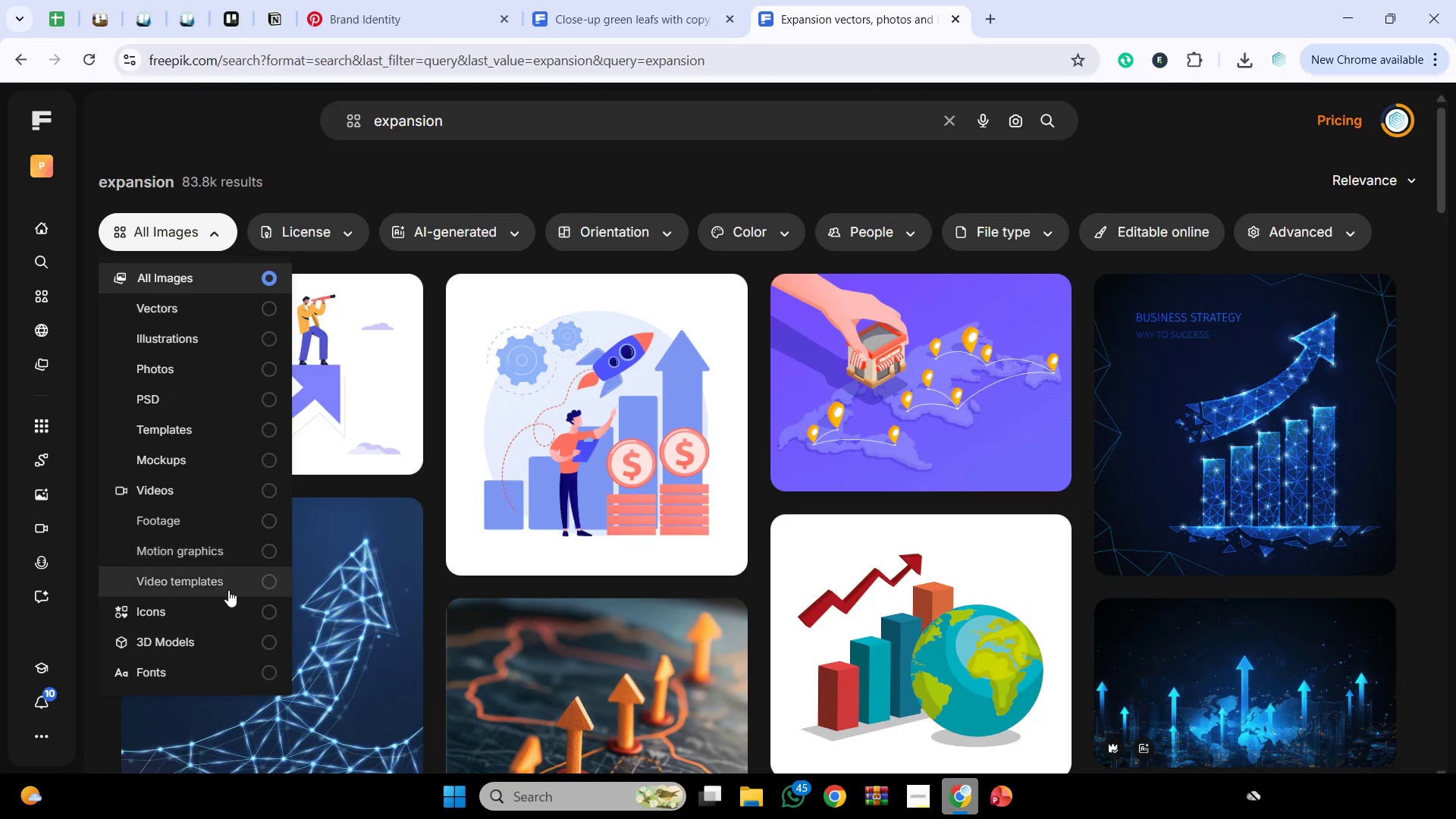 
left_click([229, 607])
 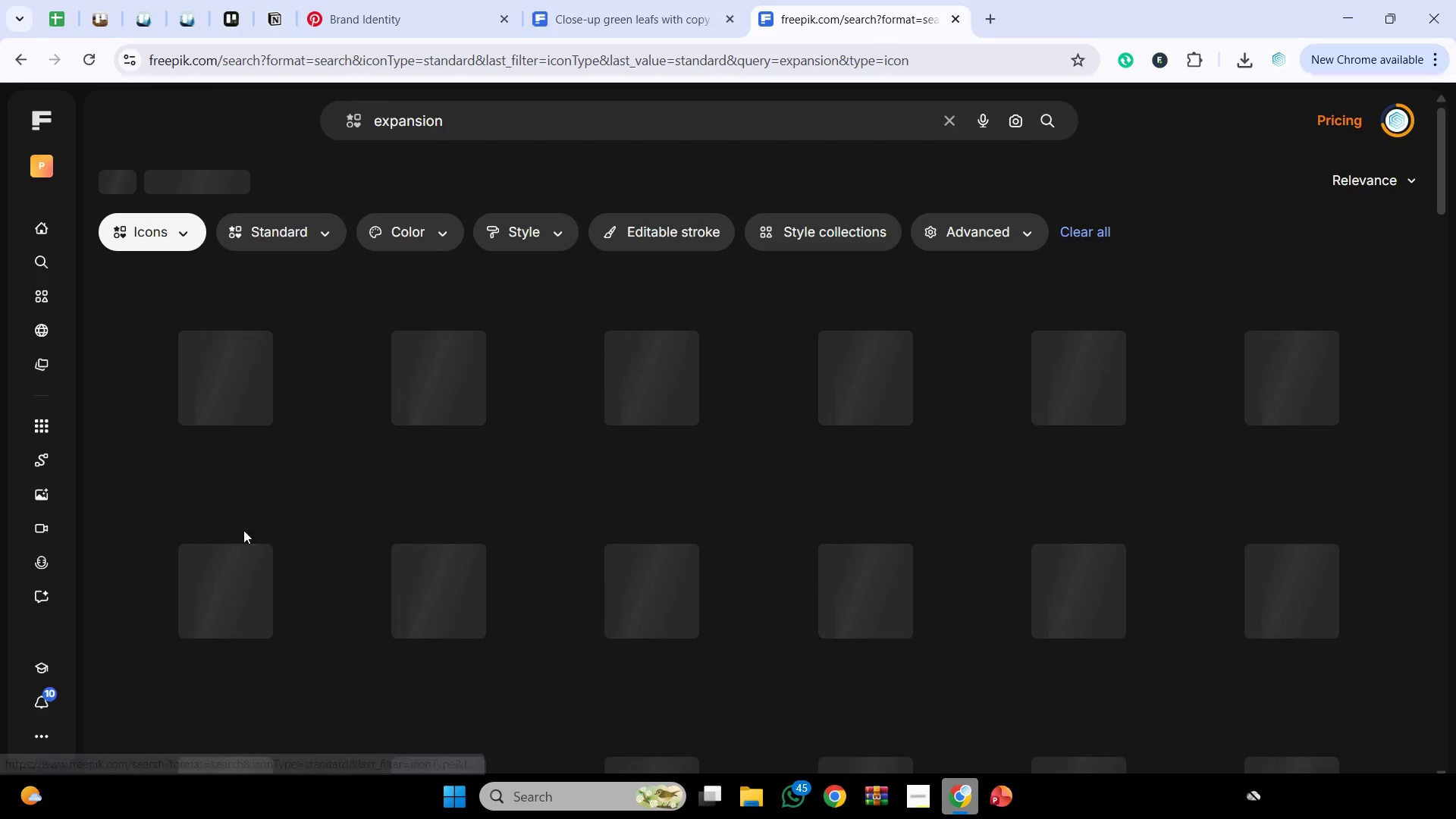 
mouse_move([516, 406])
 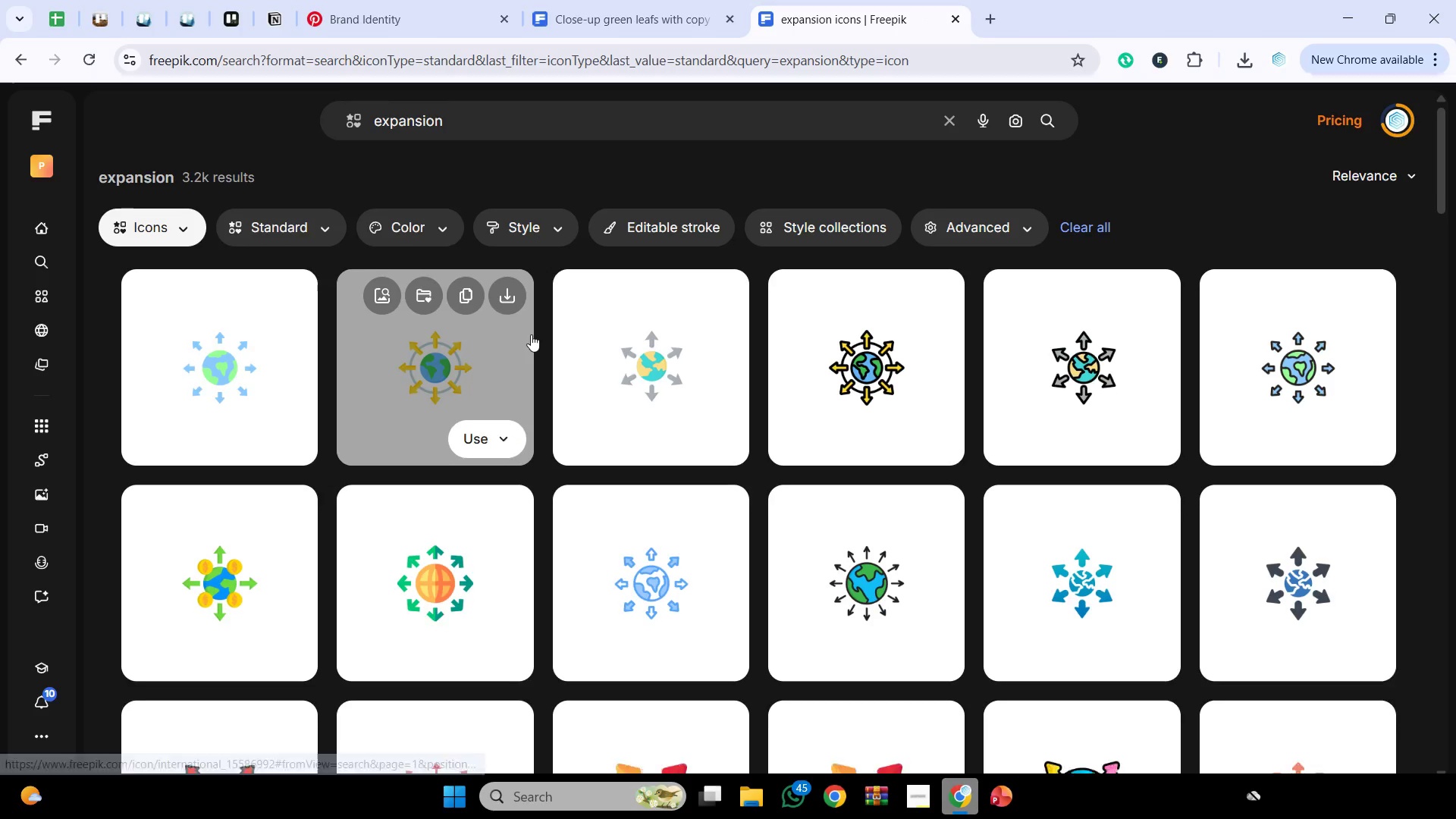 
scroll: coordinate [532, 340], scroll_direction: down, amount: 7.0
 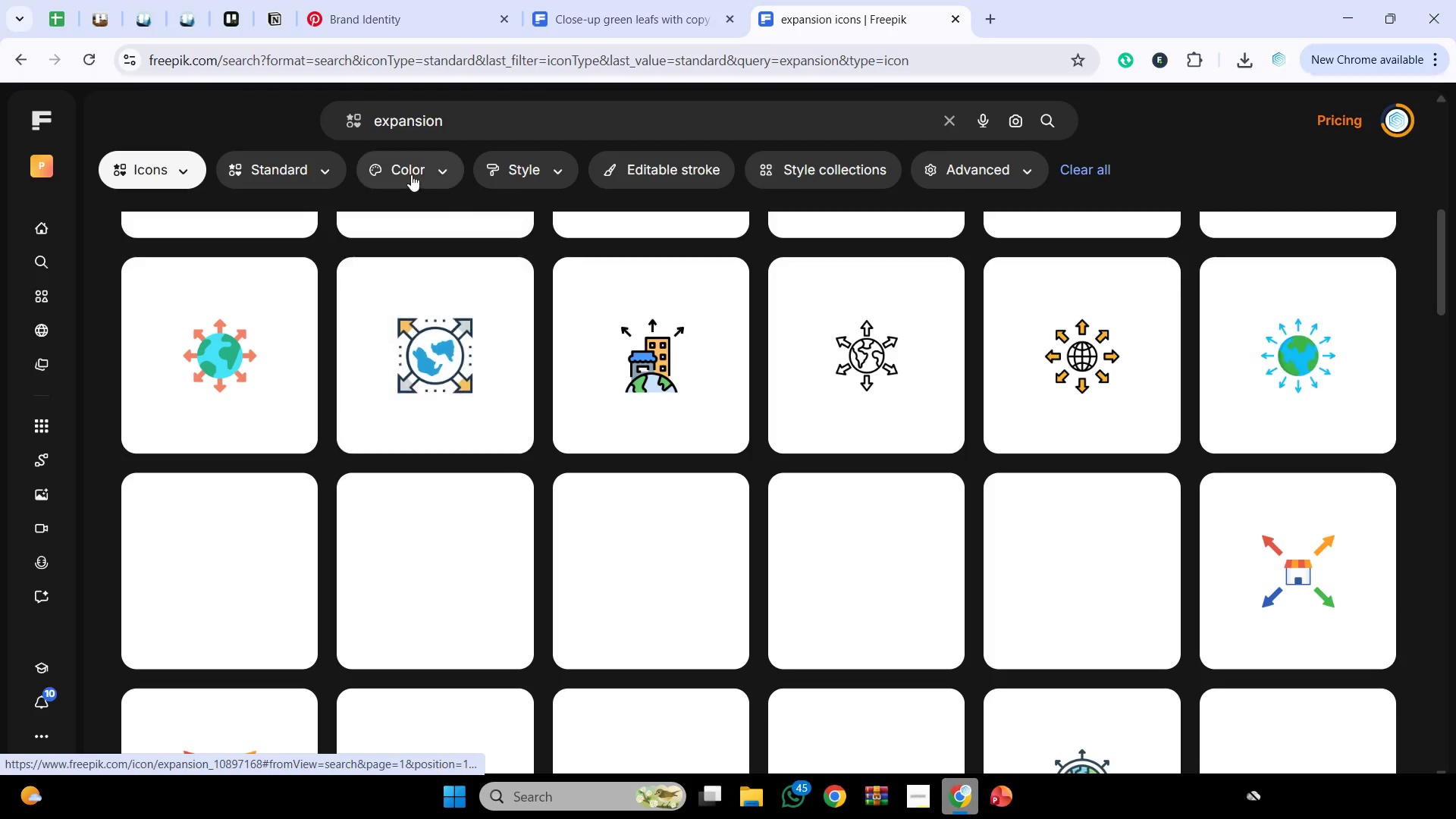 
left_click([411, 170])
 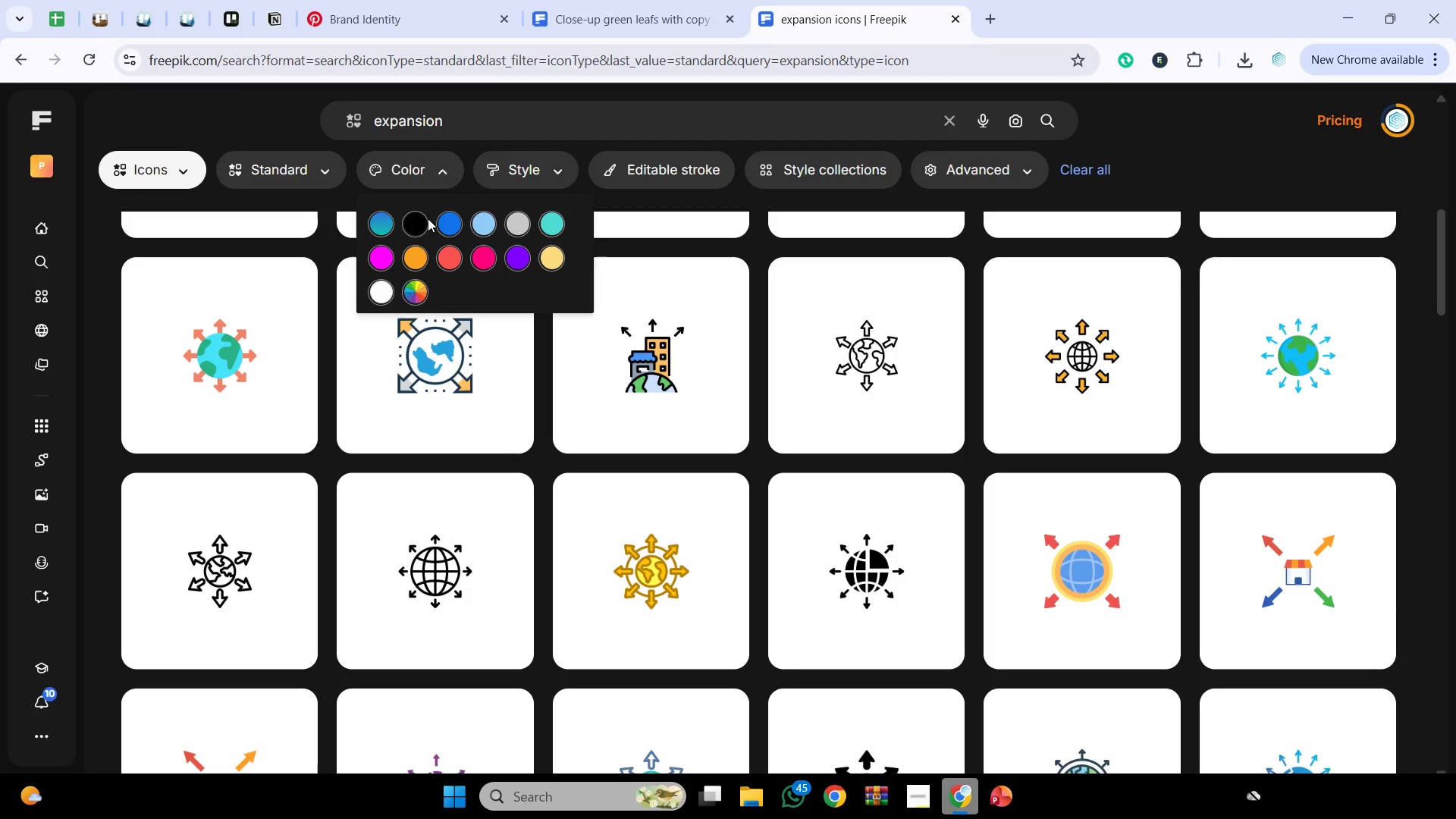 
left_click([427, 218])
 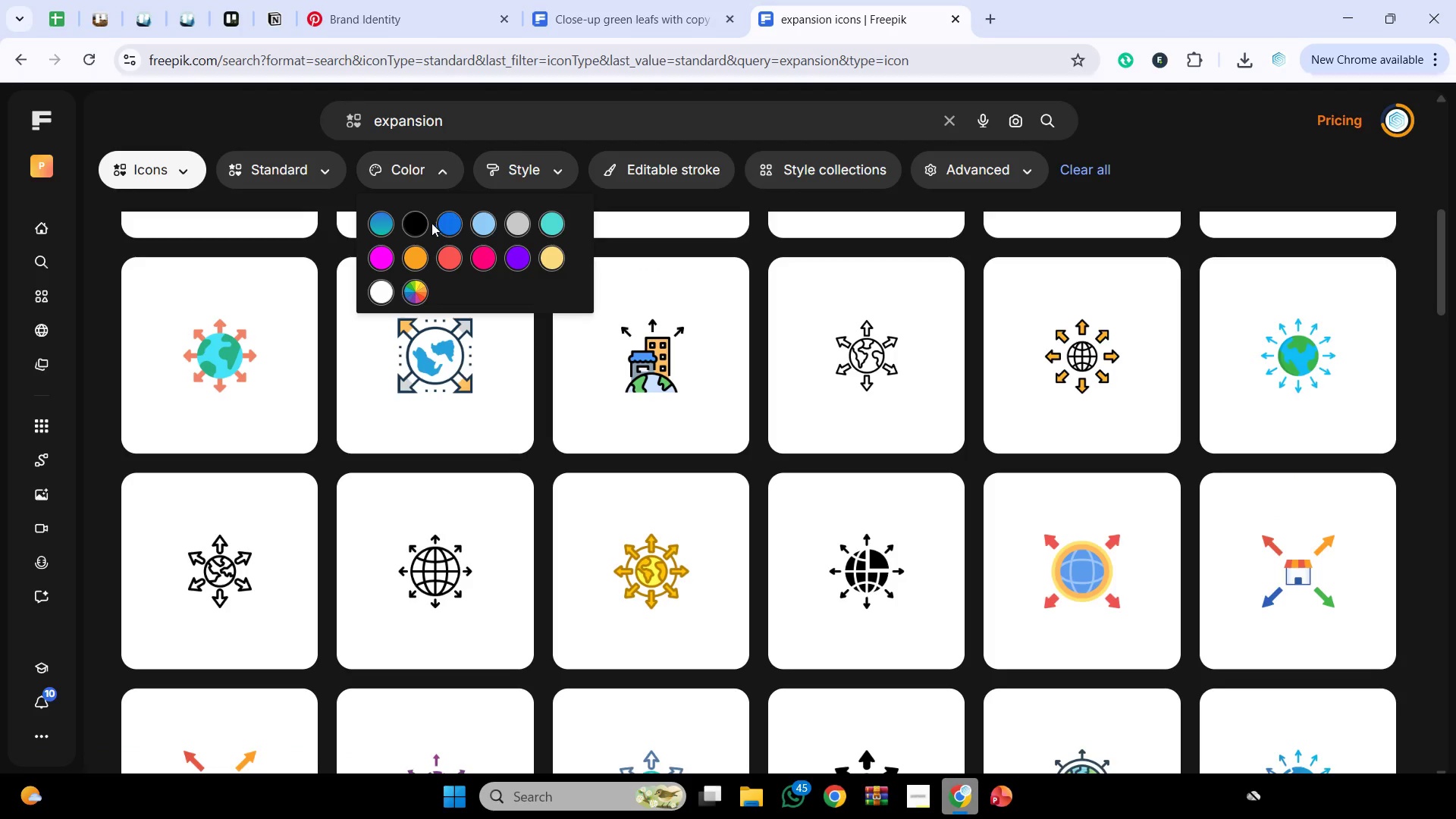 
left_click([424, 222])
 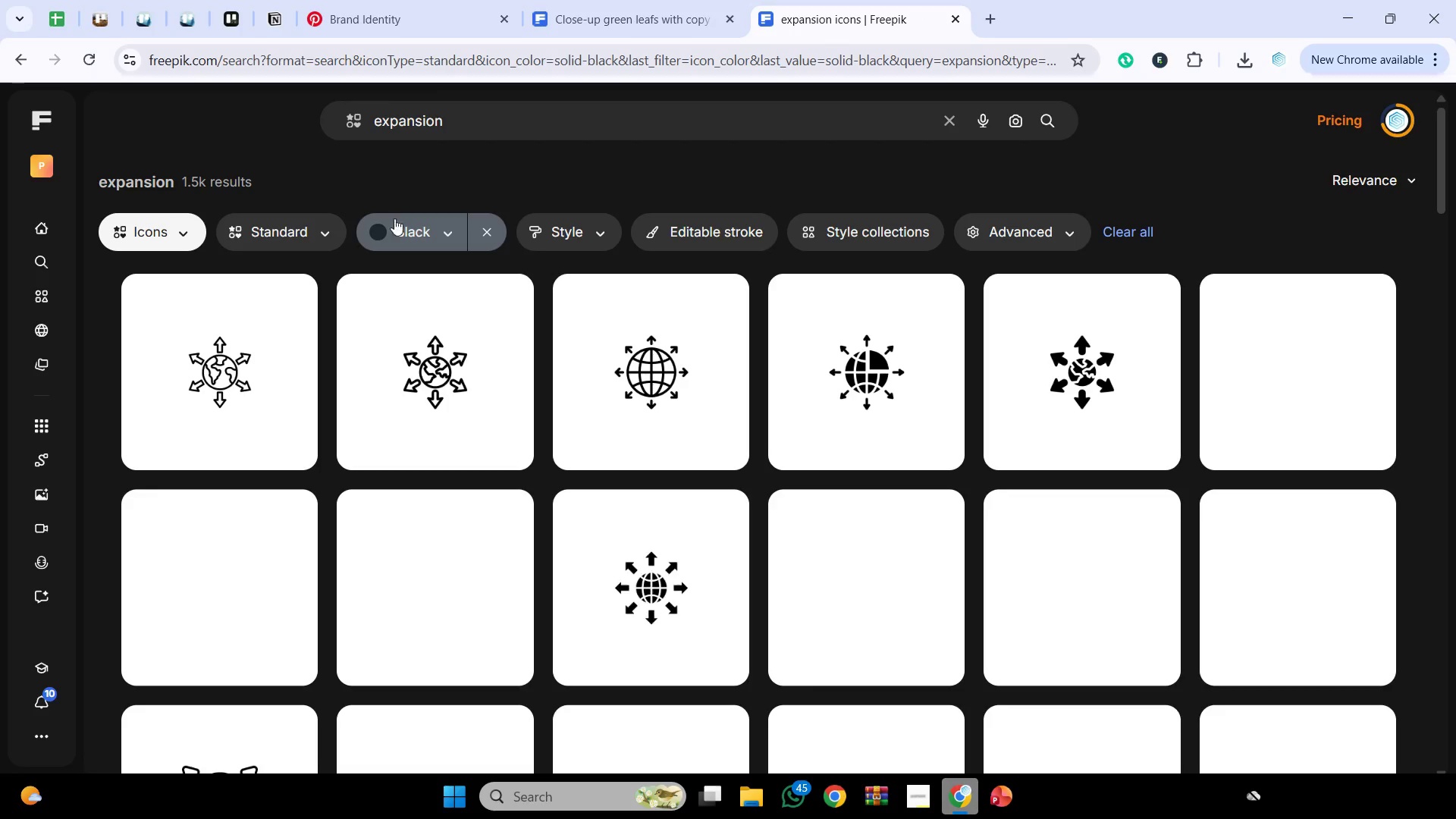 
left_click([576, 237])
 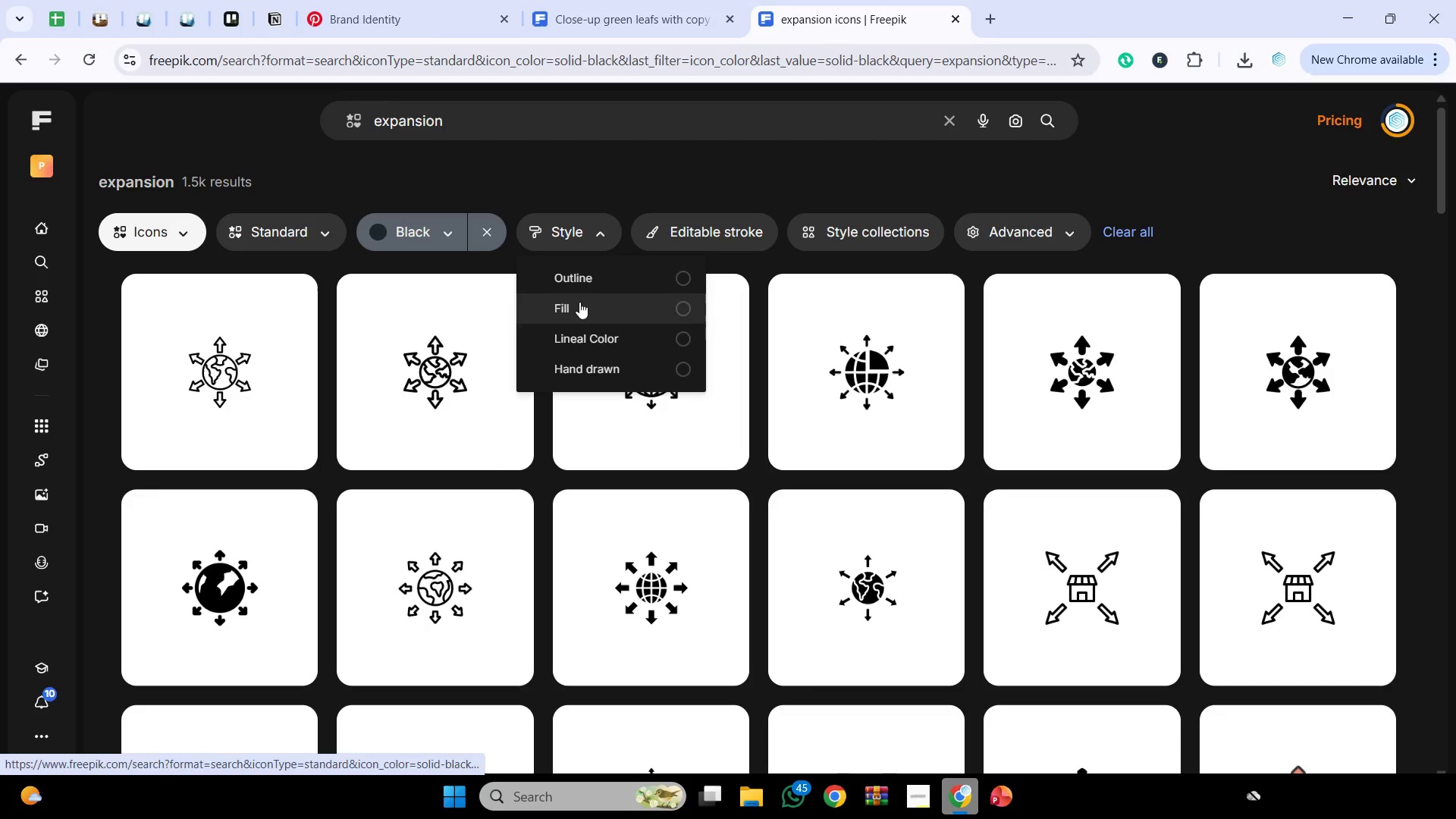 
left_click([579, 311])
 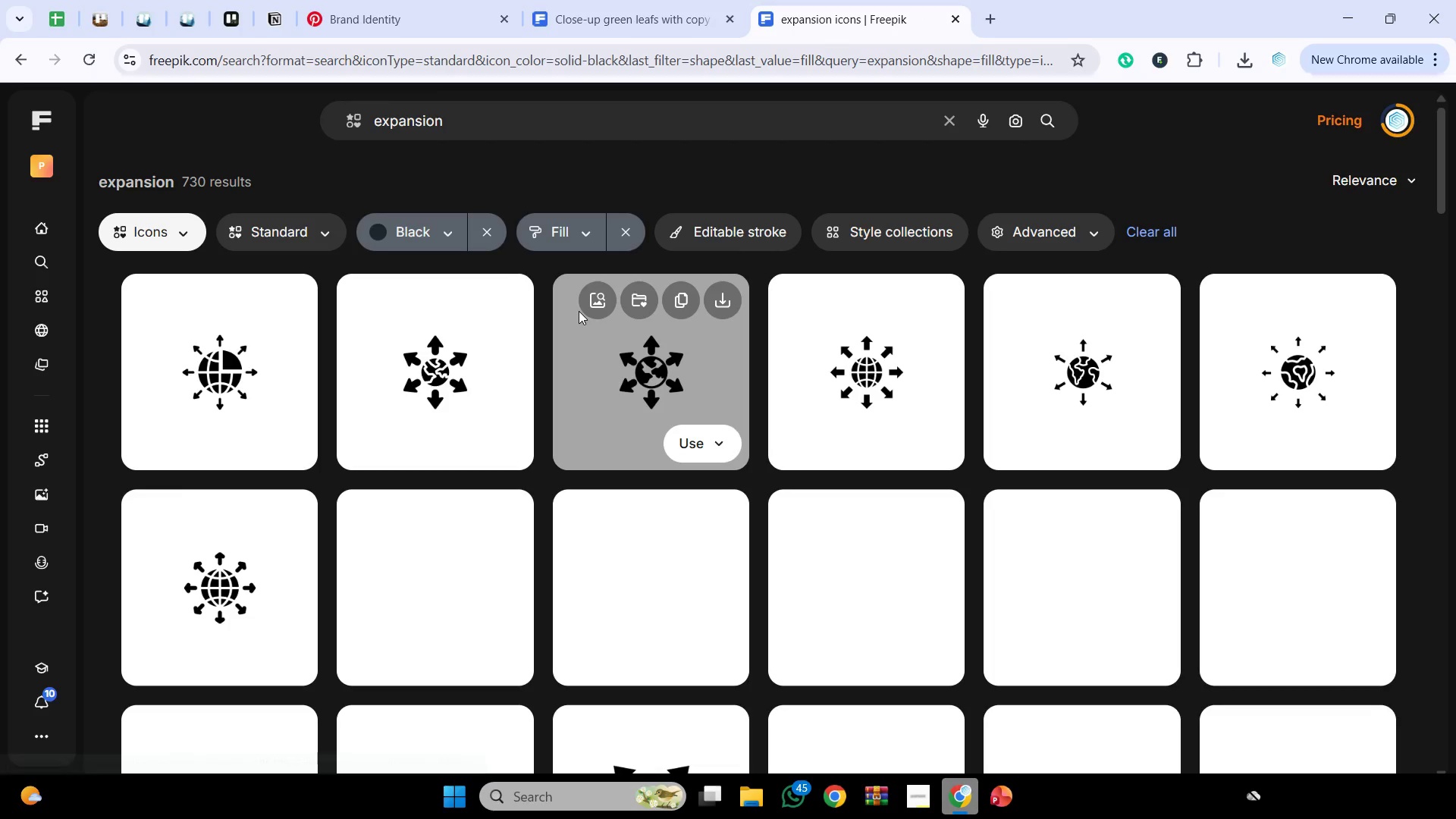 
scroll: coordinate [644, 318], scroll_direction: down, amount: 8.0
 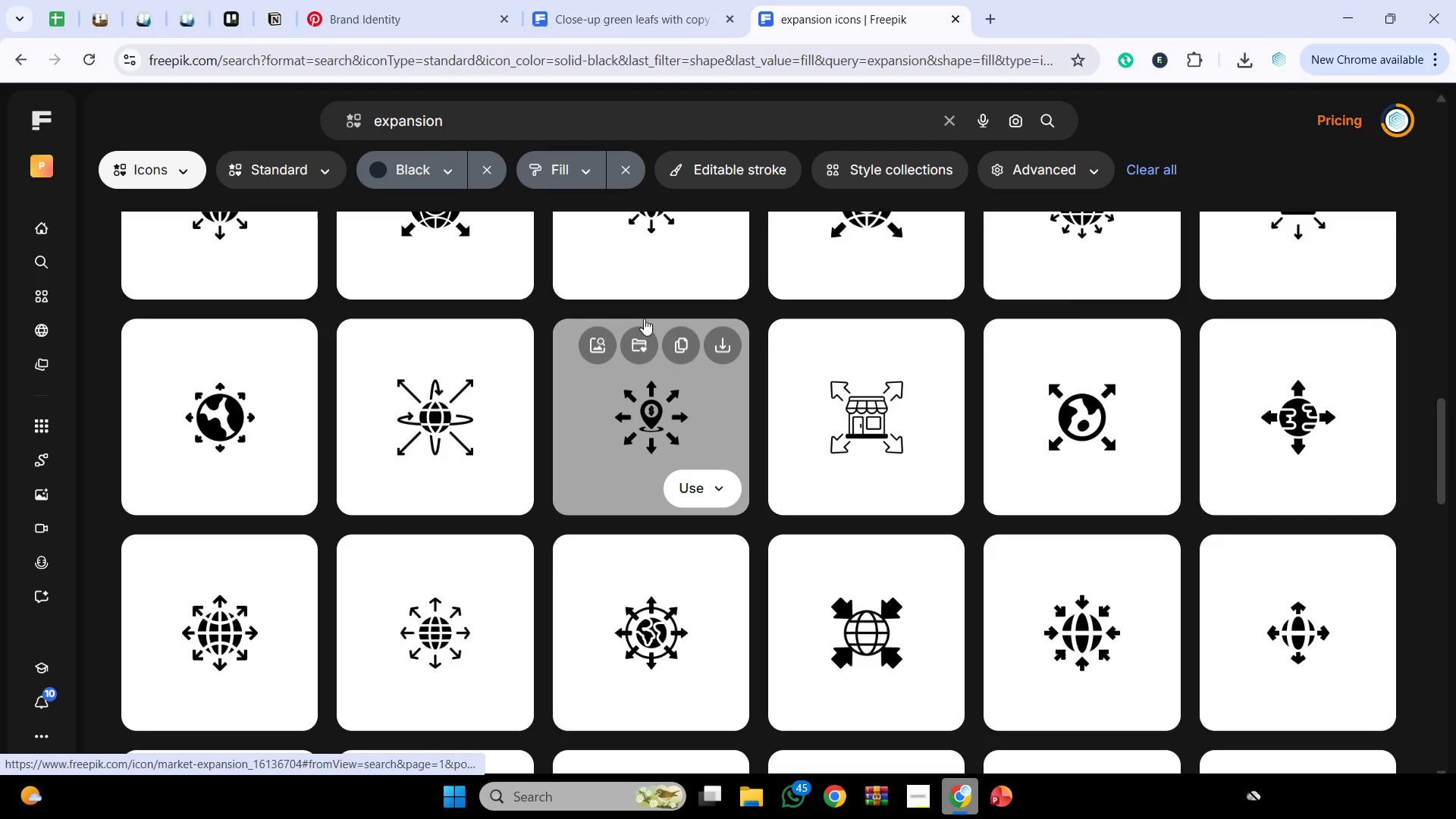 
scroll: coordinate [644, 318], scroll_direction: down, amount: 5.0
 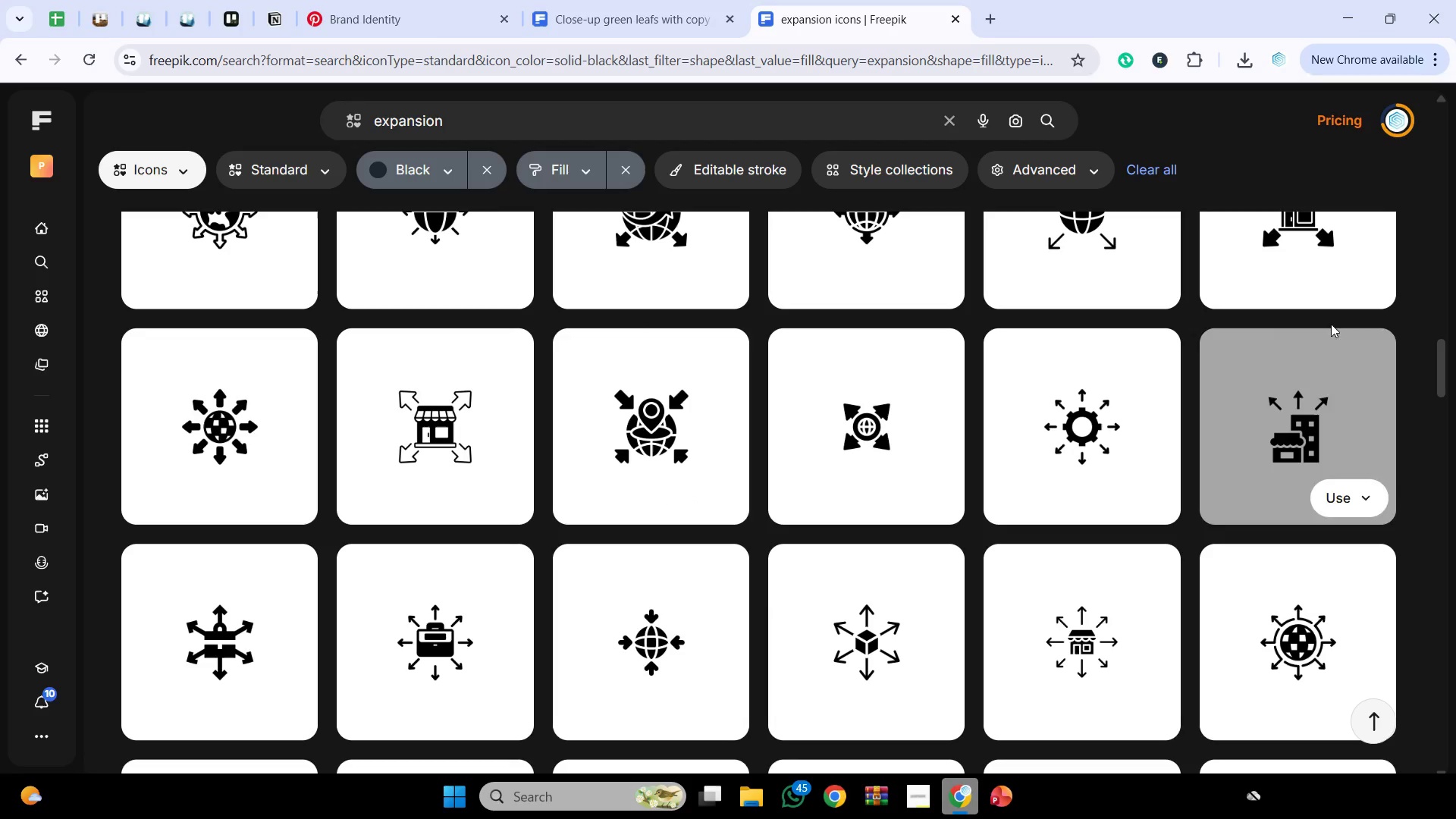 
left_click([1329, 357])
 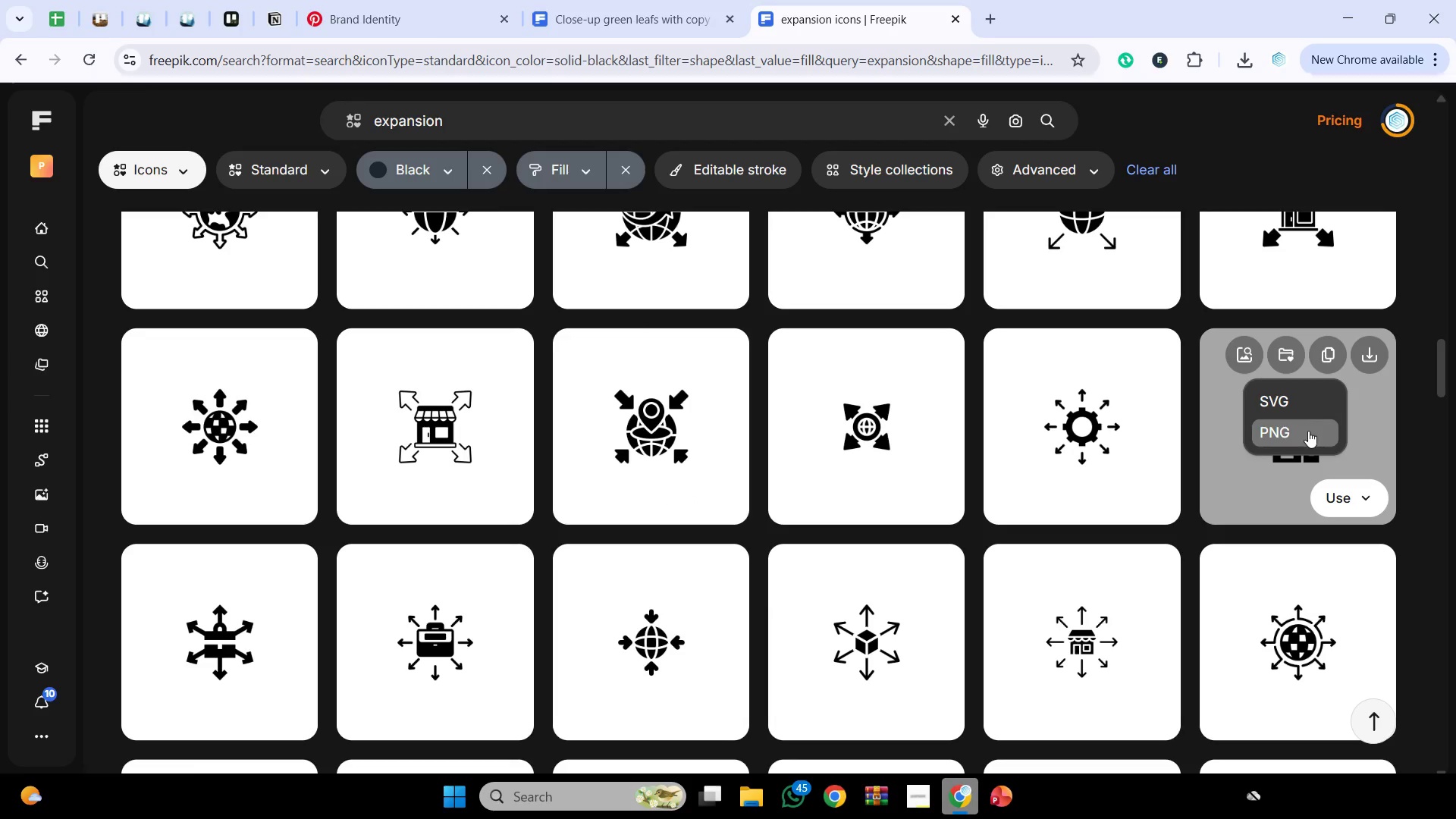 
left_click([1308, 431])
 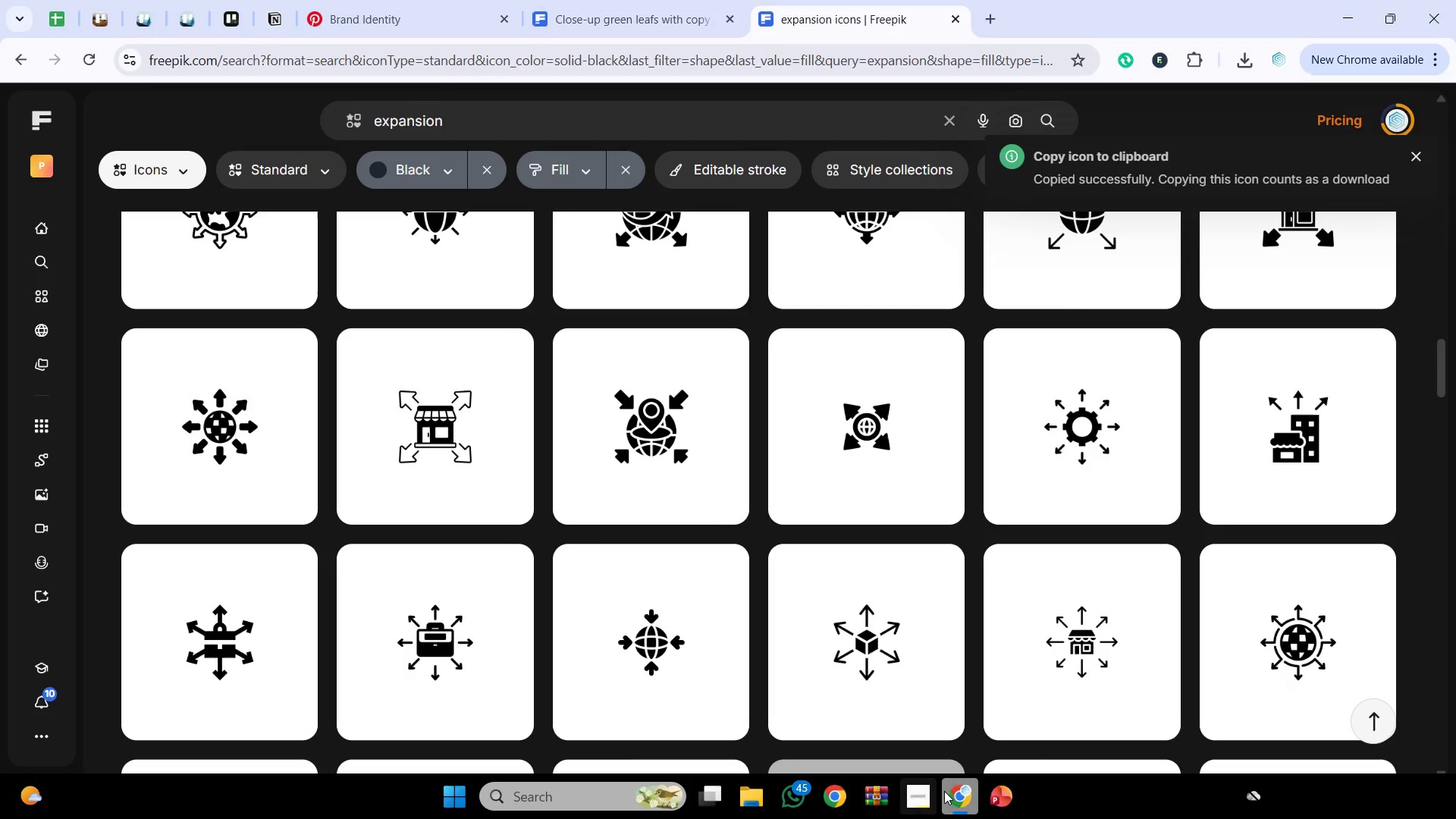 
left_click([961, 807])
 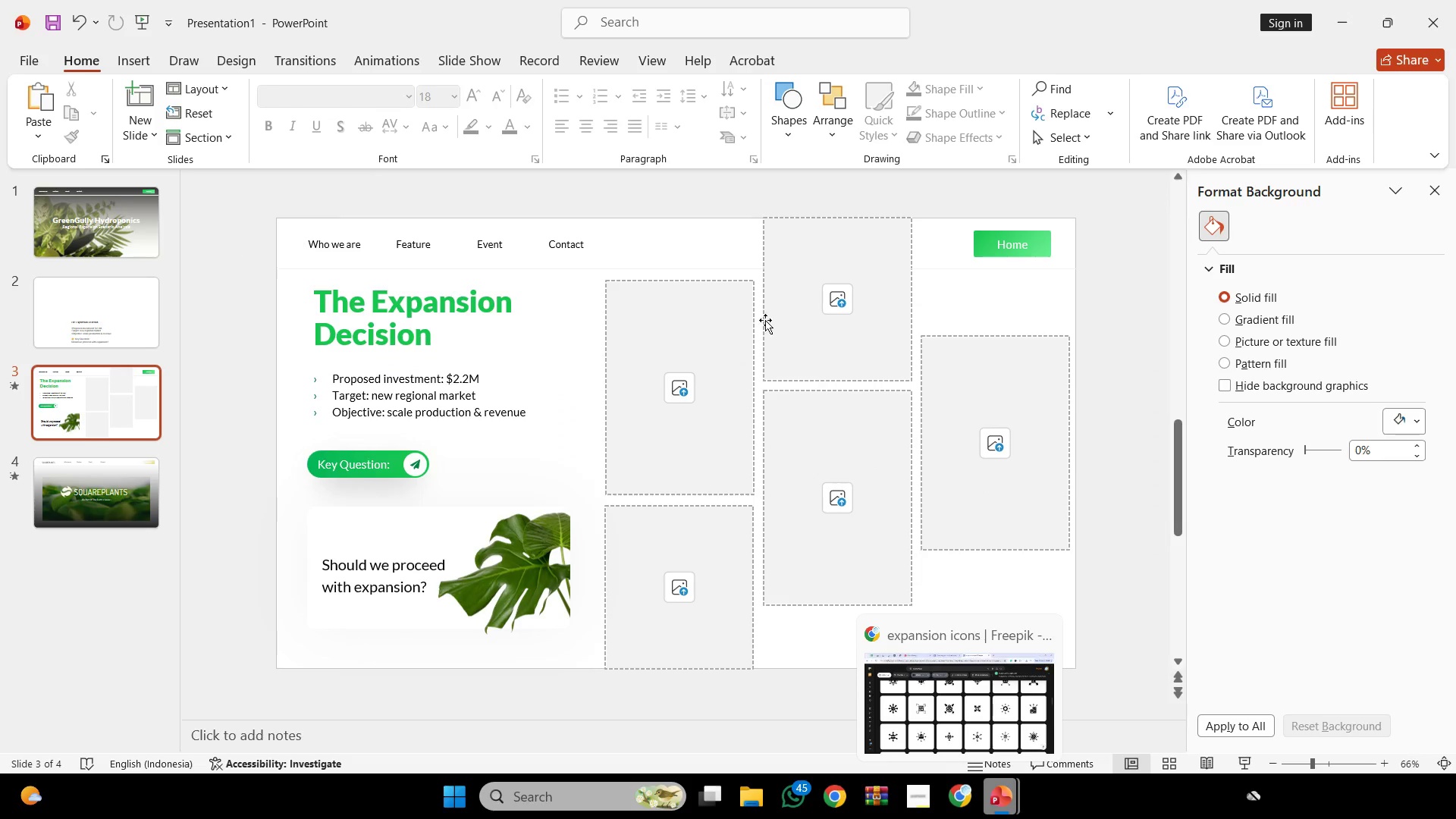 
left_click([700, 225])
 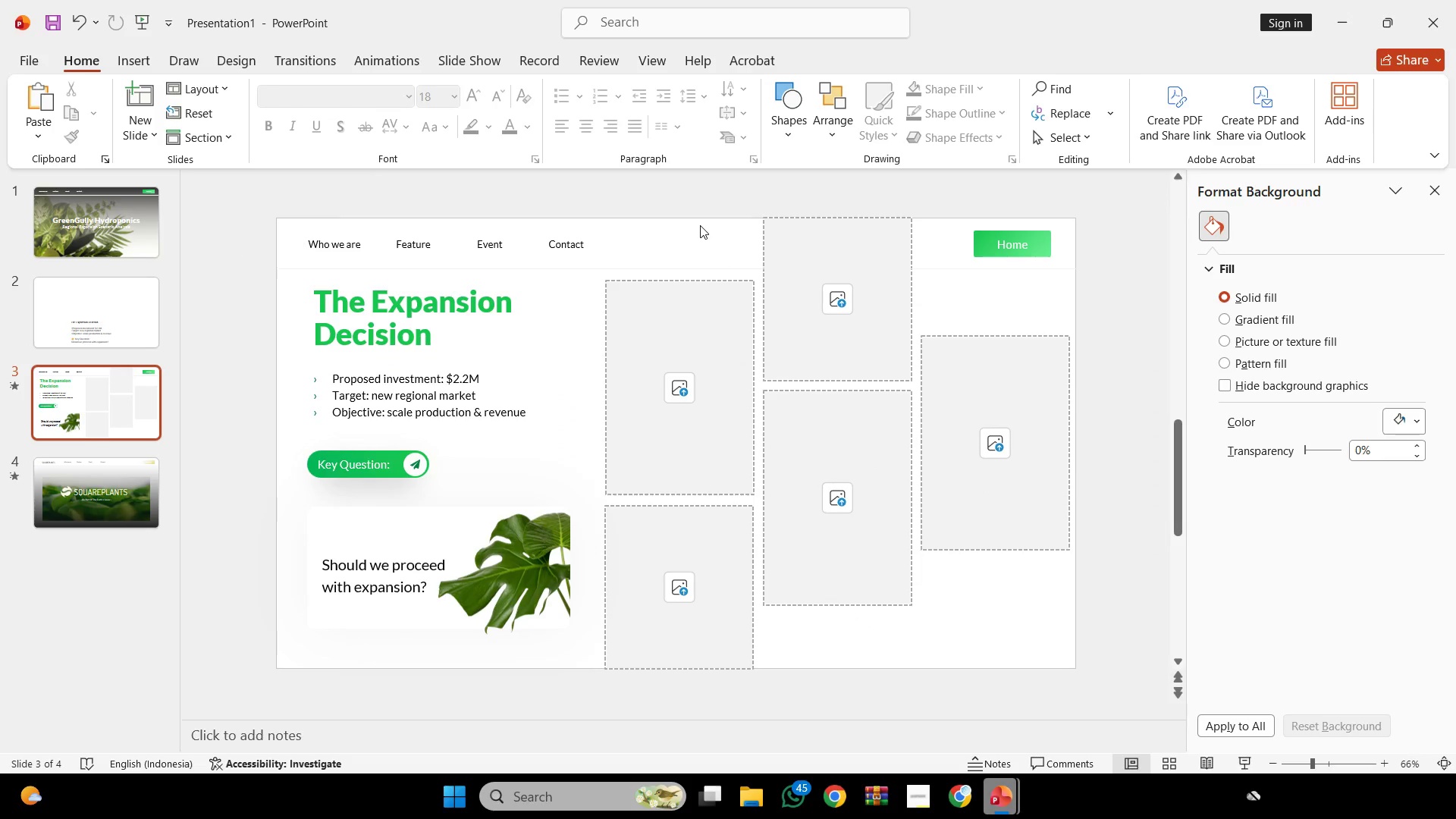 
hold_key(key=ControlLeft, duration=0.41)
 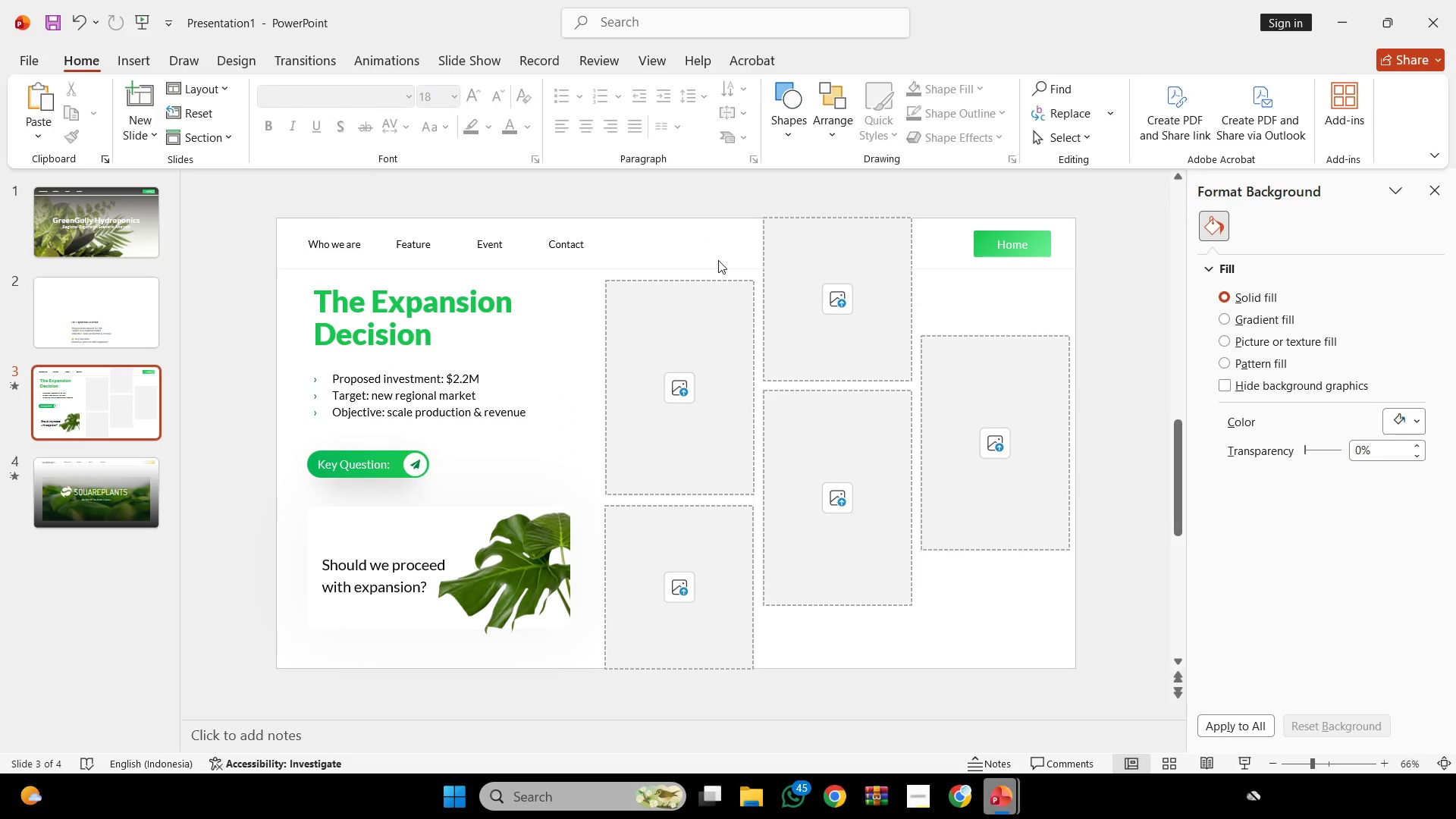 
key(Control+V)
 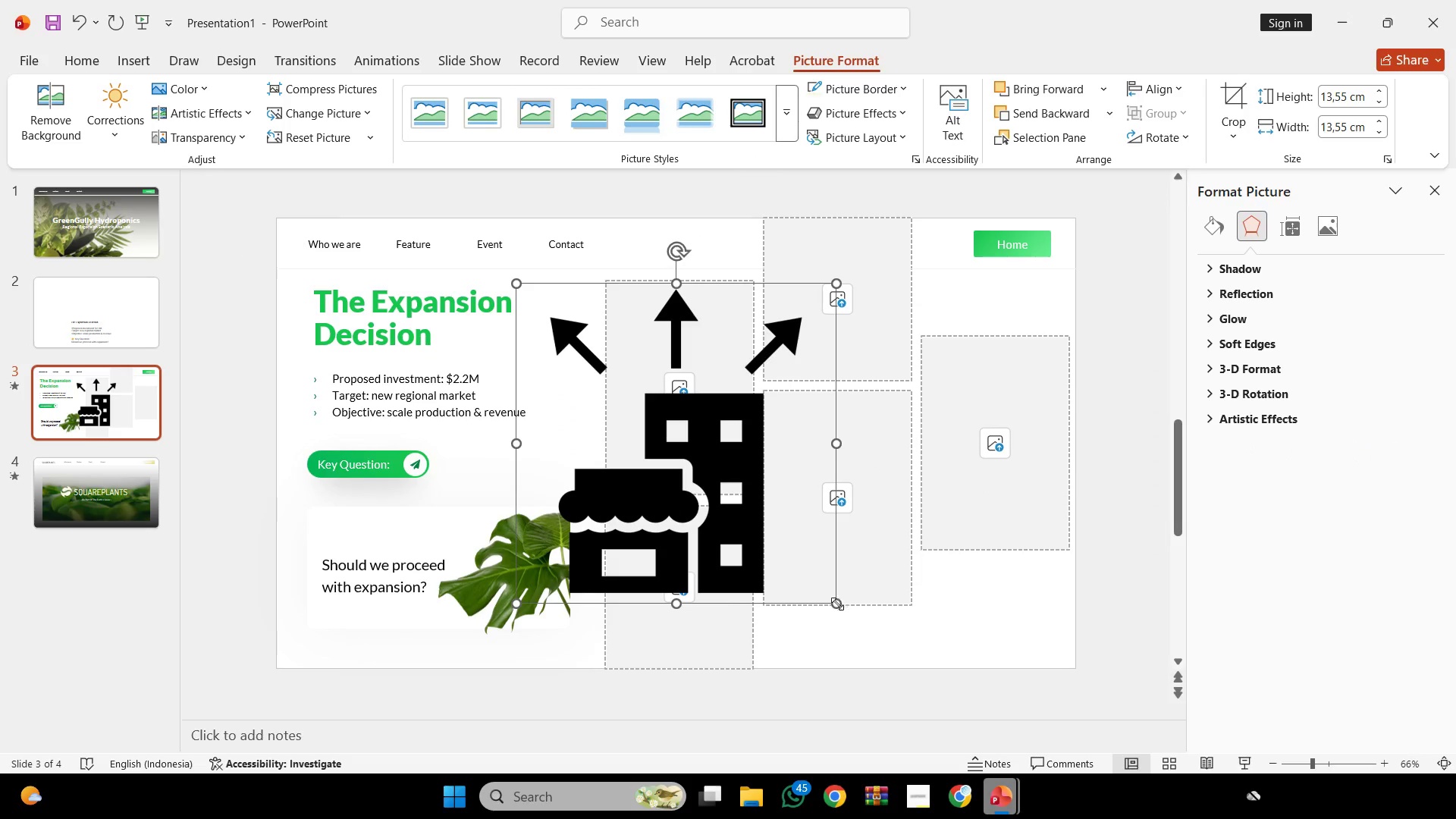 
left_click_drag(start_coordinate=[837, 604], to_coordinate=[545, 287])
 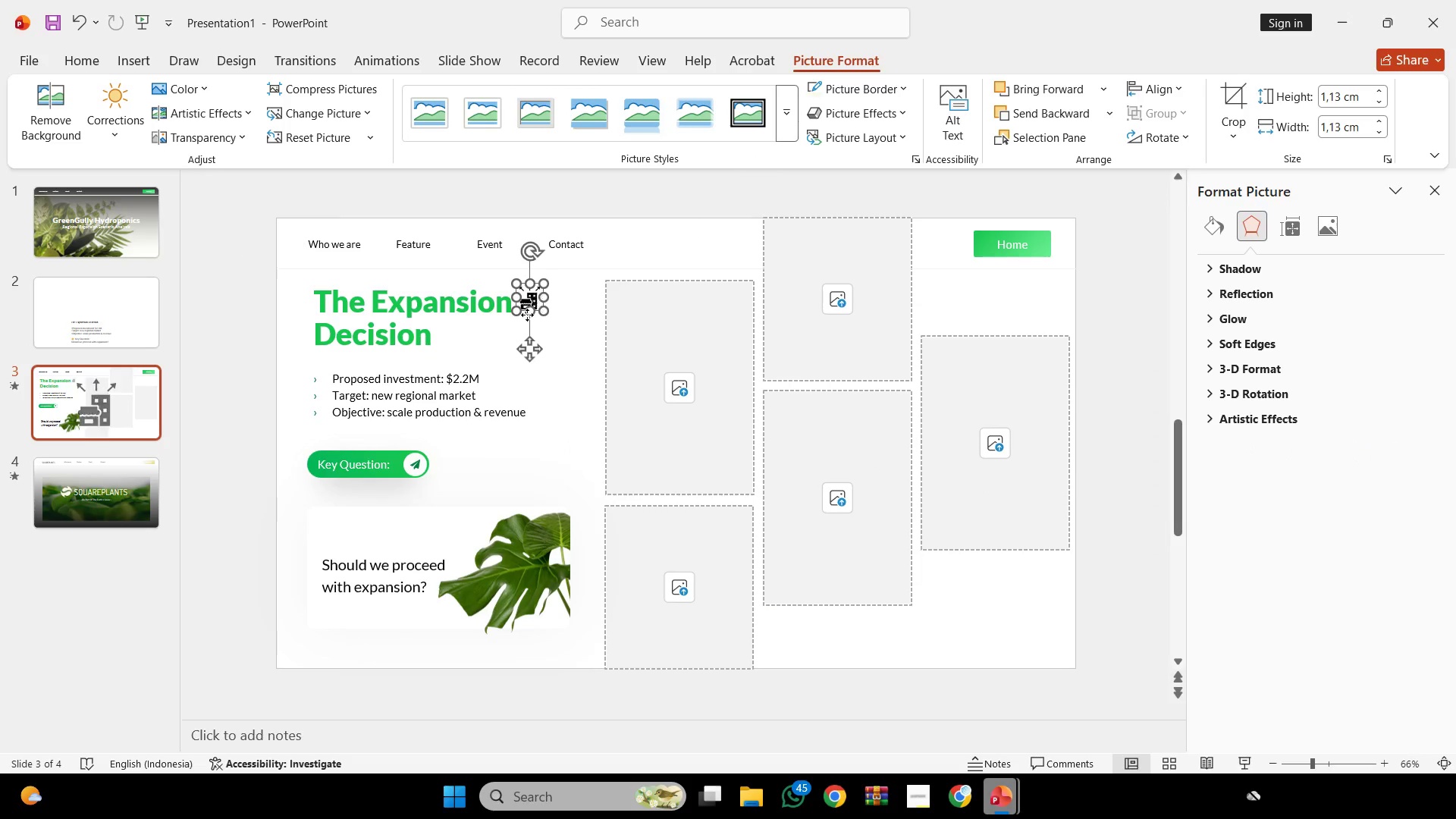 
left_click_drag(start_coordinate=[536, 298], to_coordinate=[350, 530])
 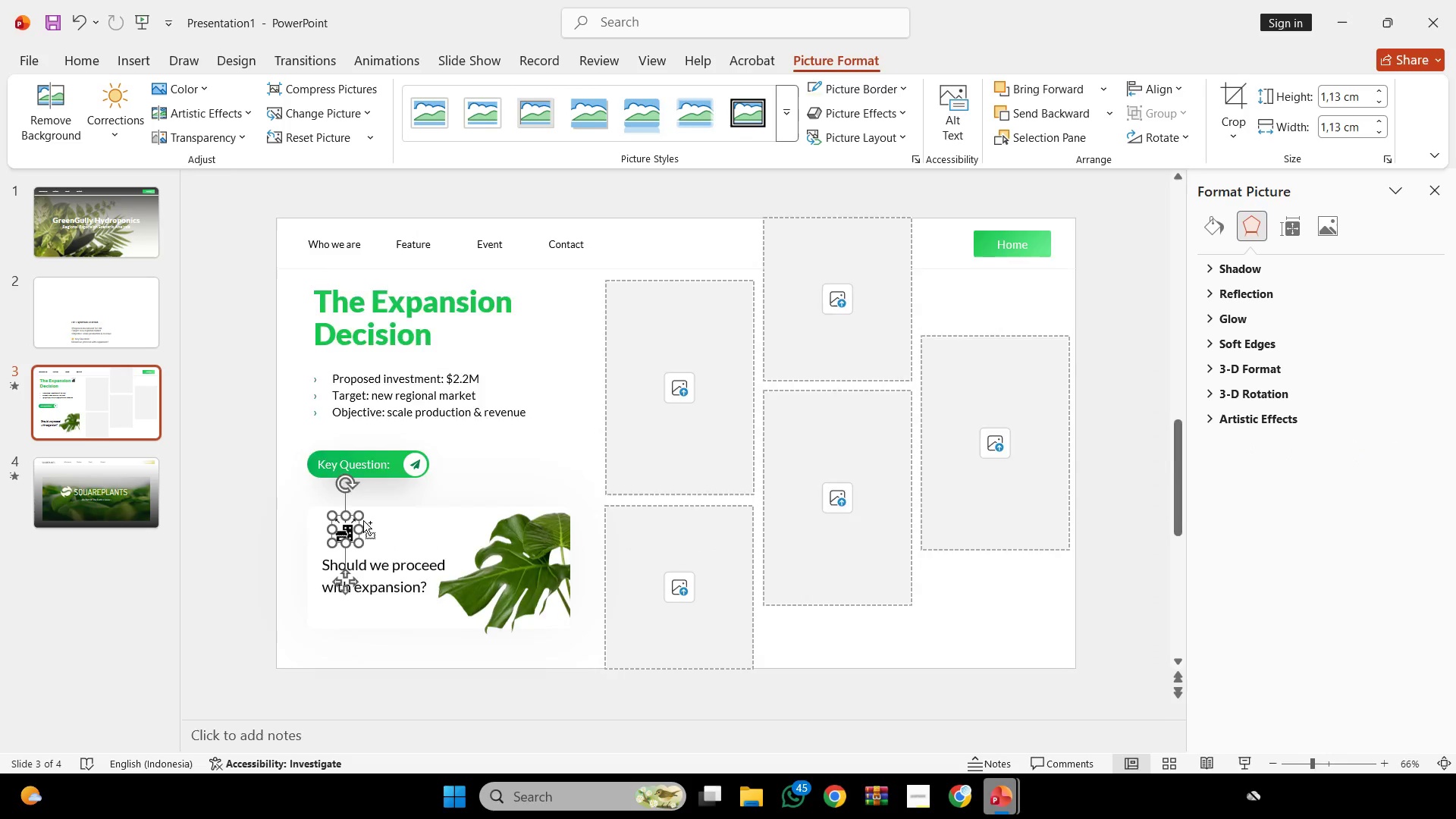 
hold_key(key=ControlLeft, duration=0.83)
scroll: coordinate [364, 517], scroll_direction: up, amount: 8.0
 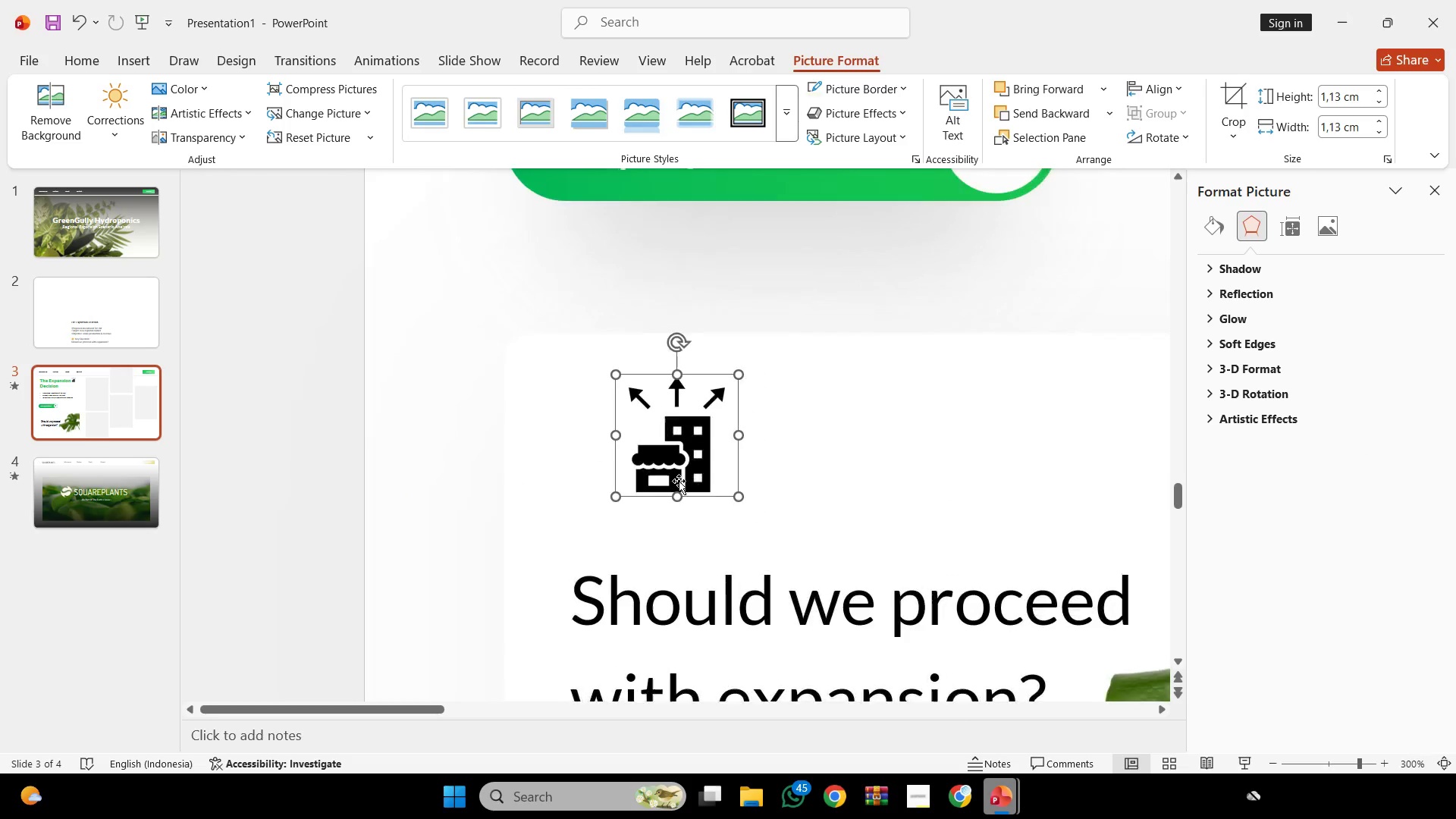 
hold_key(key=ShiftLeft, duration=3.36)
left_click_drag(start_coordinate=[682, 454], to_coordinate=[620, 451])
 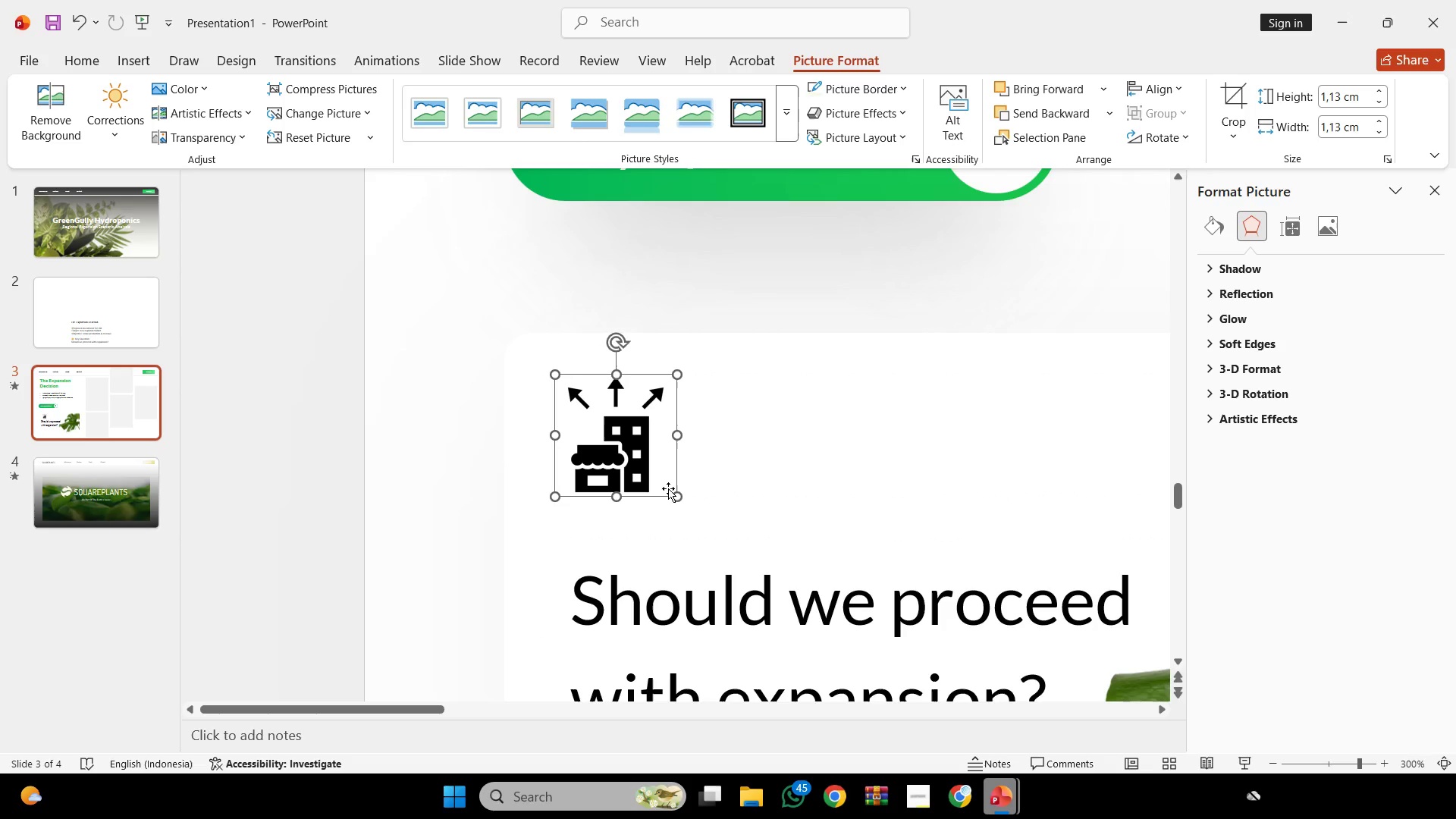 
hold_key(key=ShiftLeft, duration=2.69)
left_click_drag(start_coordinate=[681, 497], to_coordinate=[708, 519])
 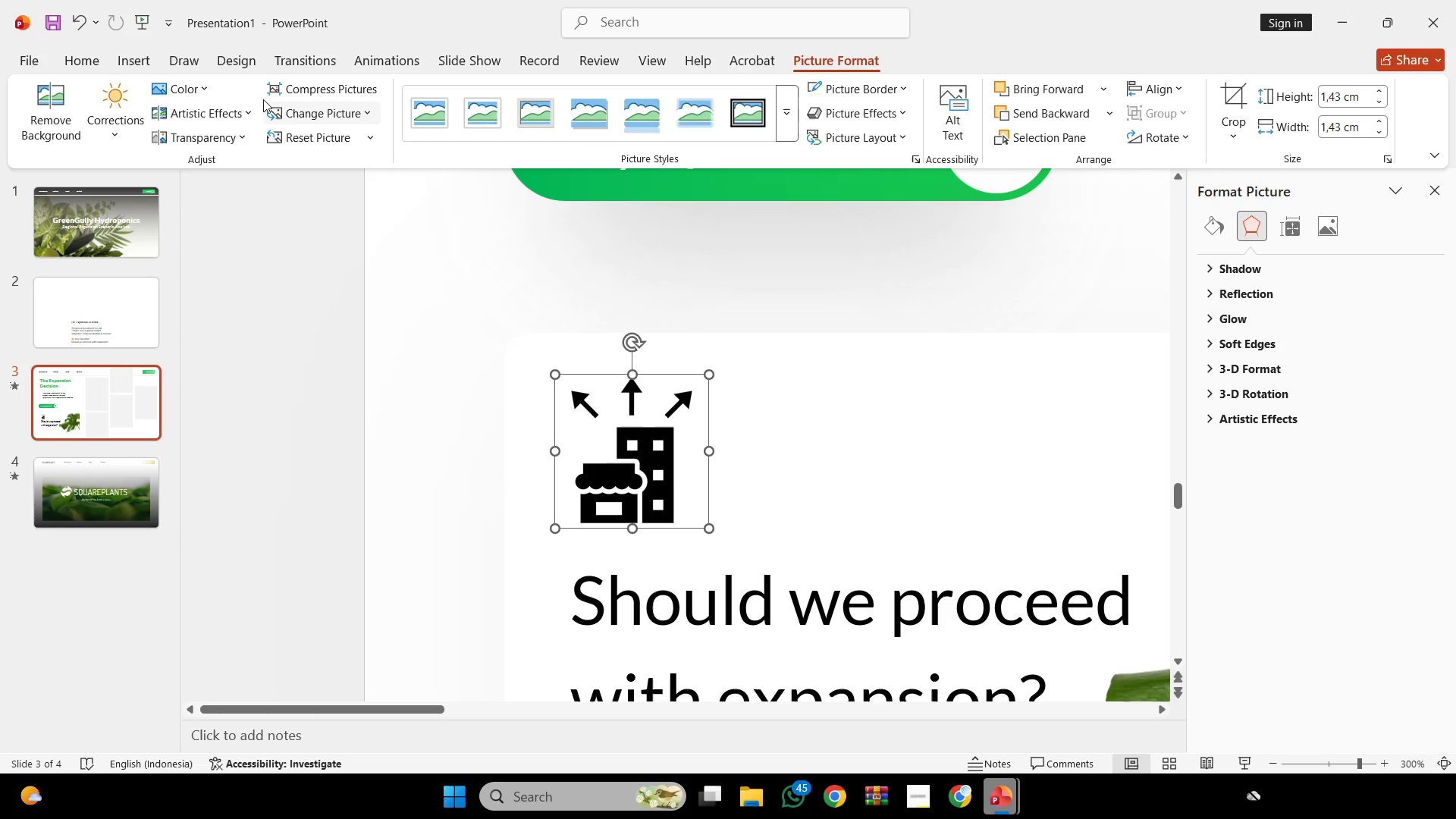 
left_click_drag(start_coordinate=[210, 82], to_coordinate=[391, 552])
 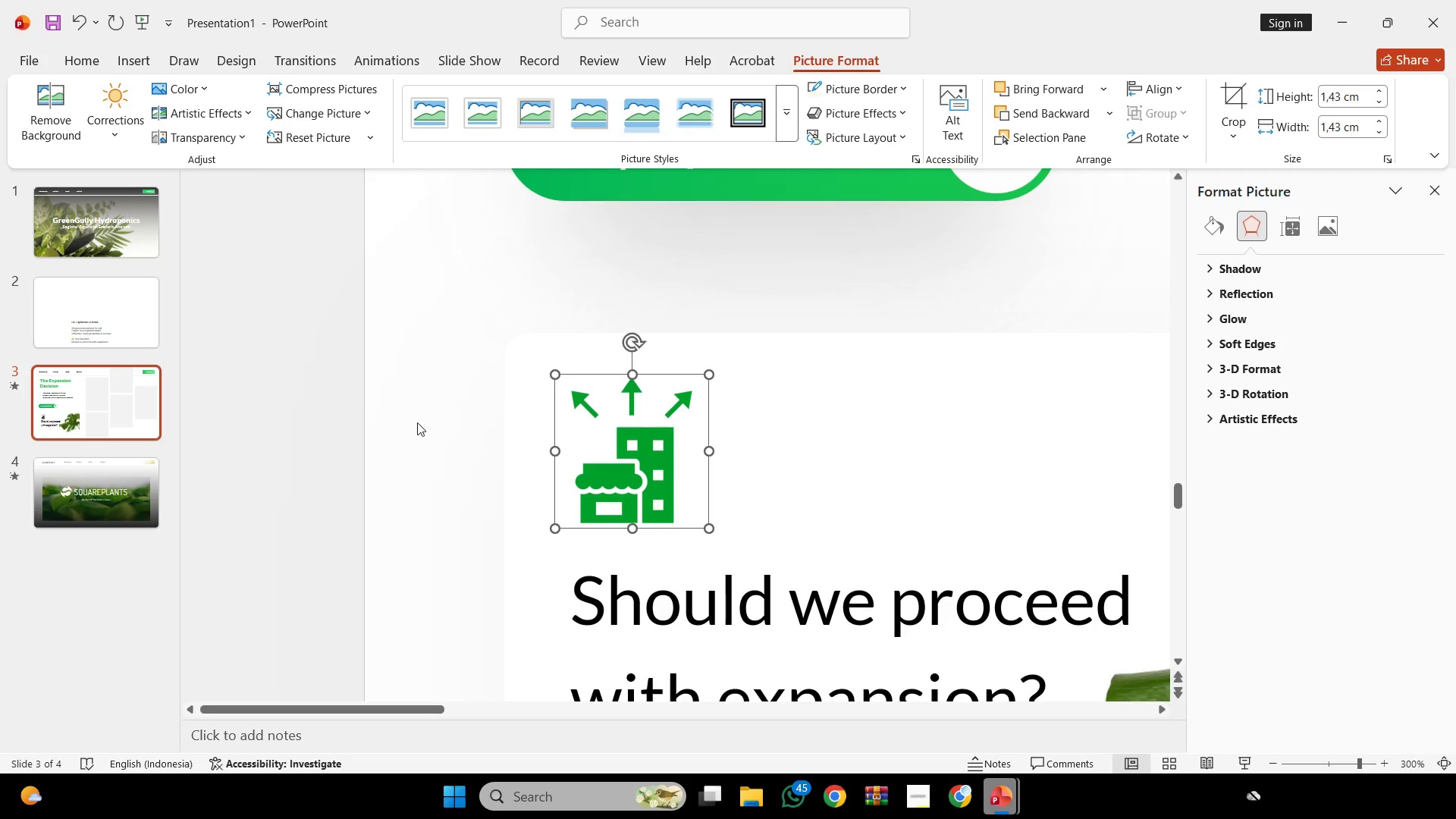 
hold_key(key=ControlLeft, duration=0.48)
scroll: coordinate [428, 401], scroll_direction: down, amount: 3.0
 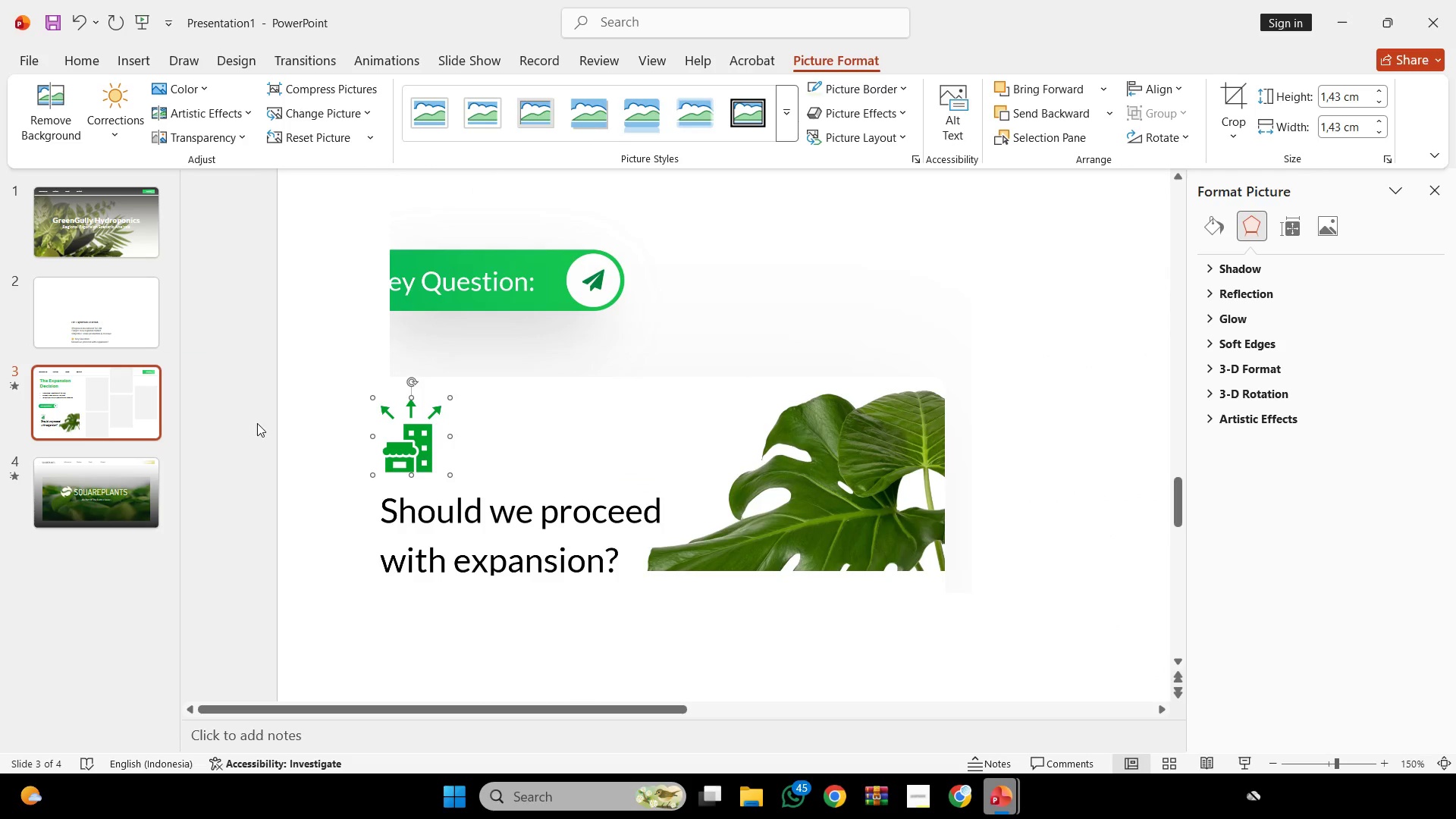 
left_click([257, 423])
 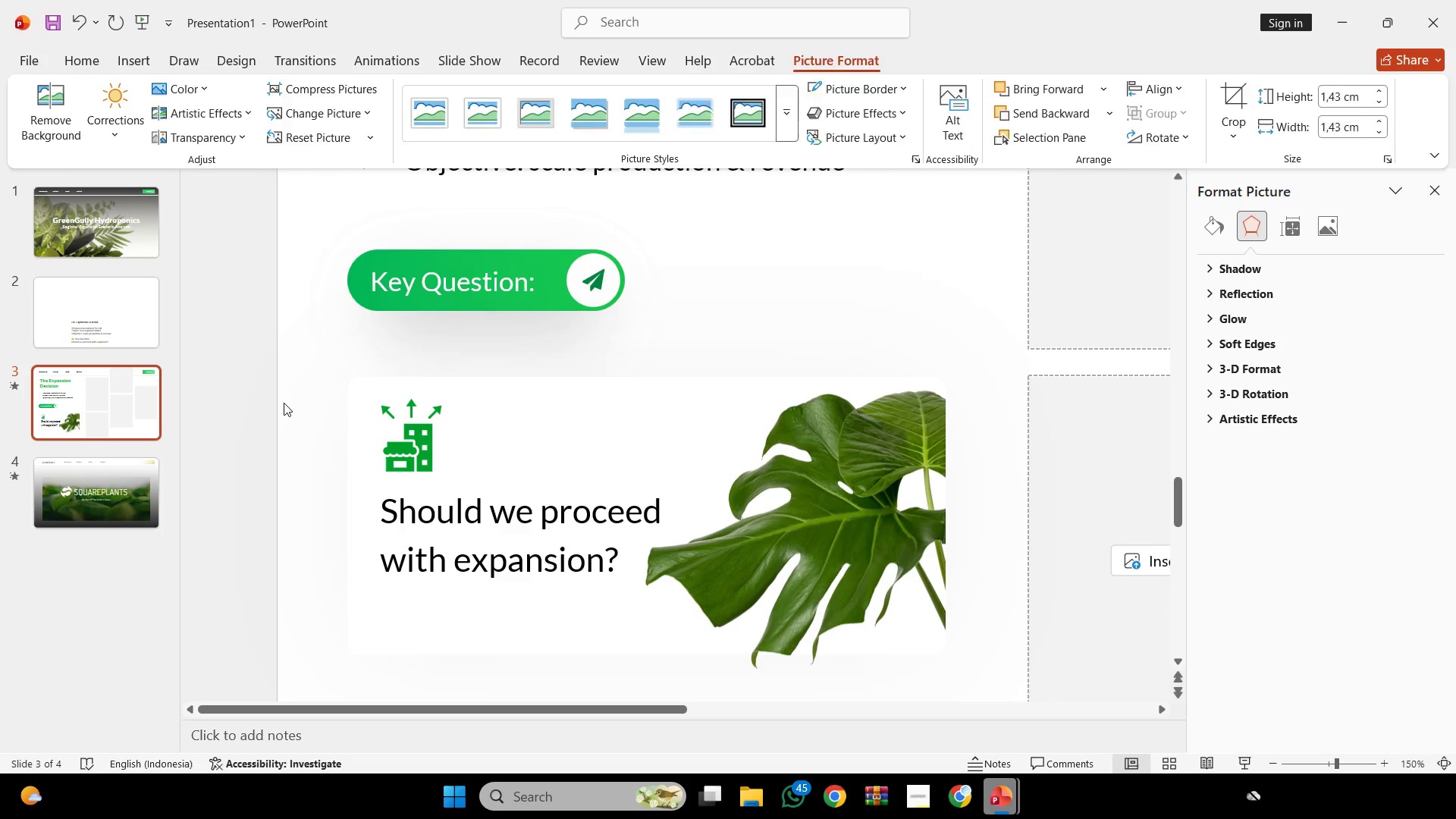 
hold_key(key=ControlLeft, duration=0.48)
scroll: coordinate [426, 363], scroll_direction: down, amount: 1.0
 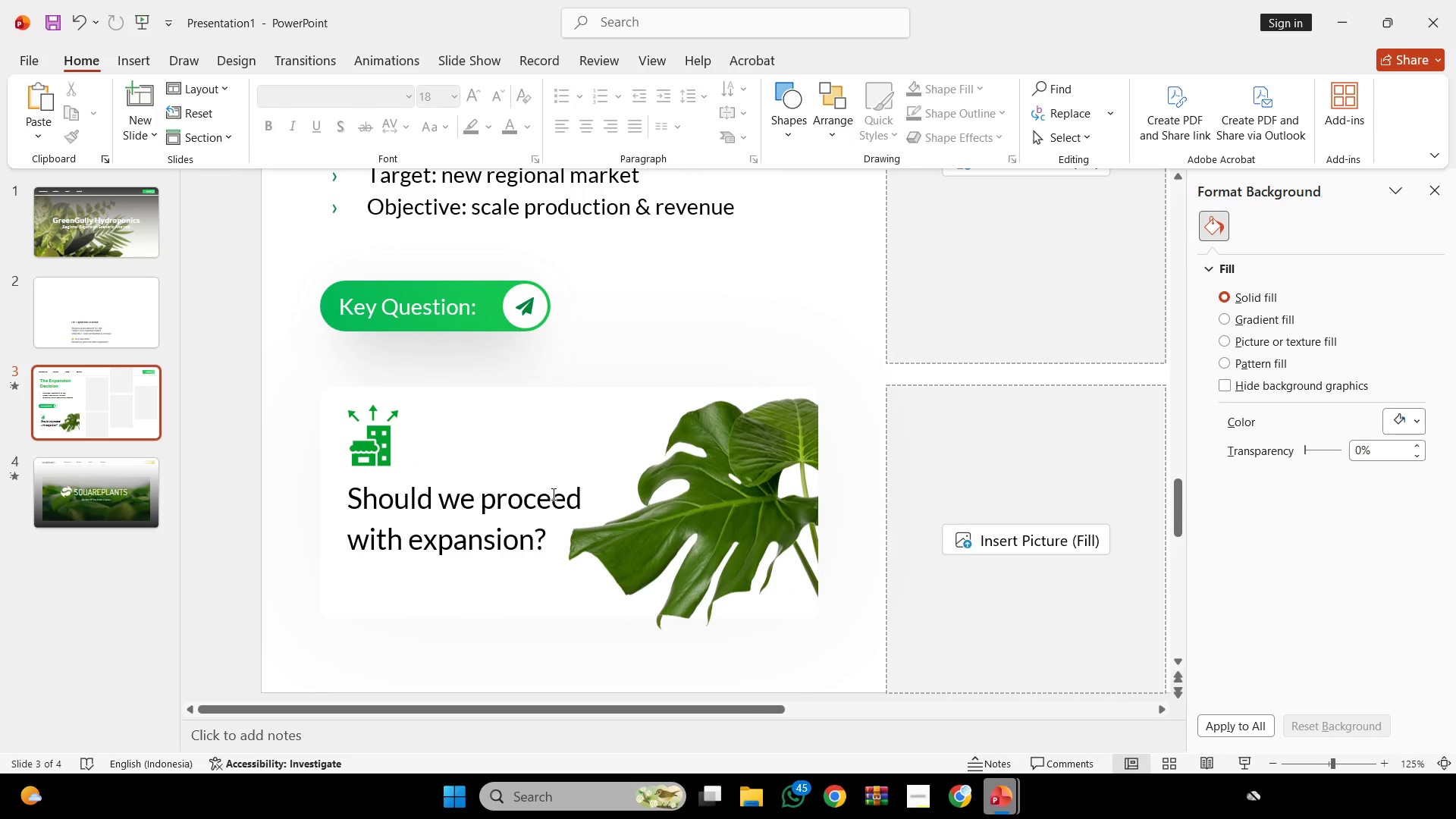 
left_click([744, 522])
 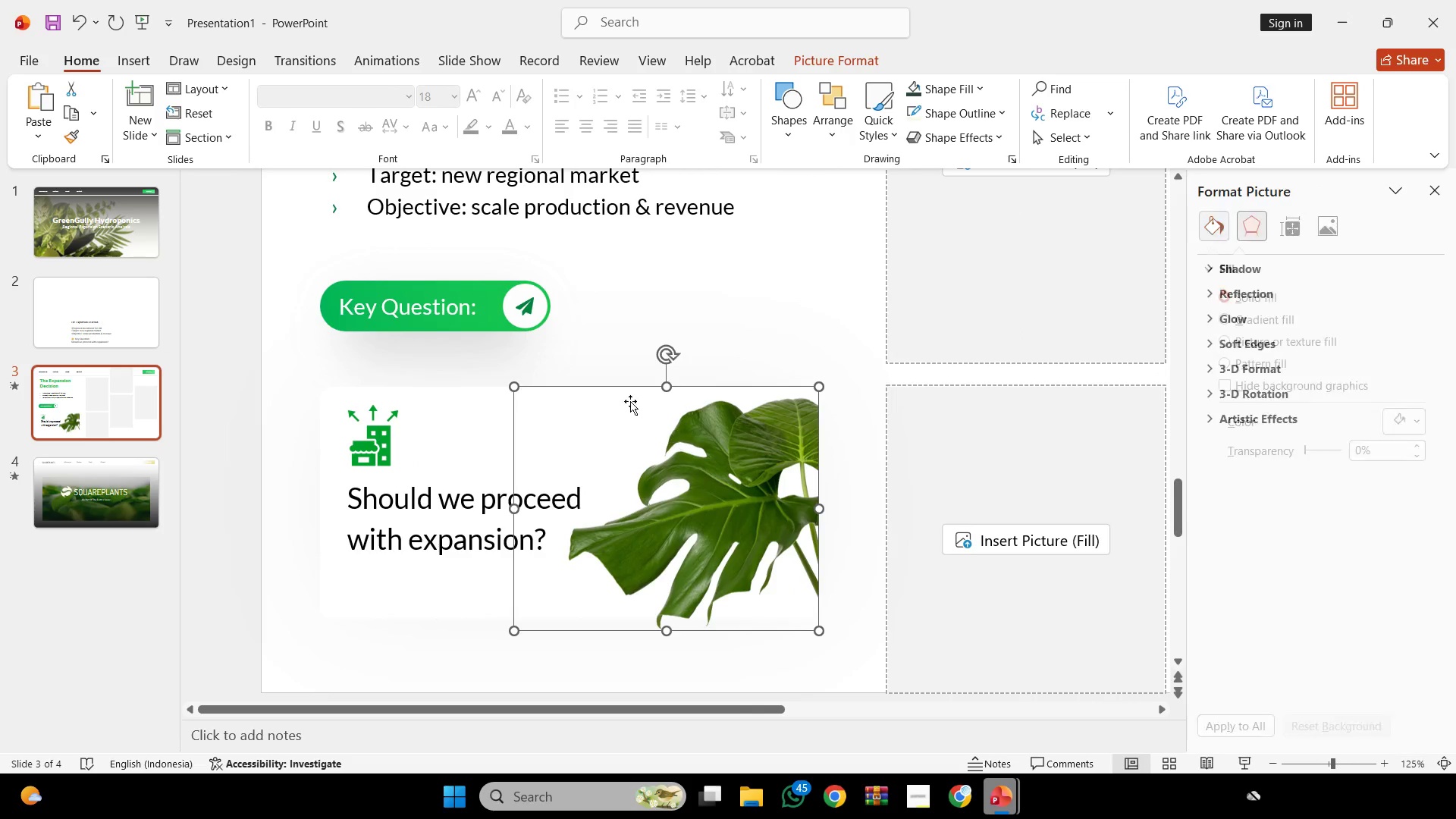 
hold_key(key=ShiftLeft, duration=2.45)
left_click_drag(start_coordinate=[511, 388], to_coordinate=[552, 413])
 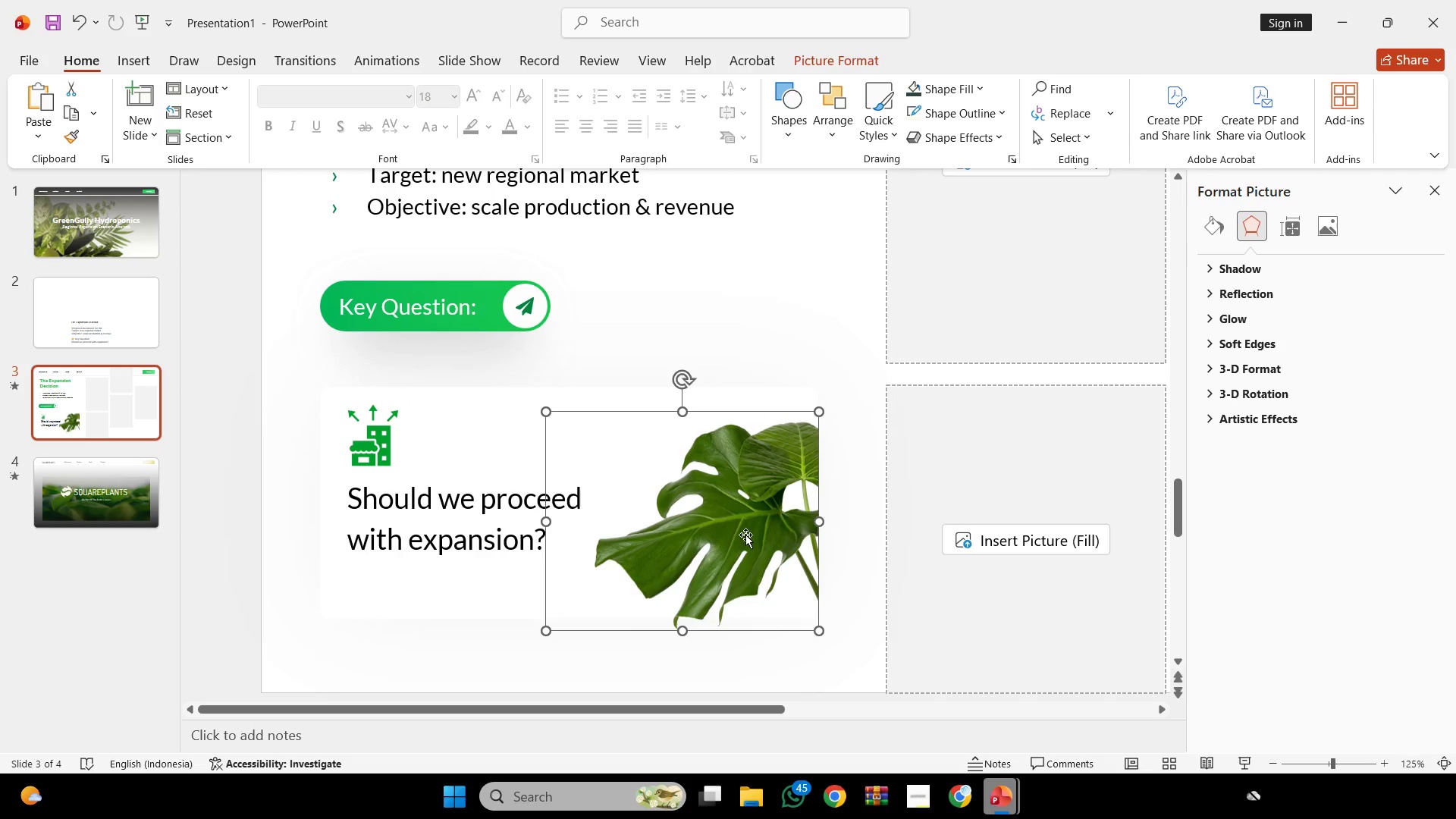 
hold_key(key=ShiftLeft, duration=0.81)
left_click_drag(start_coordinate=[747, 535], to_coordinate=[745, 526])
 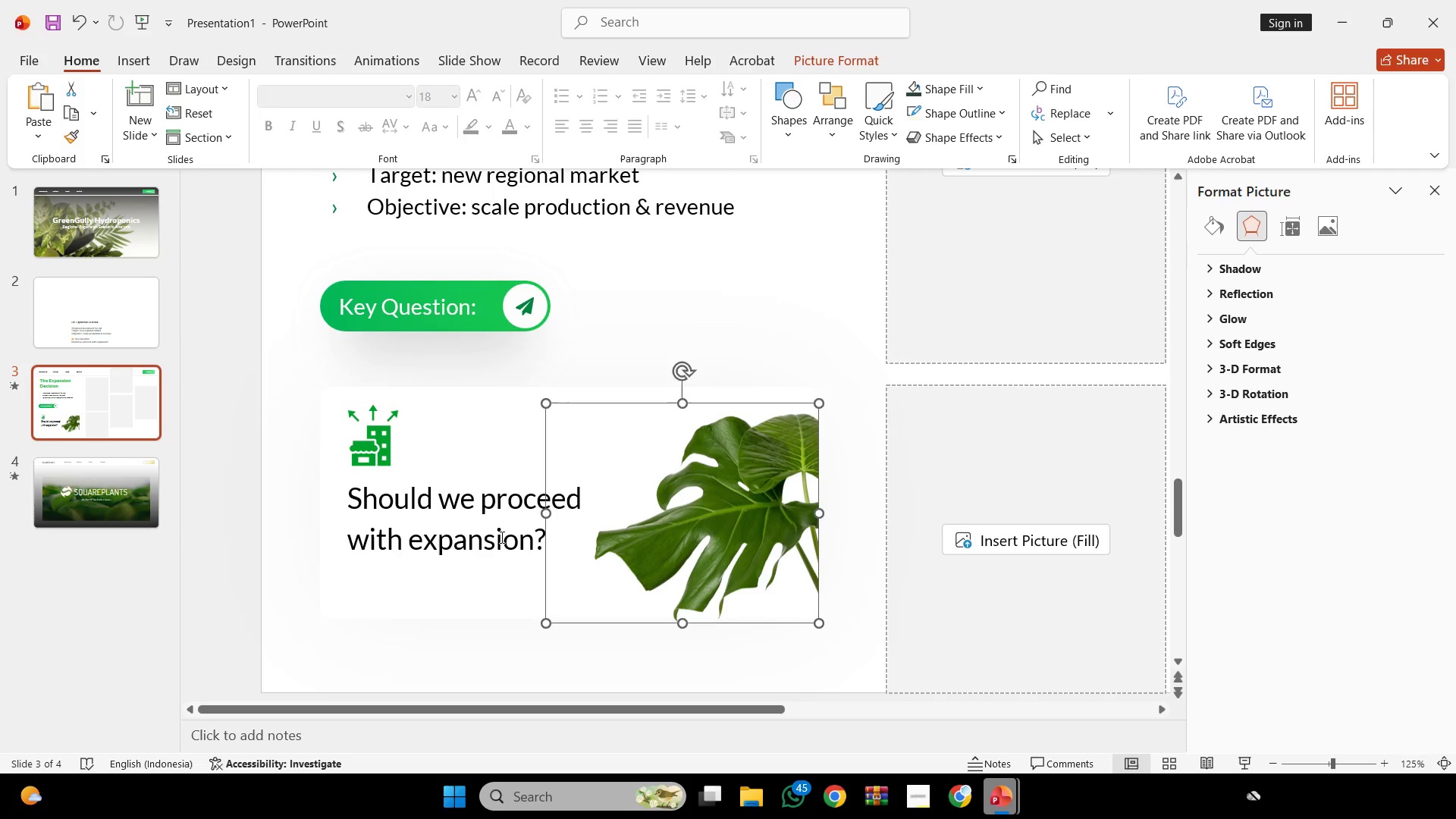 
left_click([500, 537])
 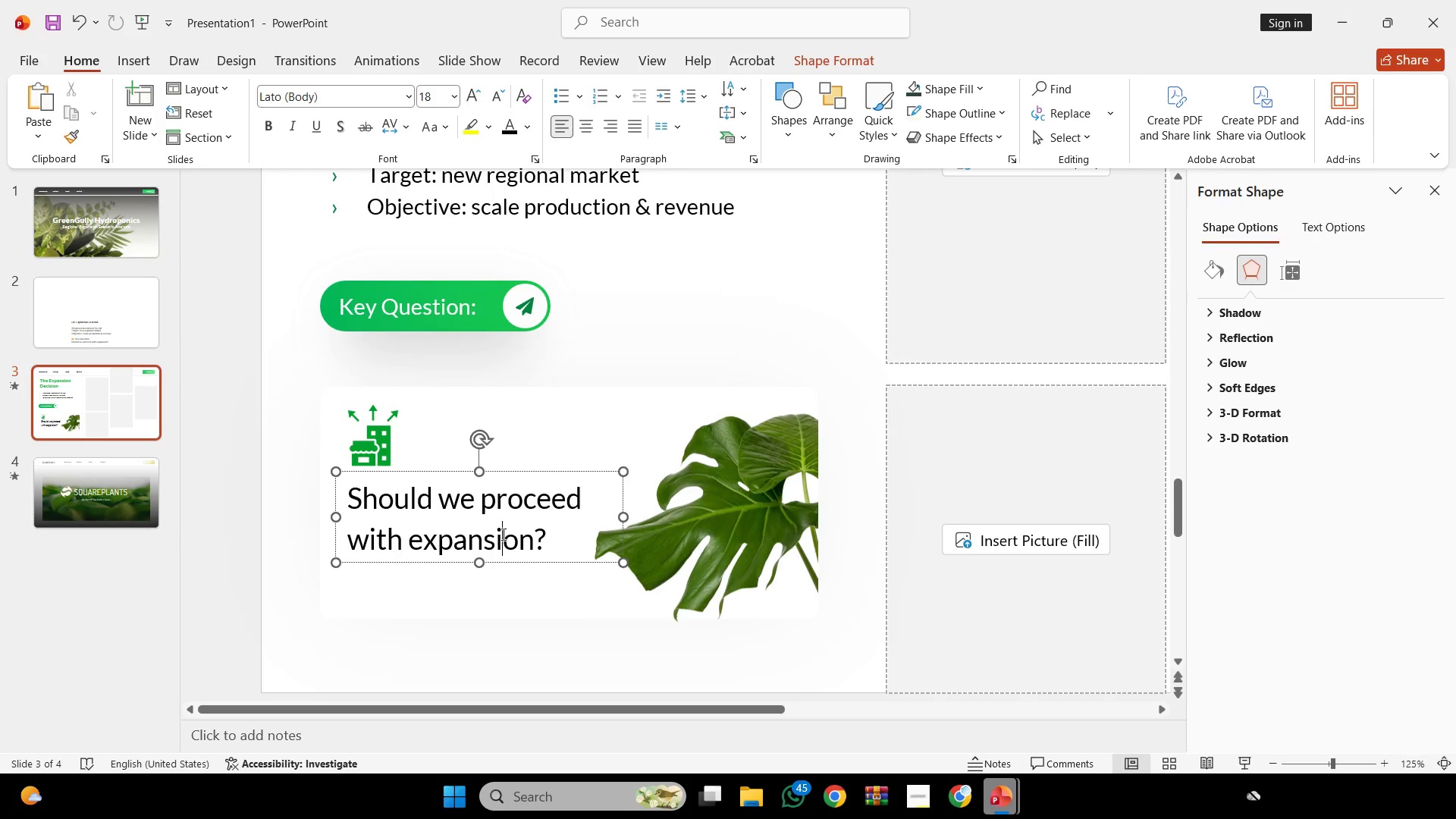 
hold_key(key=ShiftLeft, duration=3.55)
left_click_drag(start_coordinate=[539, 469], to_coordinate=[538, 478])
 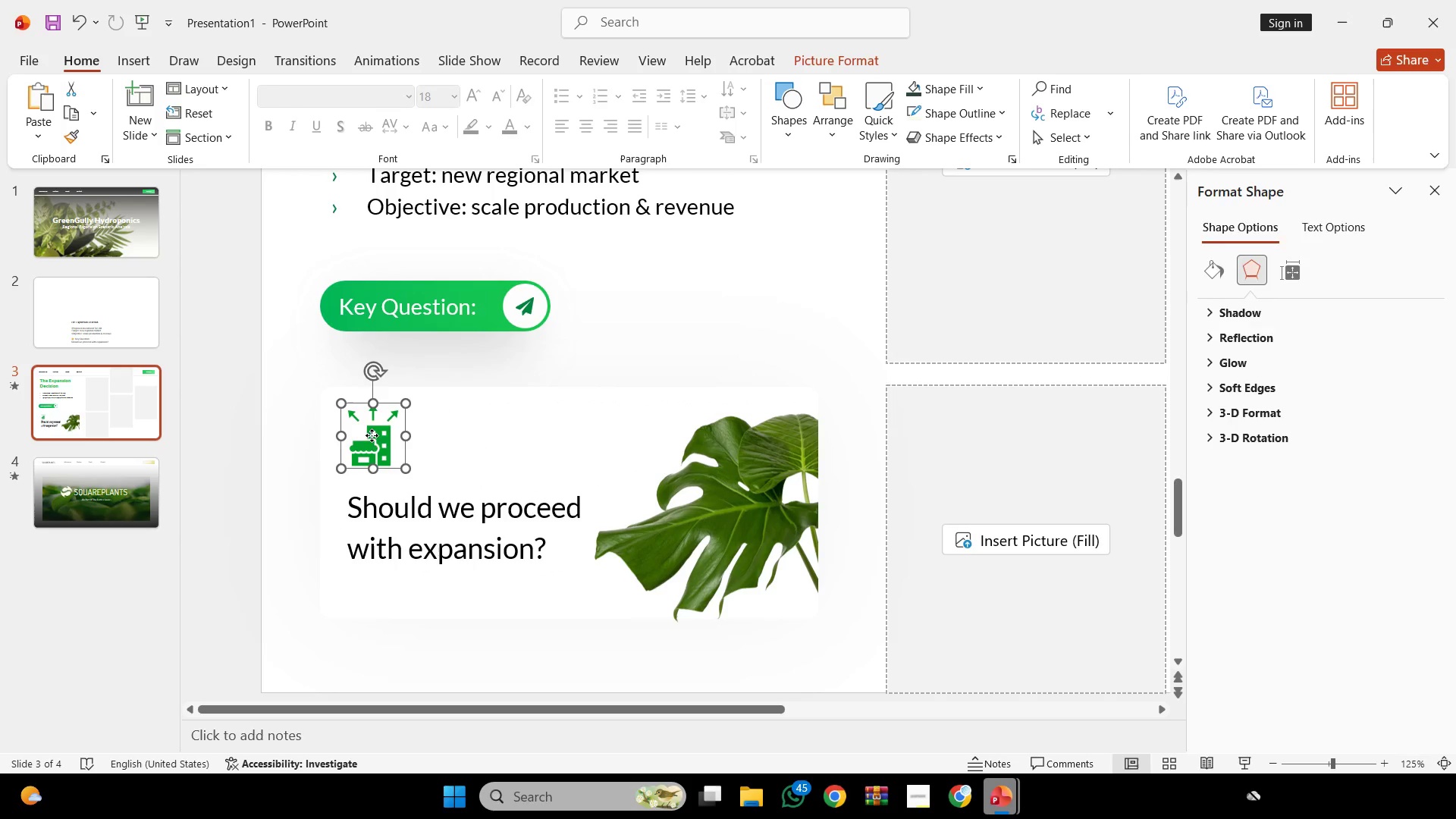 
hold_key(key=ShiftLeft, duration=0.53)
double_click([411, 500])
 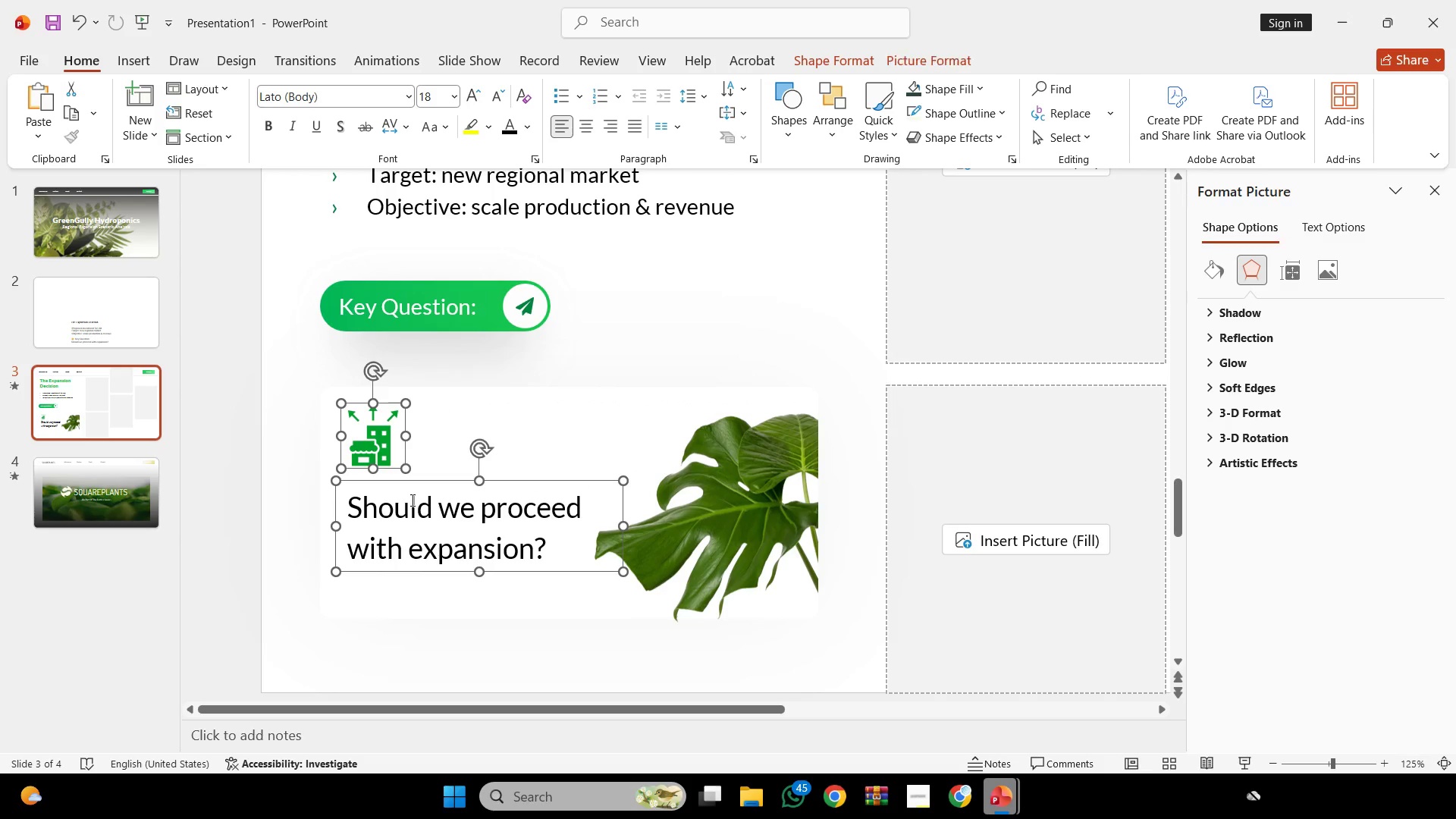 
key(Control+G)
 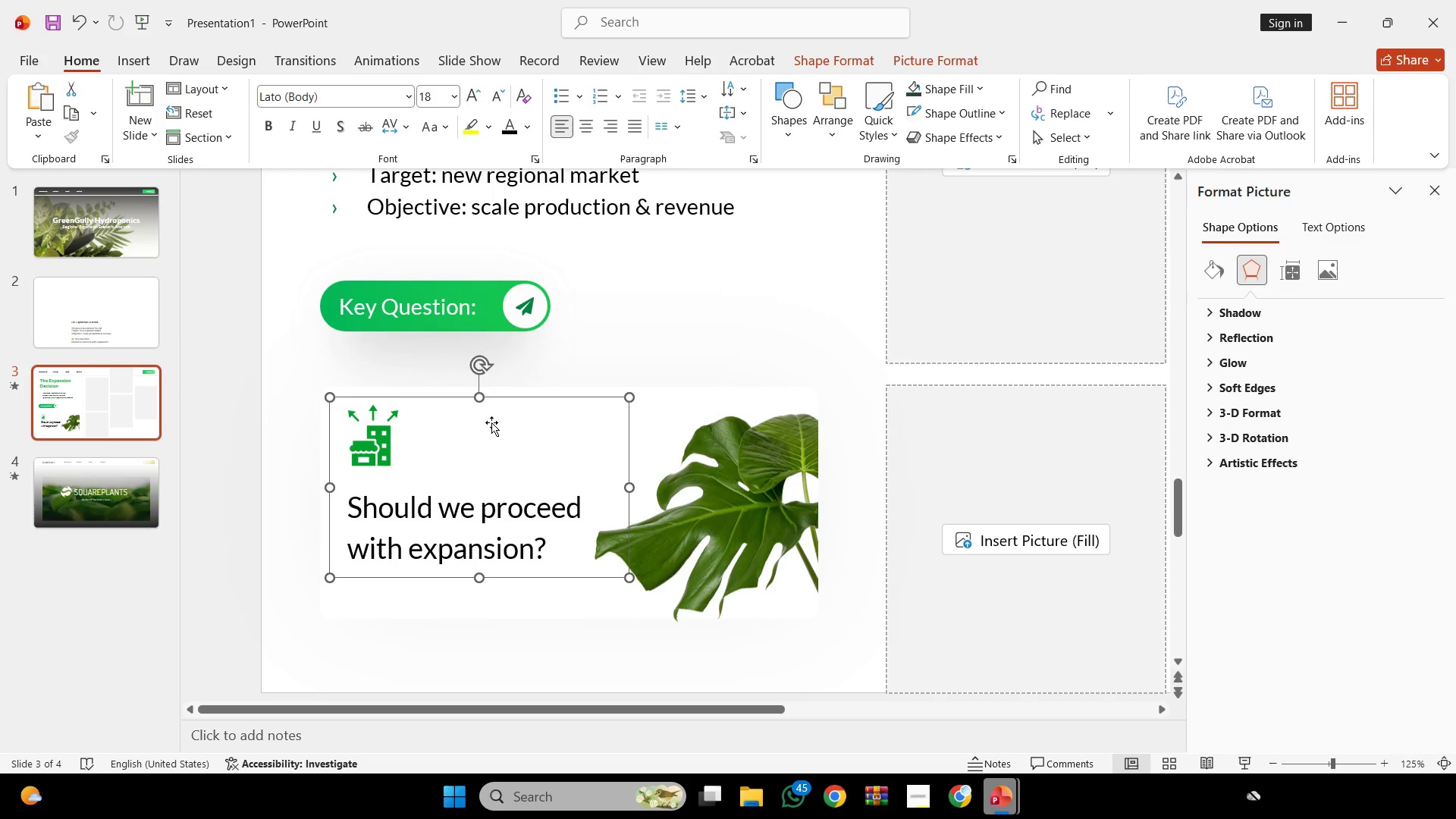 
hold_key(key=ShiftLeft, duration=0.69)
left_click([417, 586])
 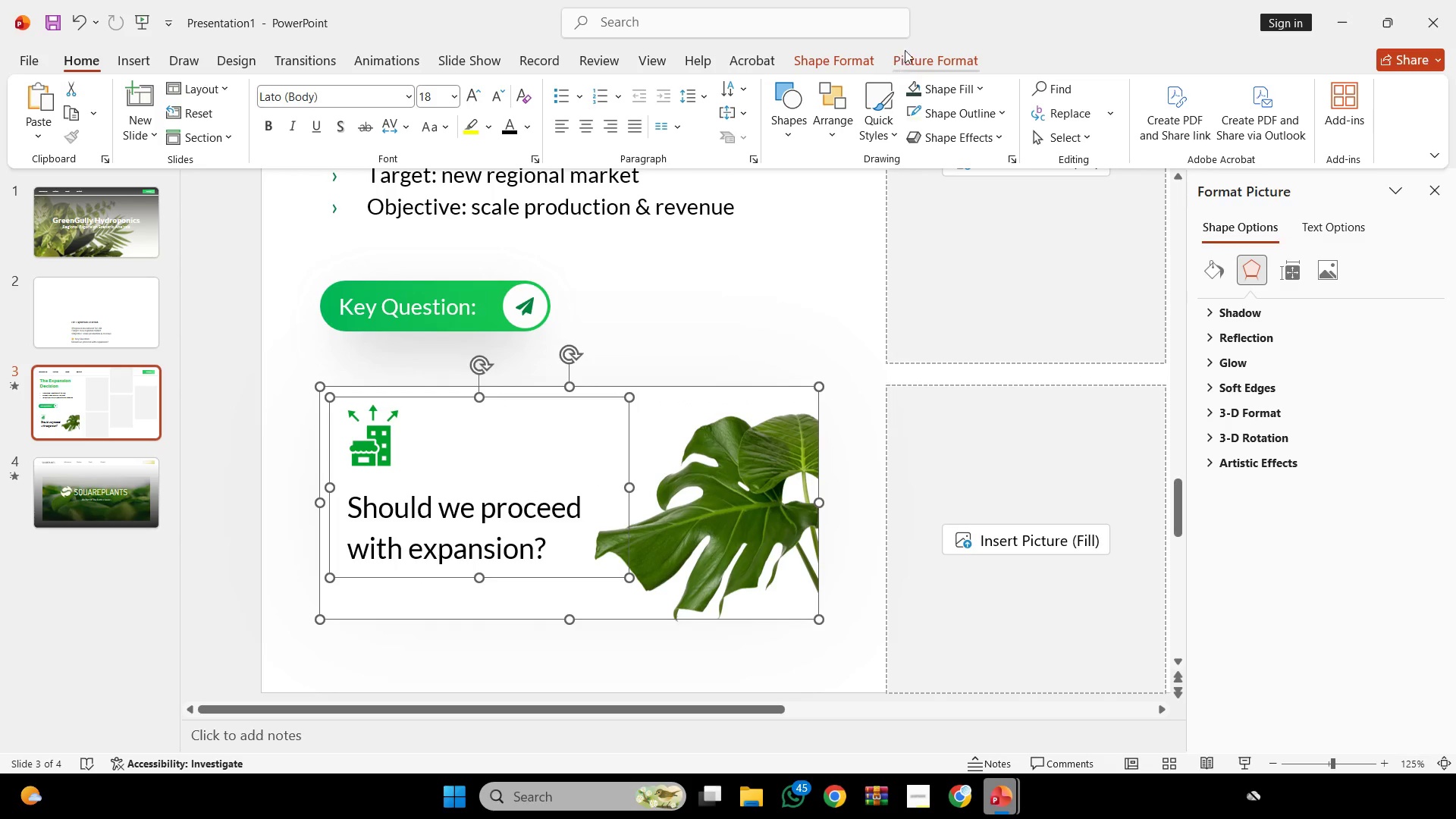 
left_click([923, 68])
 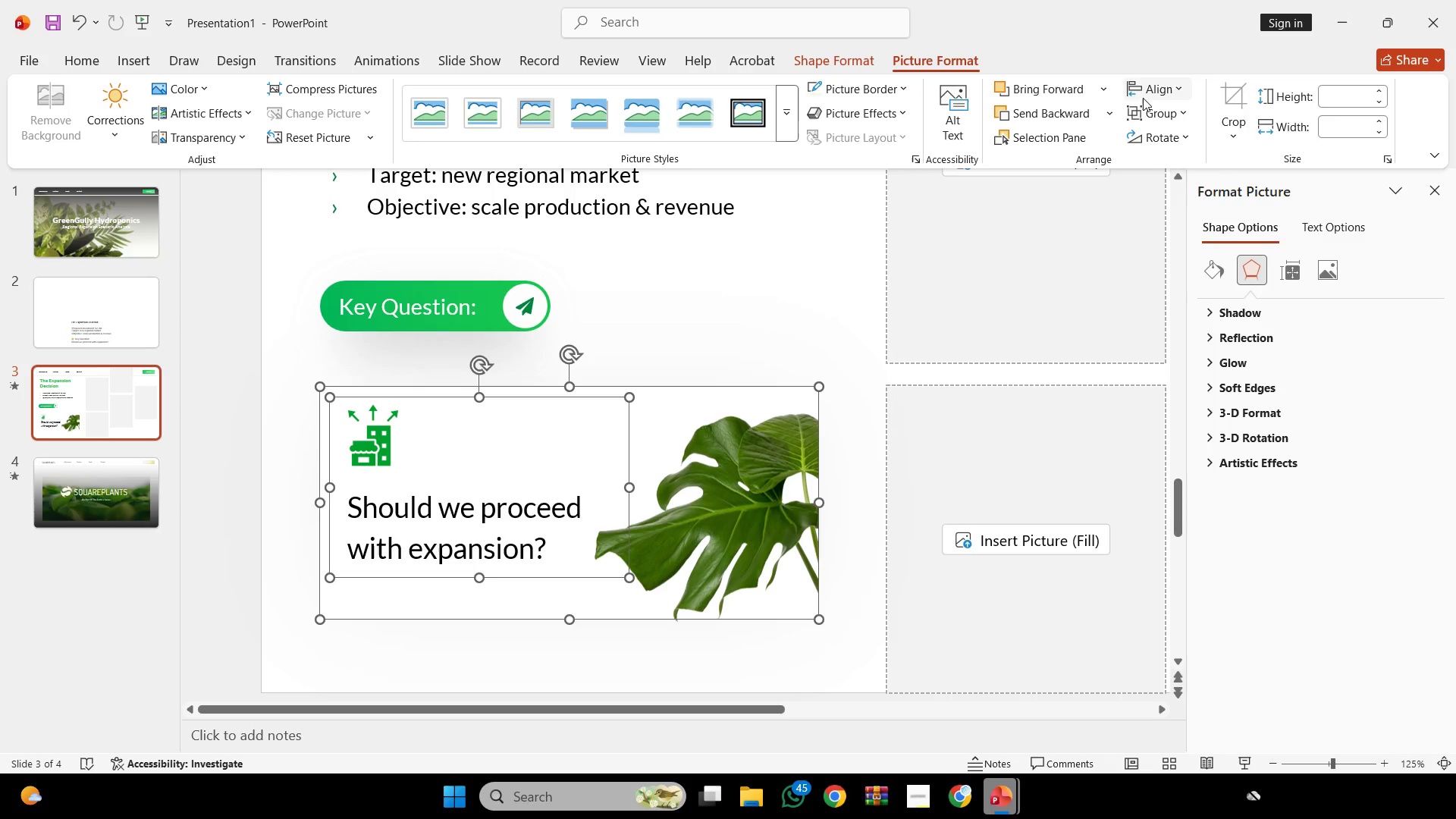 
left_click([1143, 94])
 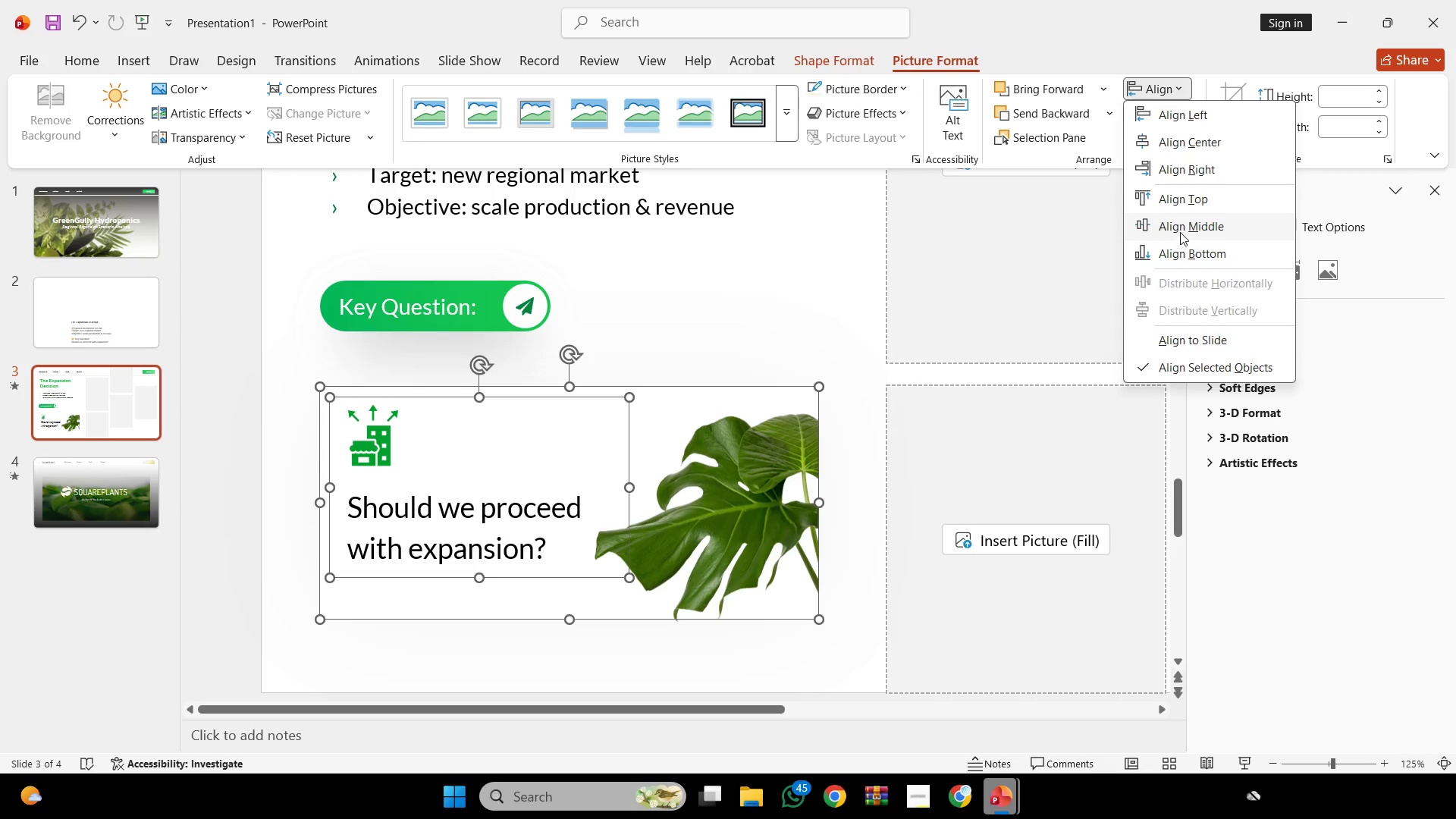 
left_click([1181, 227])
 